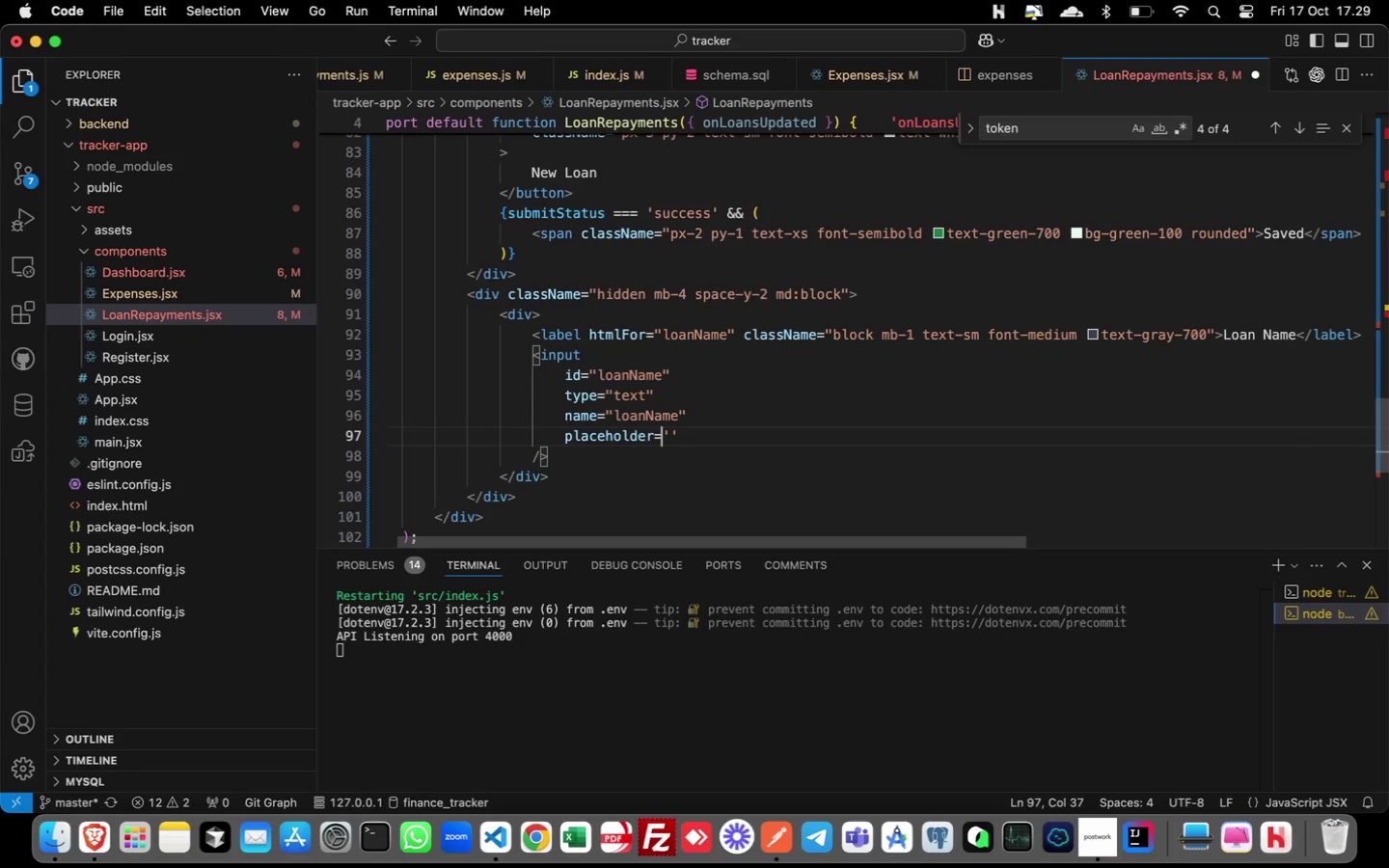 
key(ArrowLeft)
 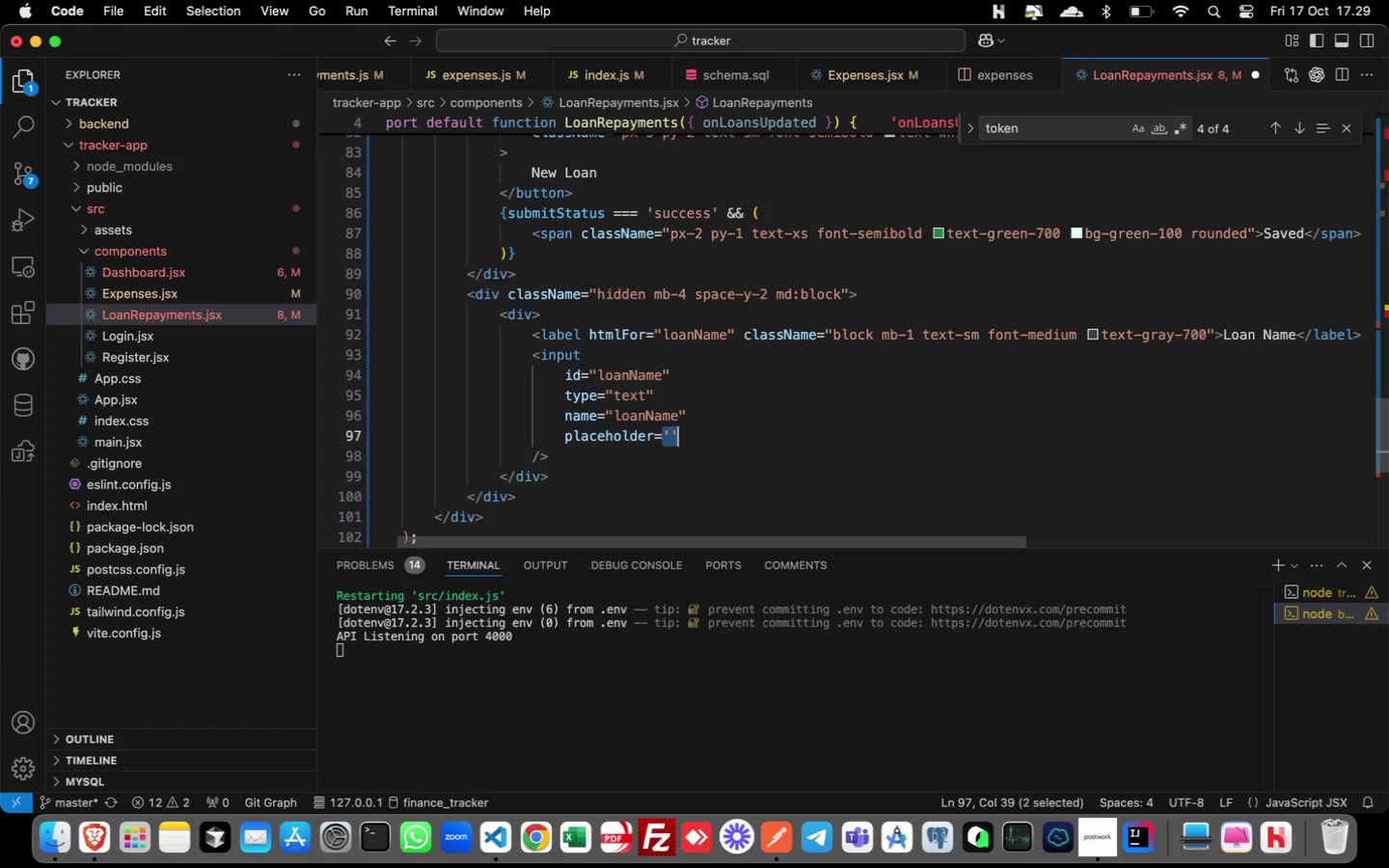 
key(Shift+ArrowRight)
 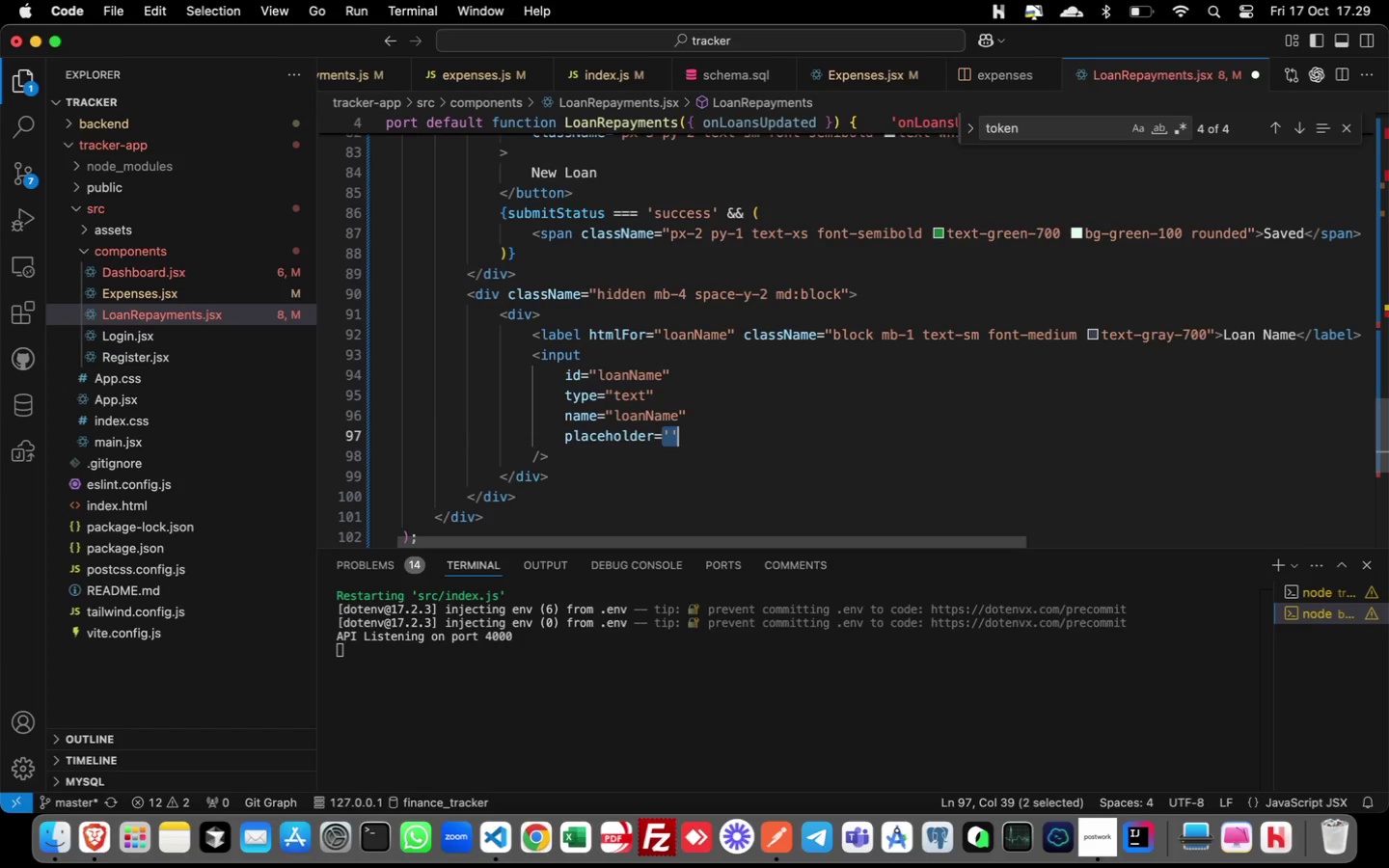 
key(Shift+ArrowRight)
 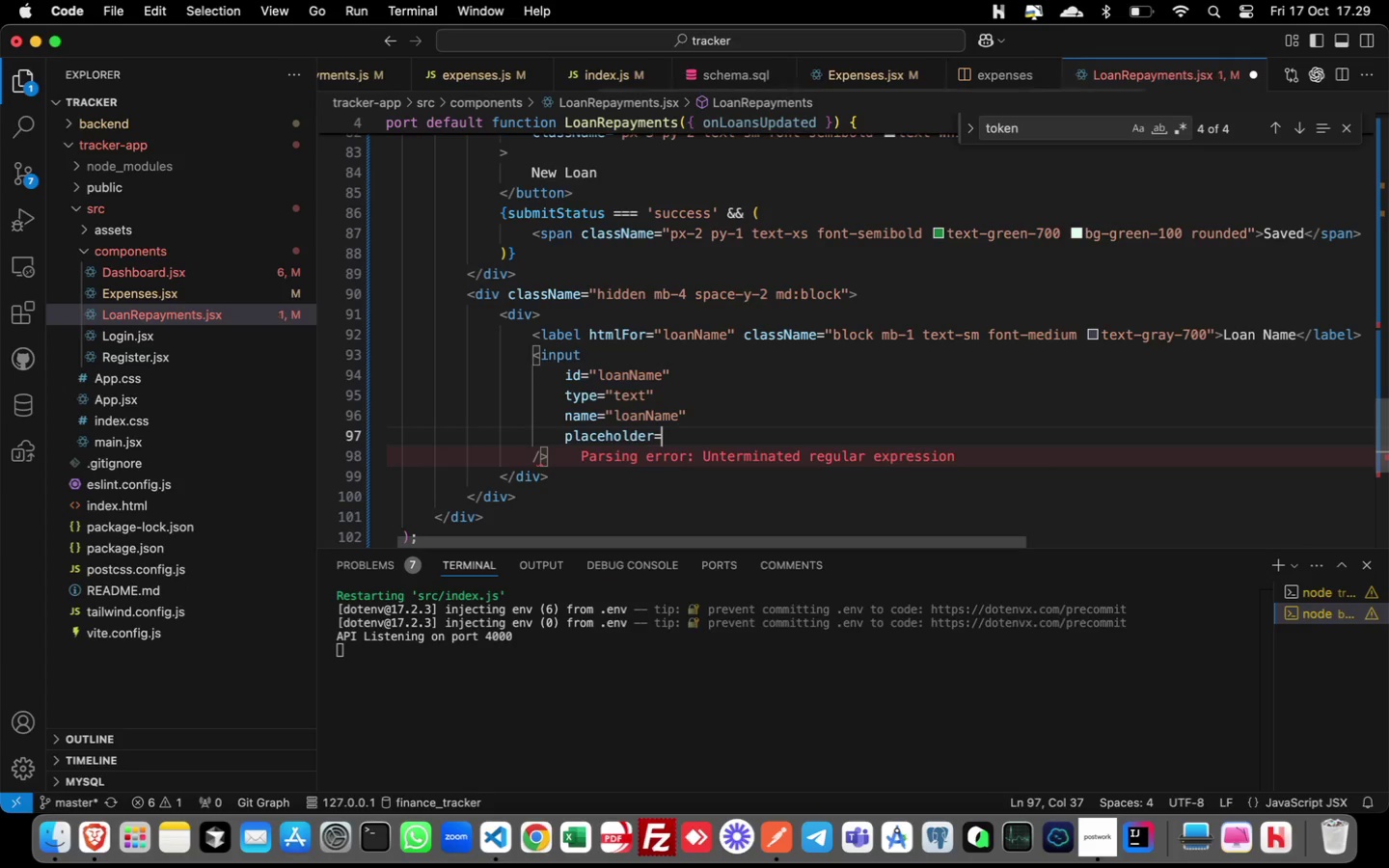 
key(Backspace)
type("e.g Car Loan)
 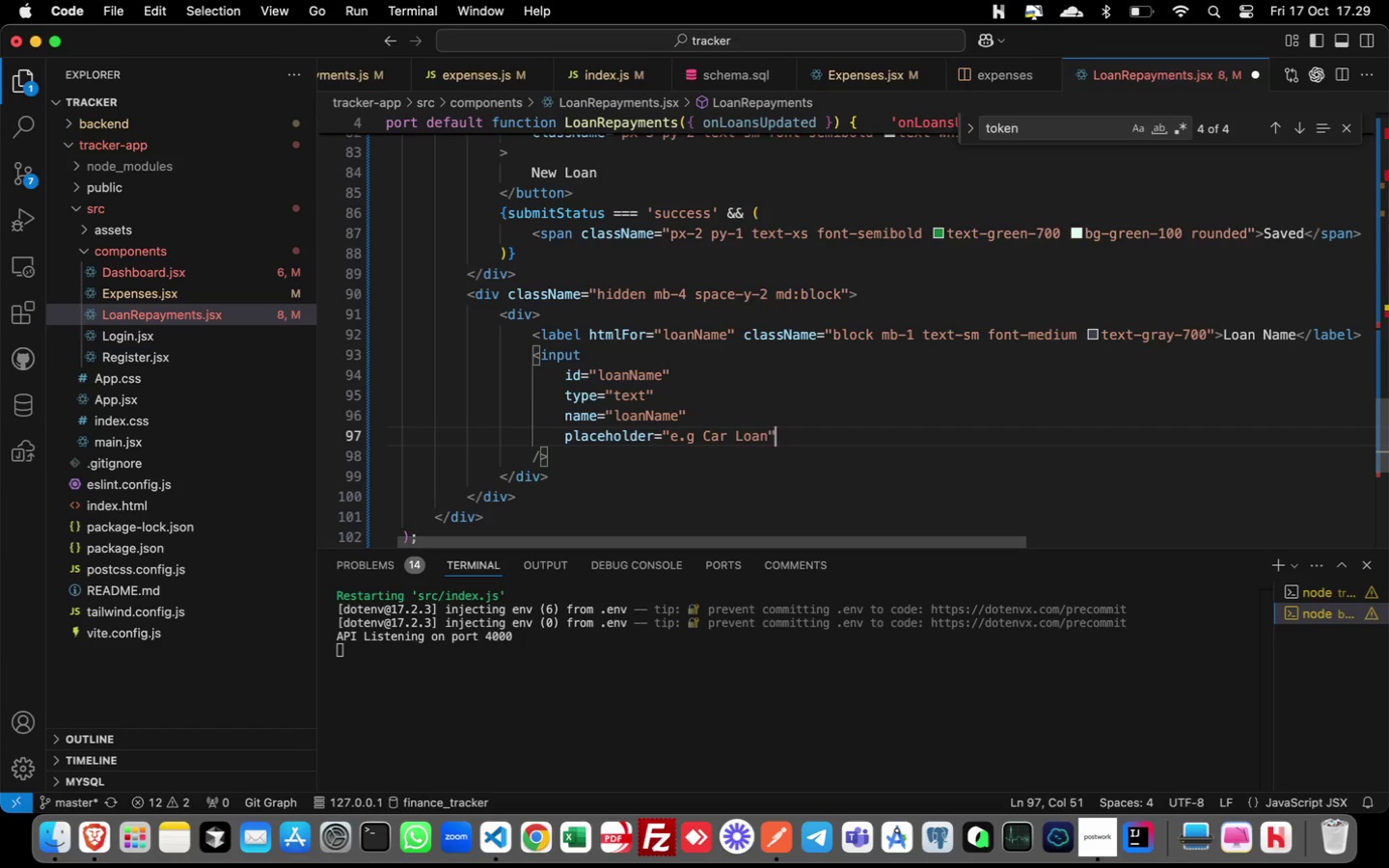 
 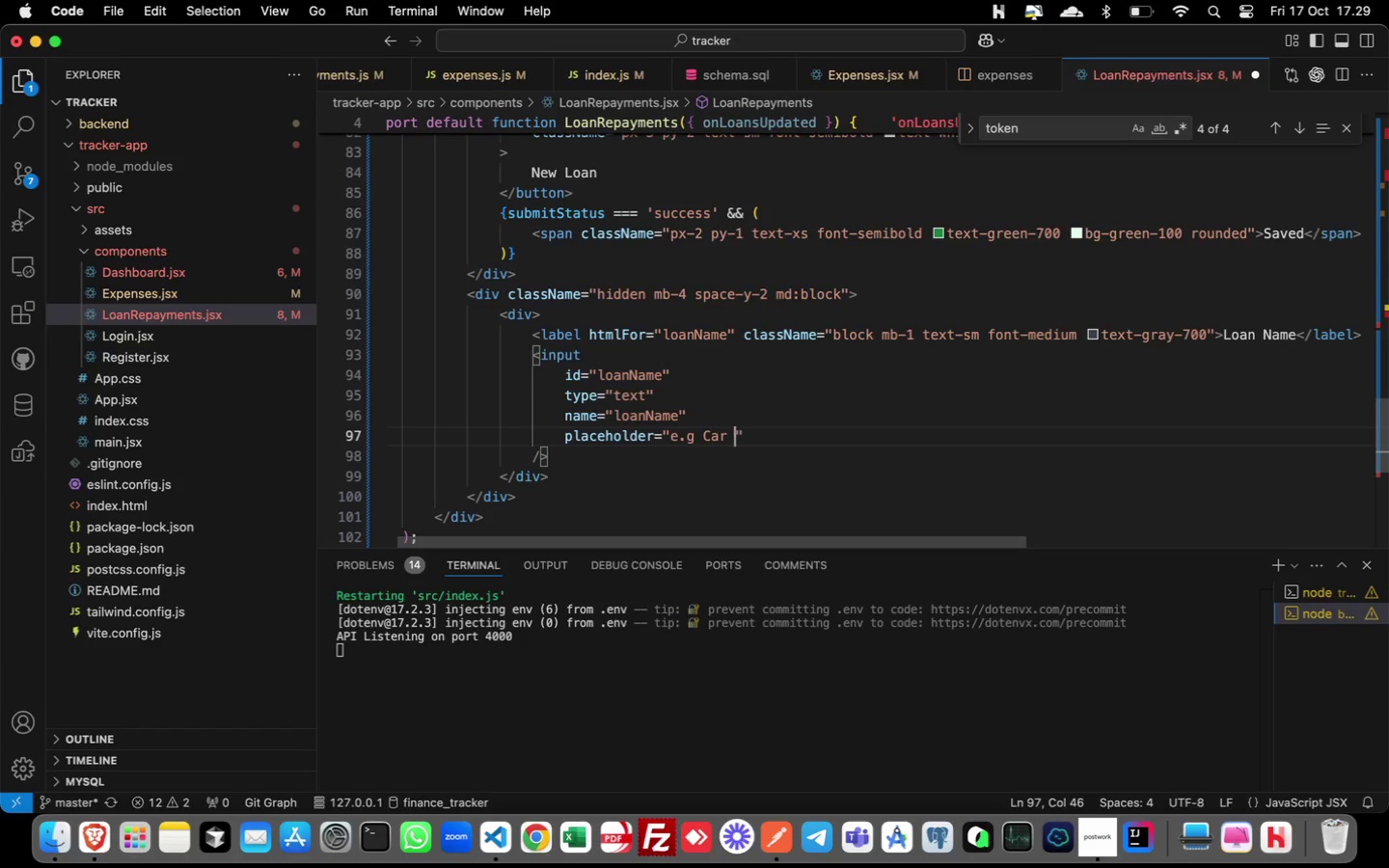 
key(ArrowRight)
 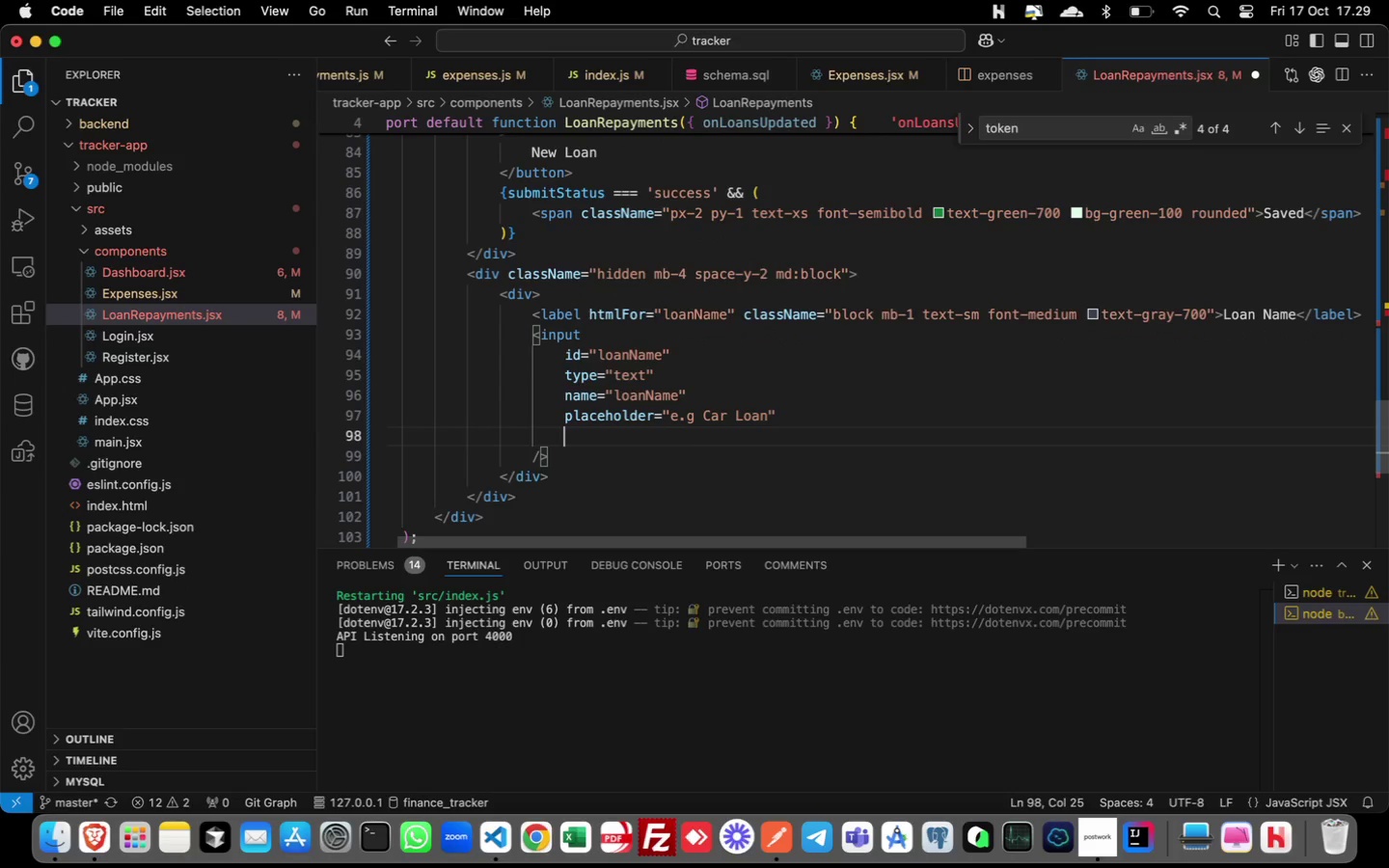 
key(Enter)
 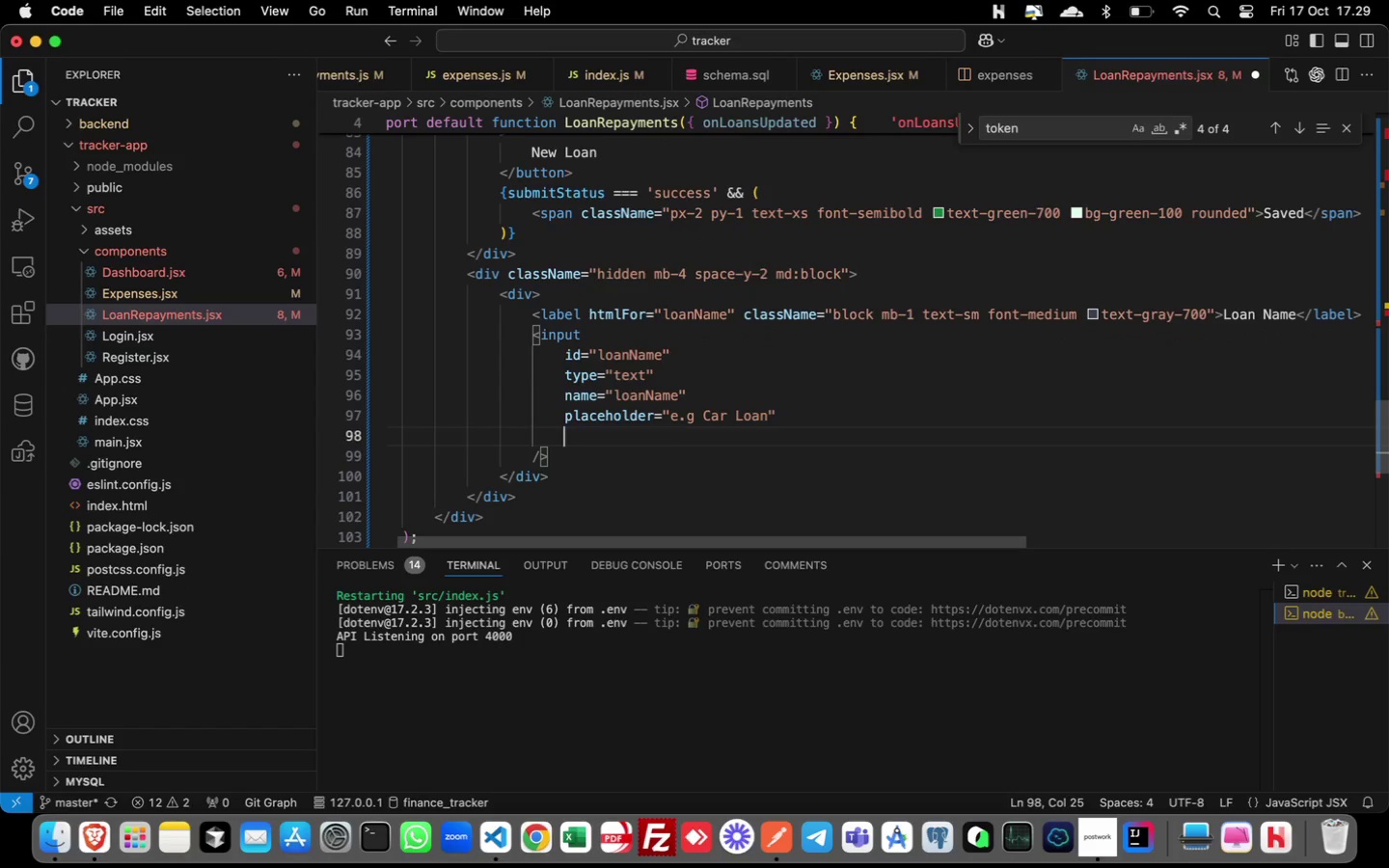 
type(value={form.loanName)
 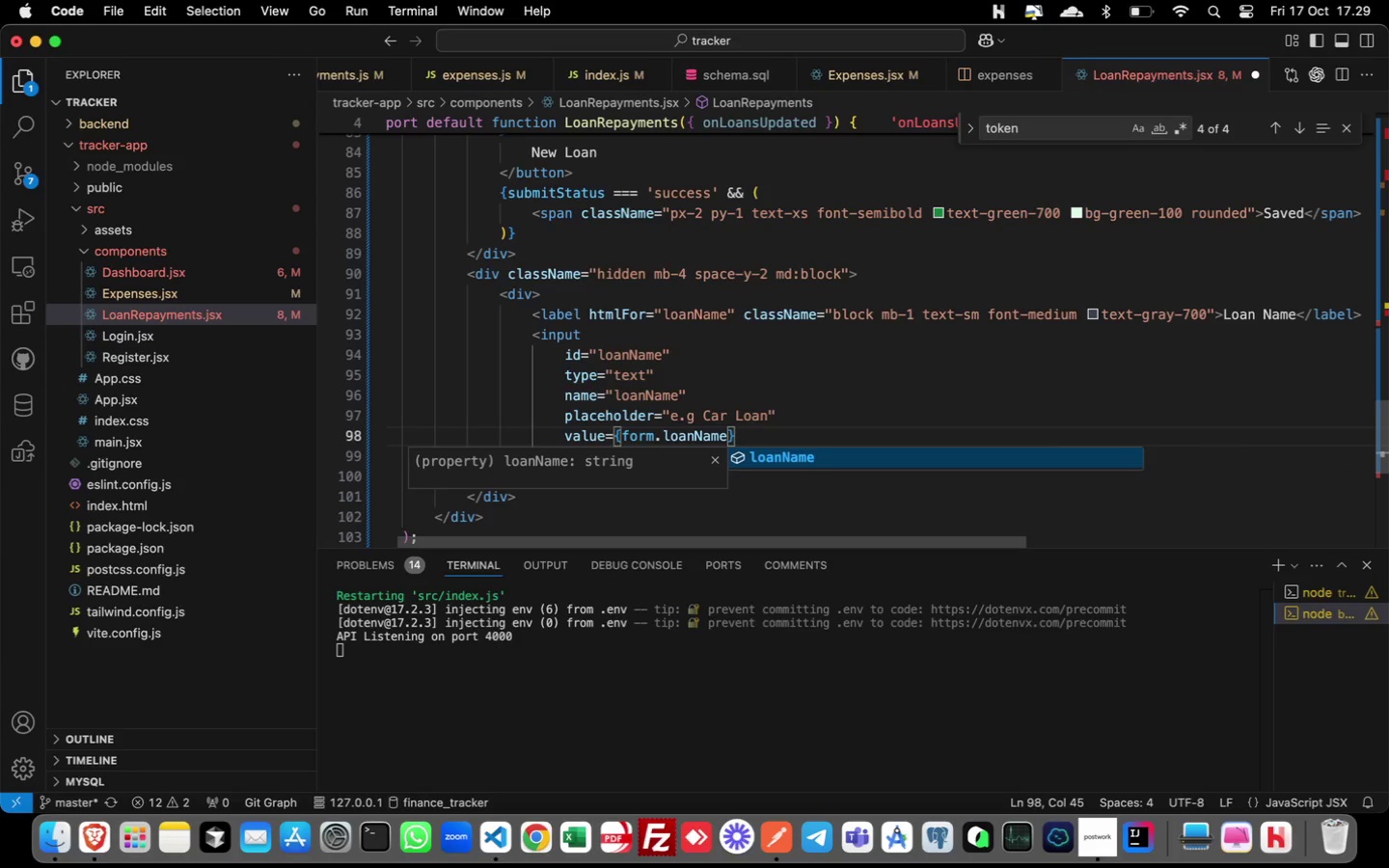 
key(ArrowRight)
 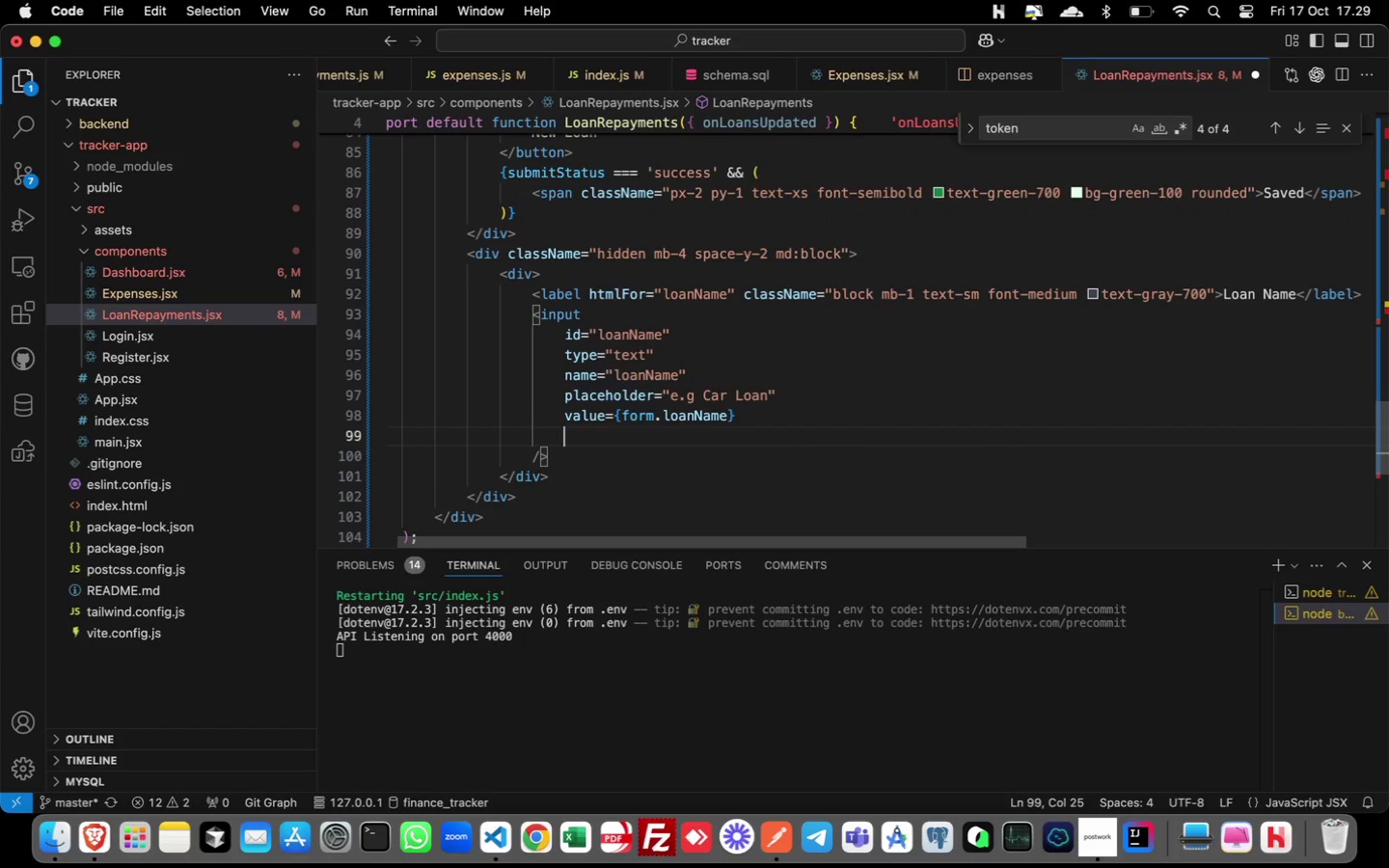 
key(Enter)
 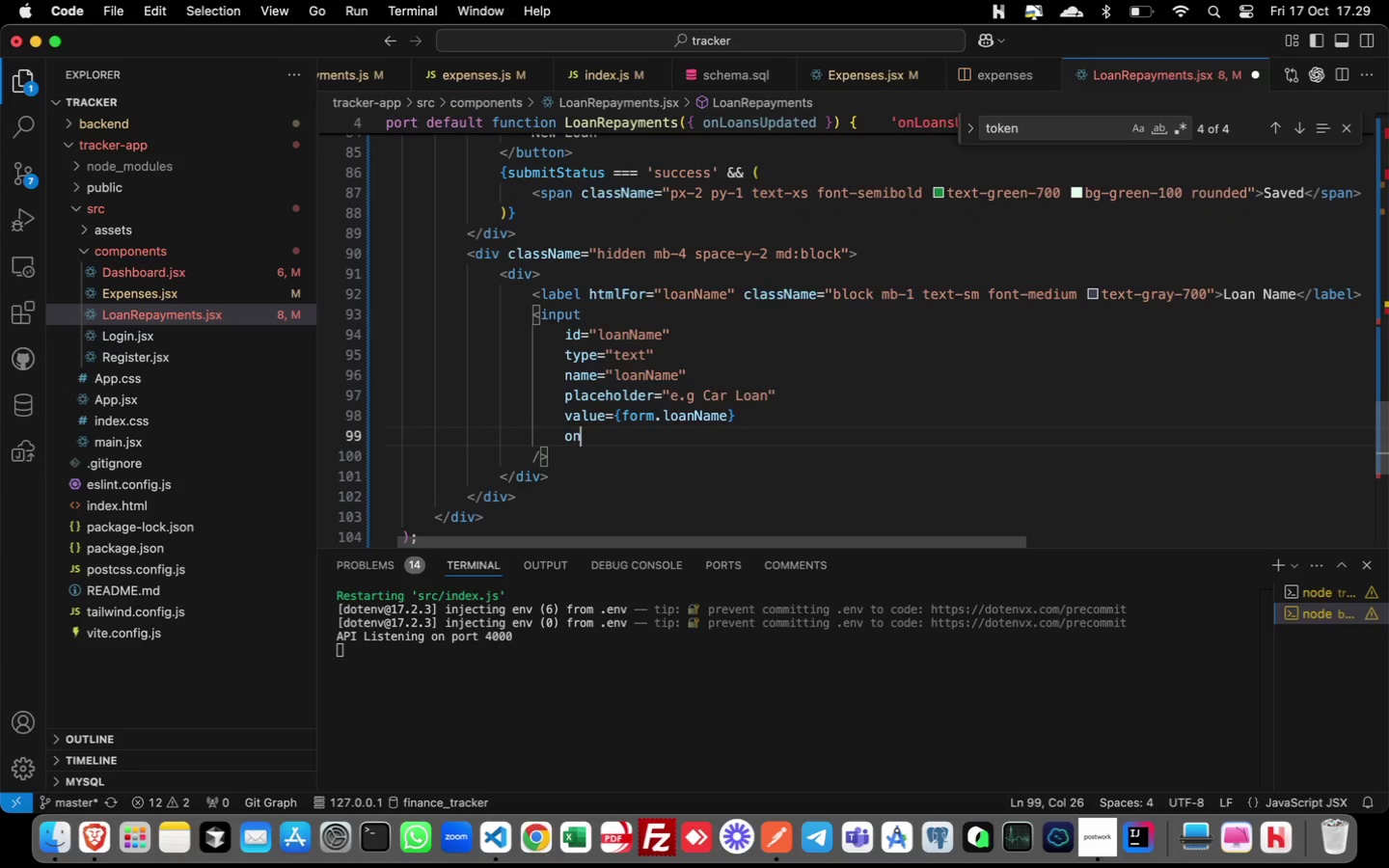 
type(onChange="{)
key(Backspace)
key(Backspace)
type({handle)
 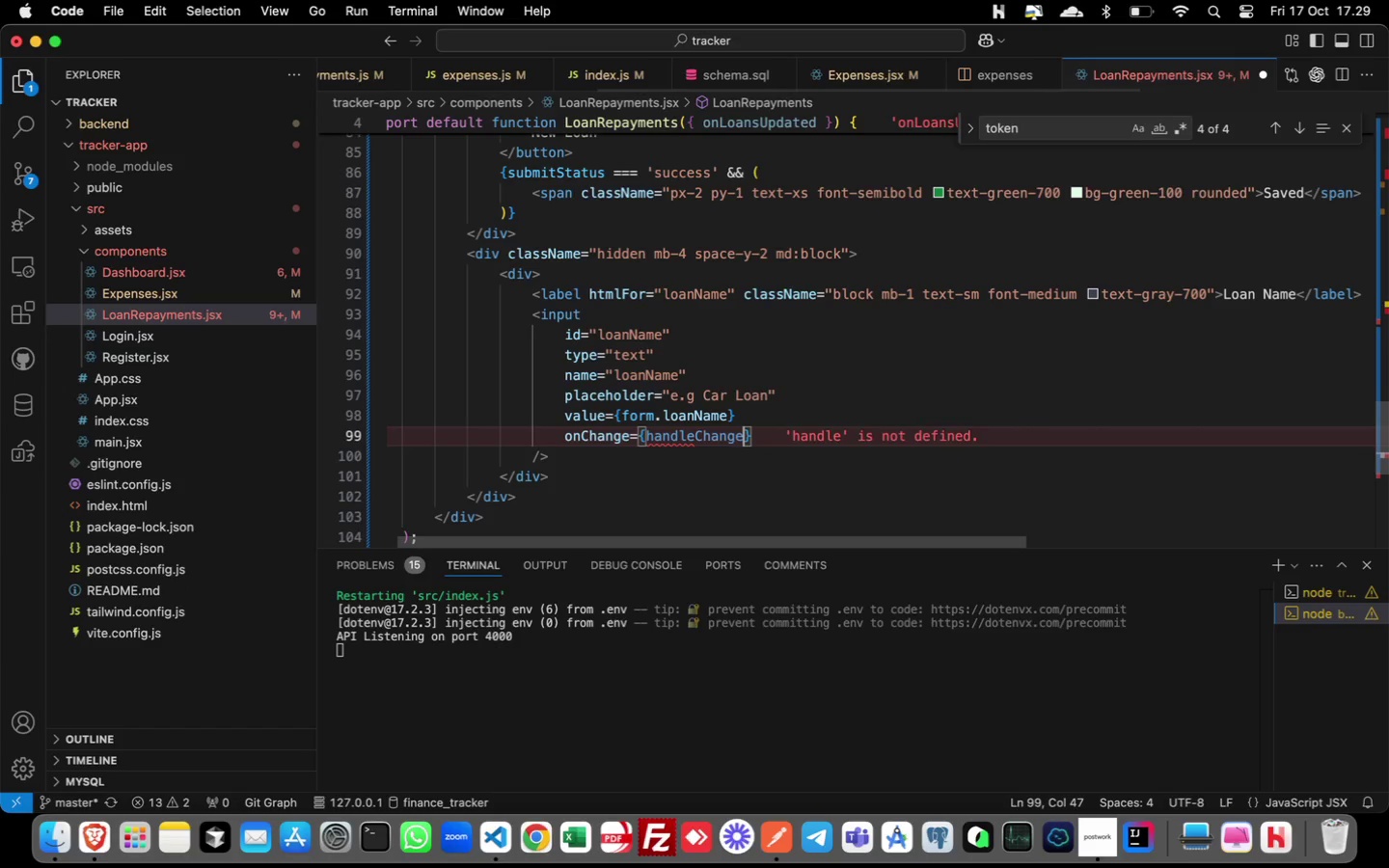 
key(Enter)
 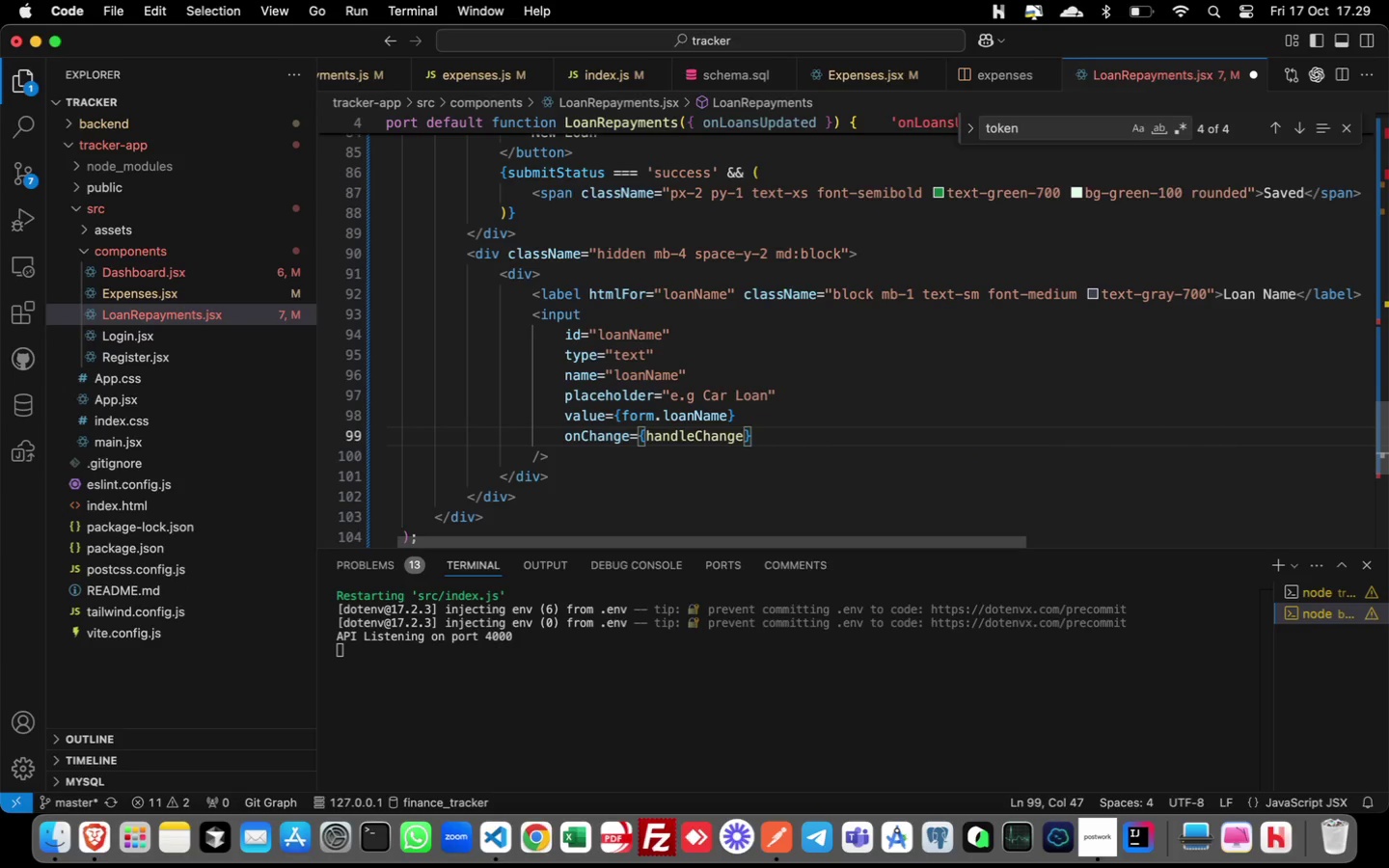 
key(ArrowRight)
 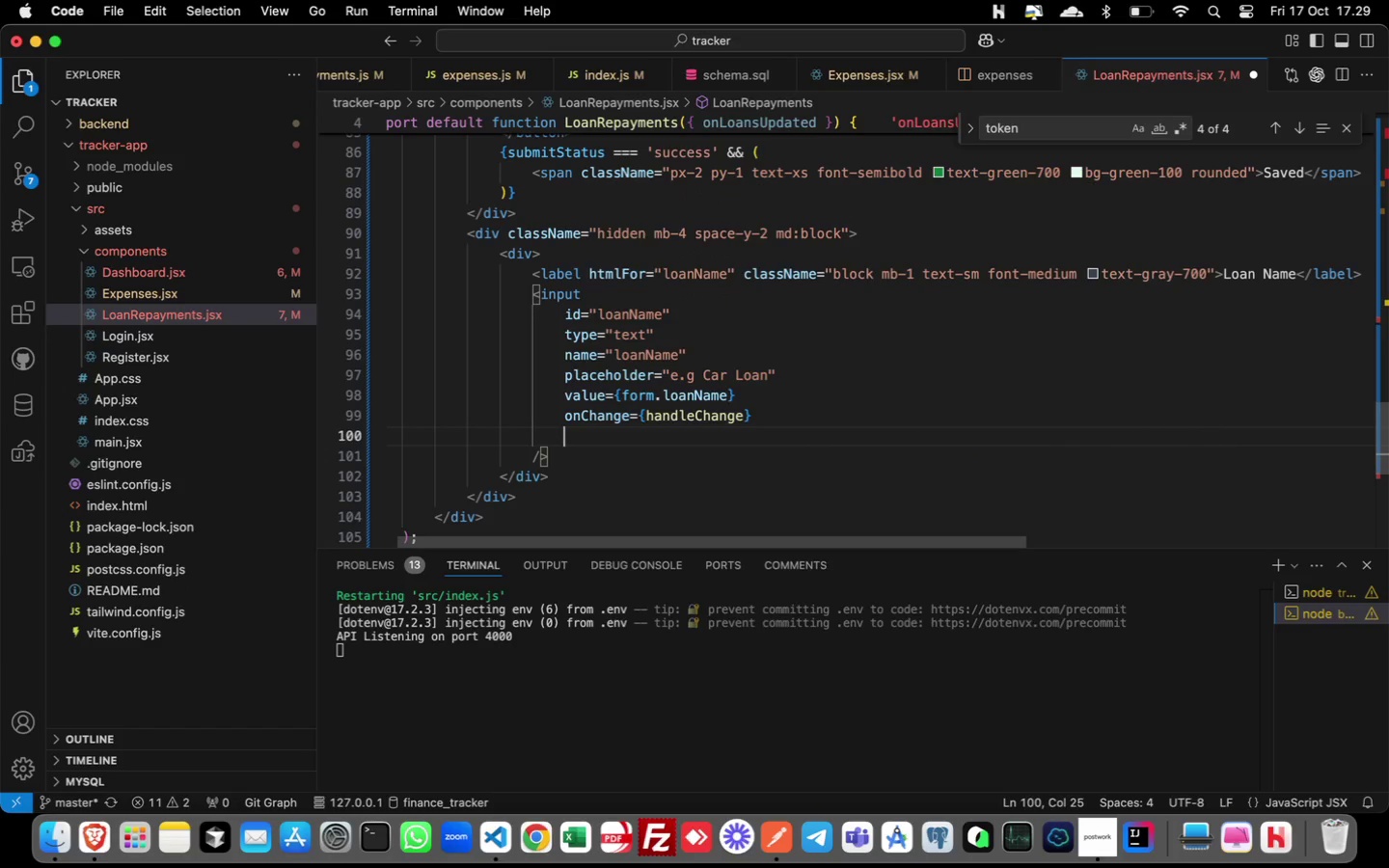 
key(Enter)
 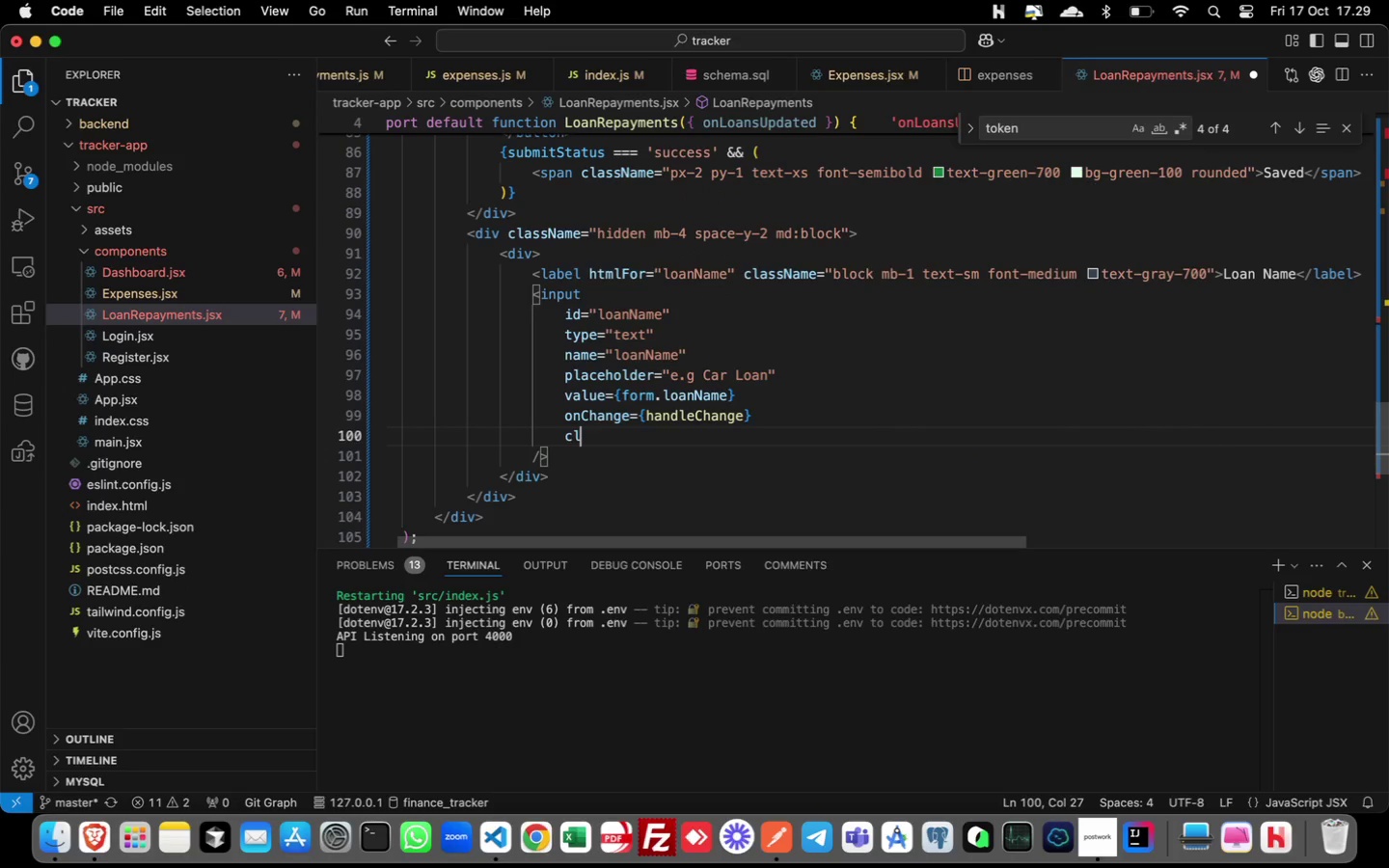 
type(clas)
 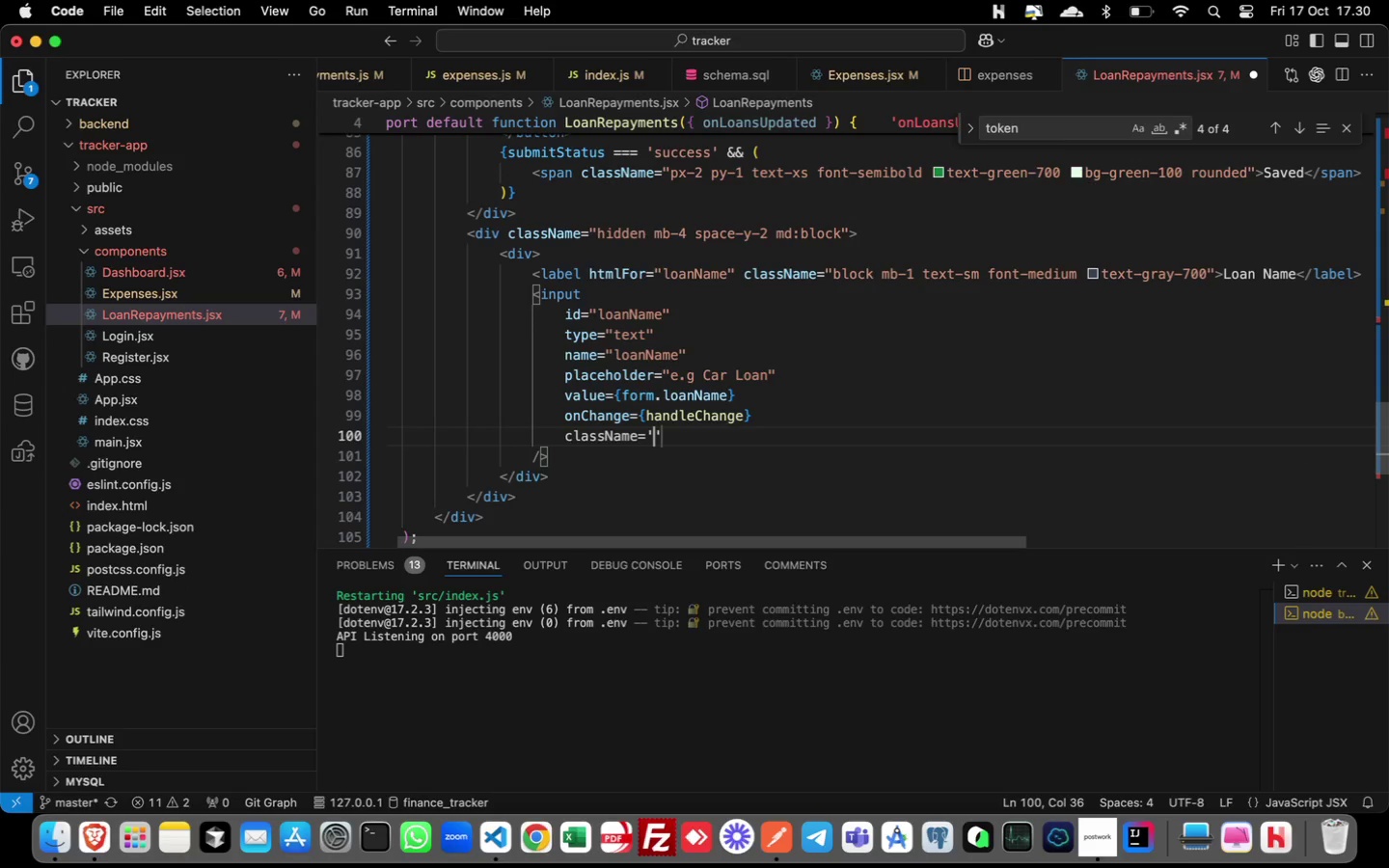 
key(Enter)
 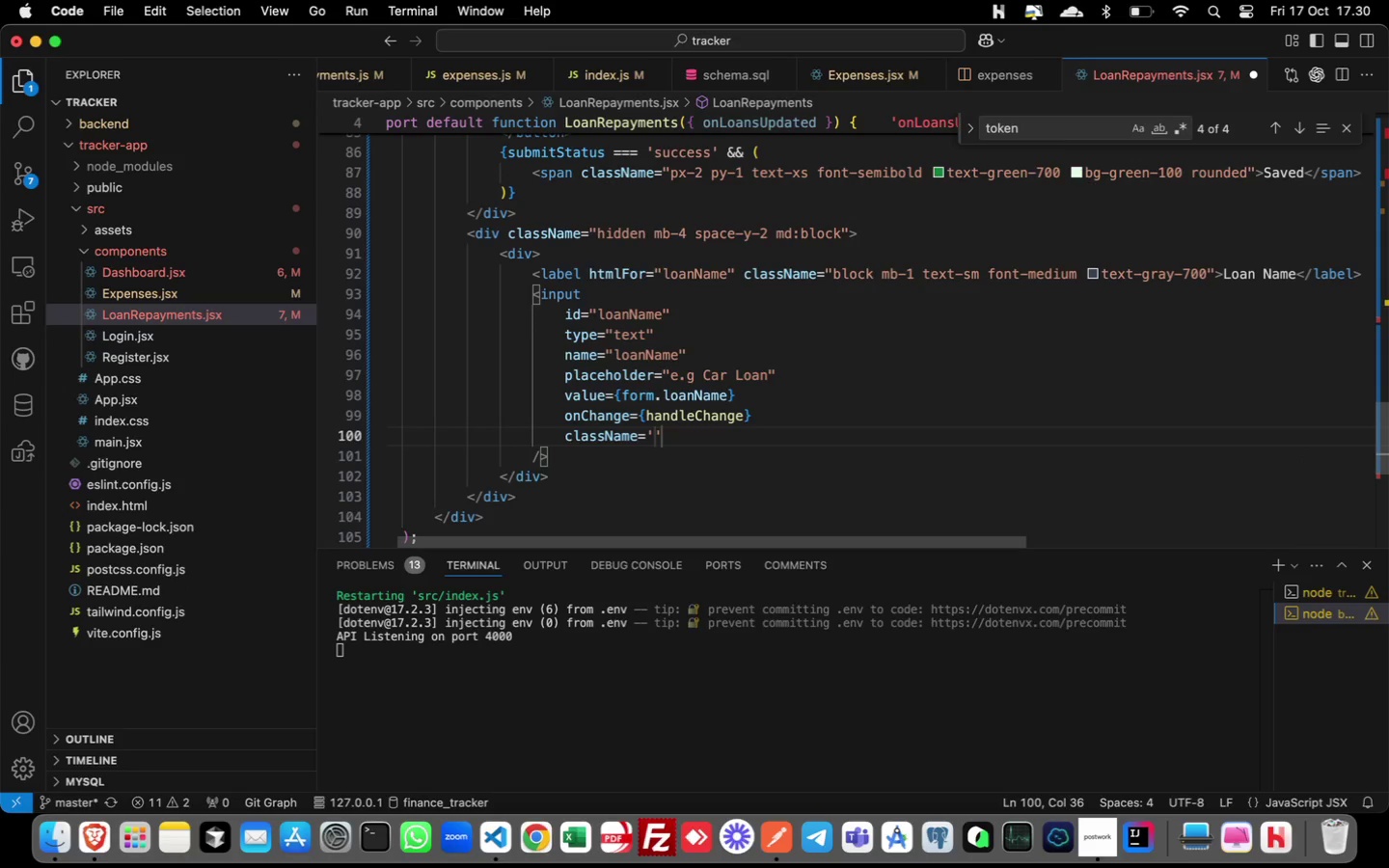 
type(w-full p-2 border rounded)
 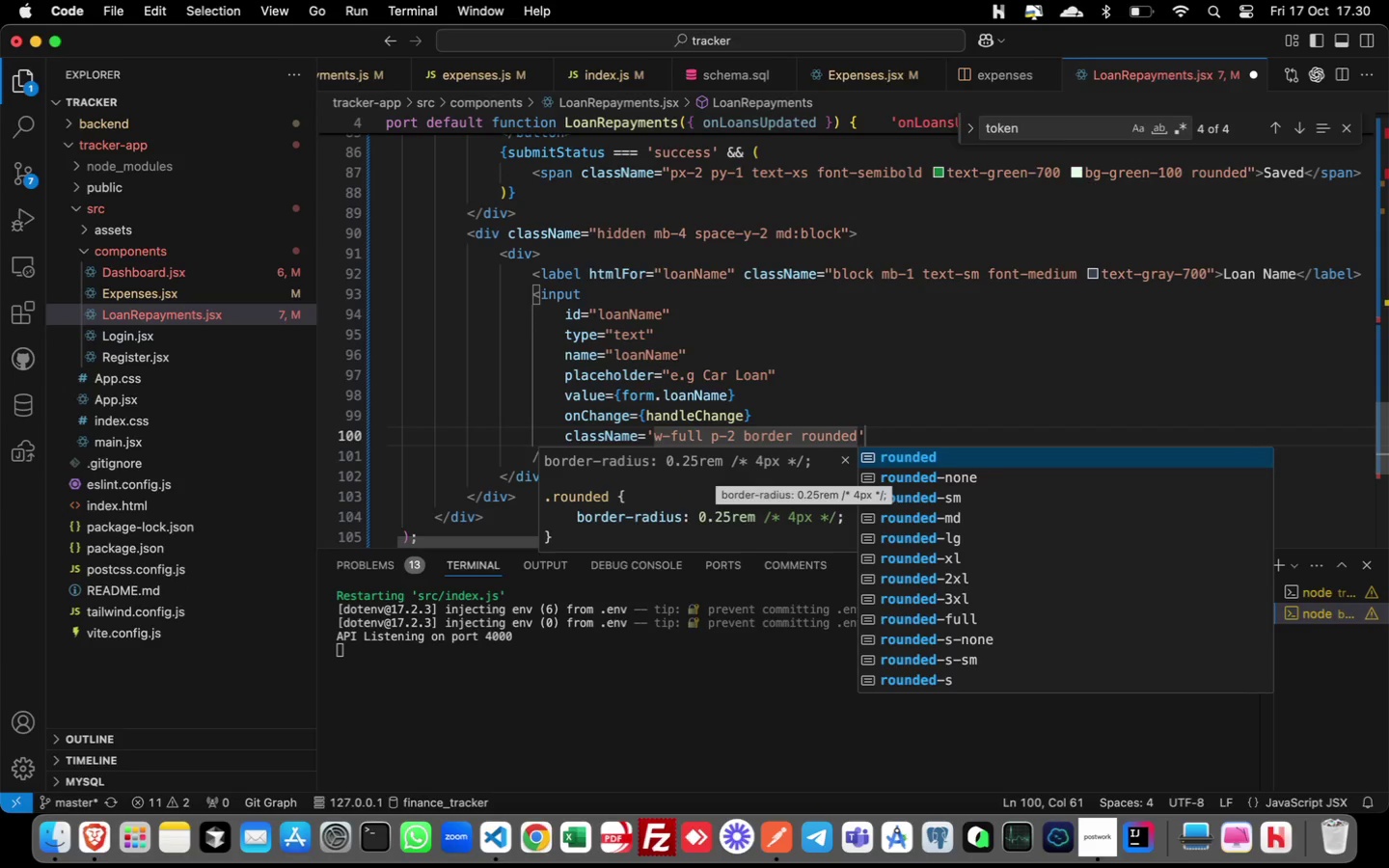 
hold_key(key=CommandLeft, duration=0.98)
 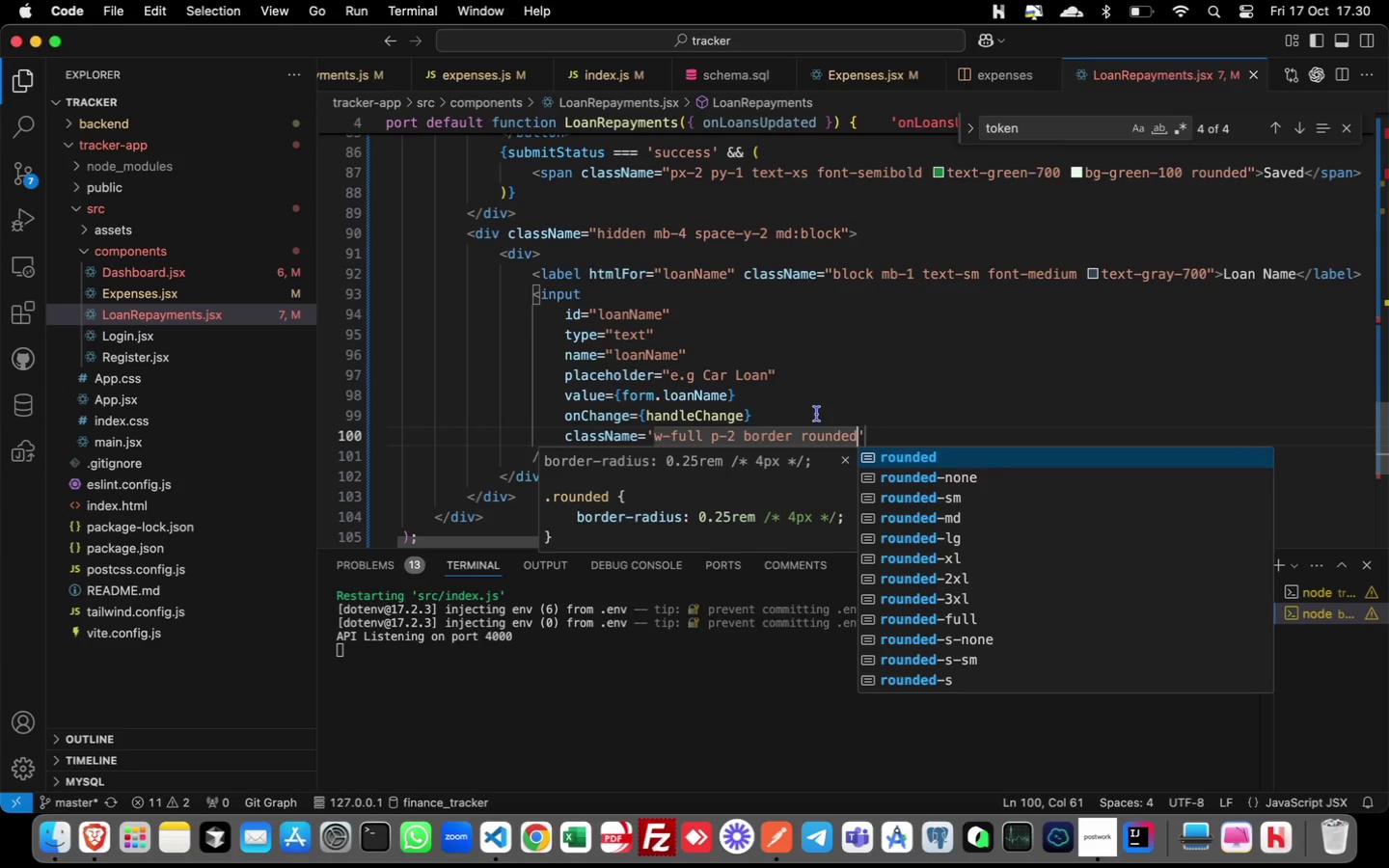 
hold_key(key=S, duration=0.53)
 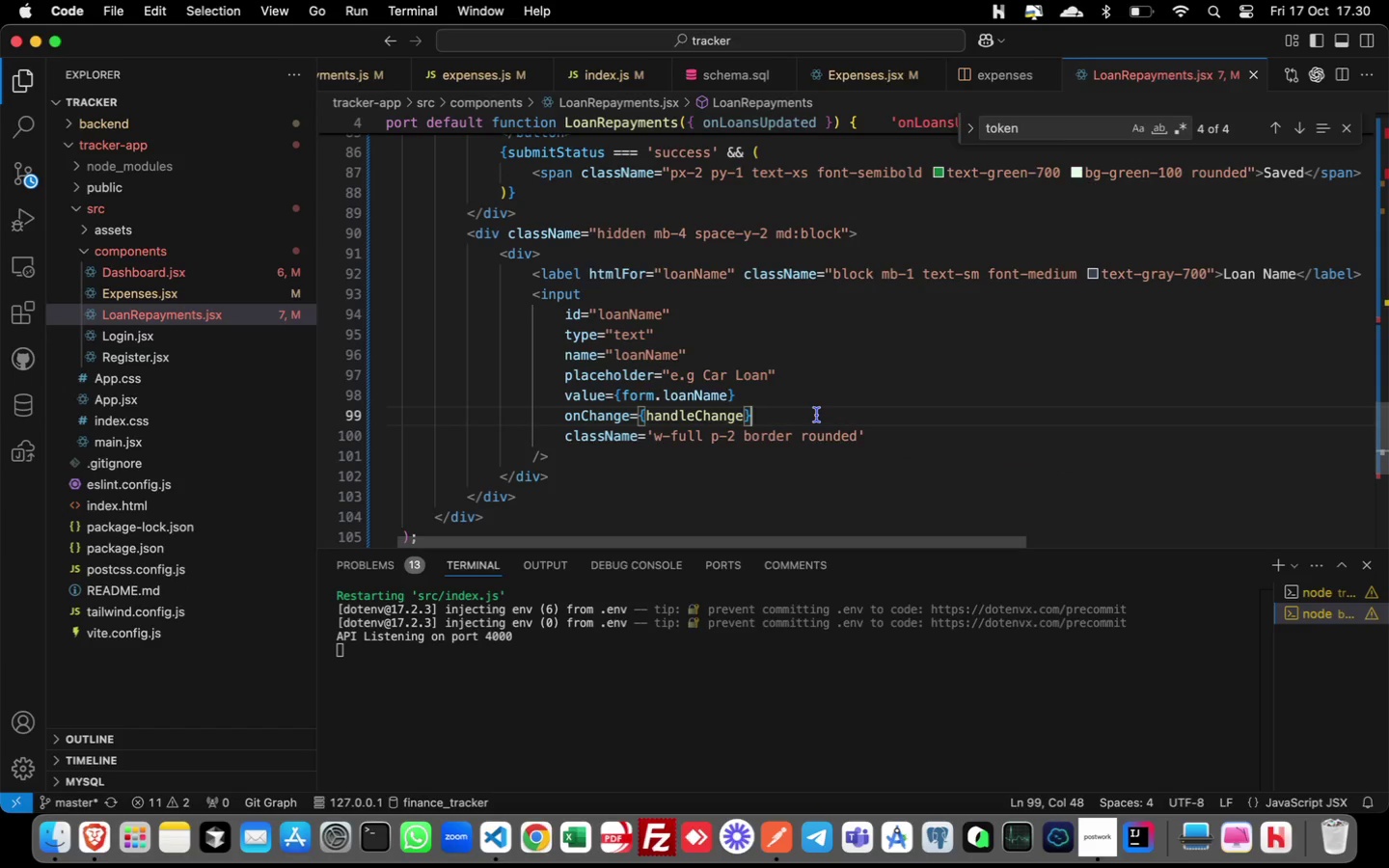 
left_click([817, 415])
 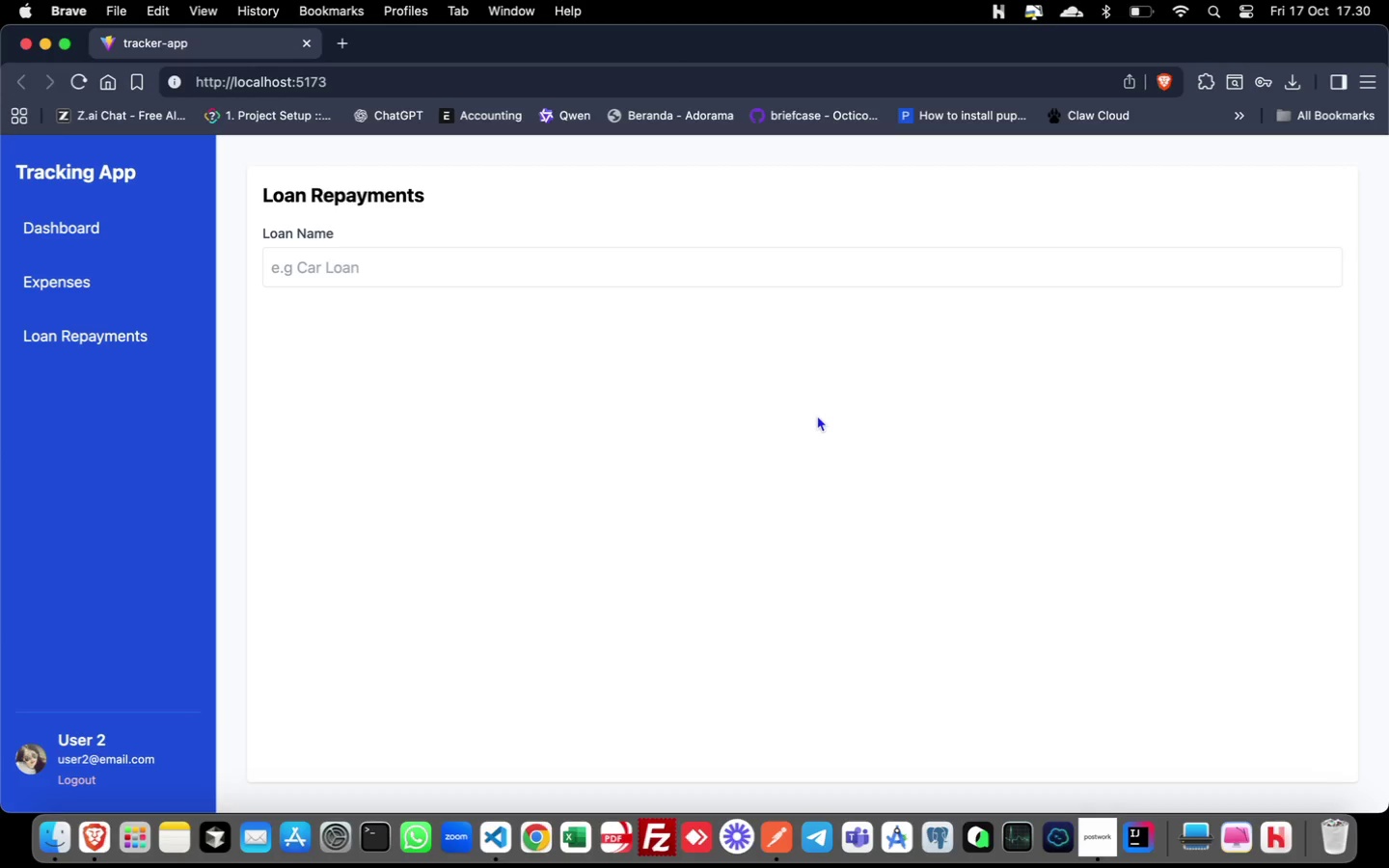 
key(Meta+CommandLeft)
 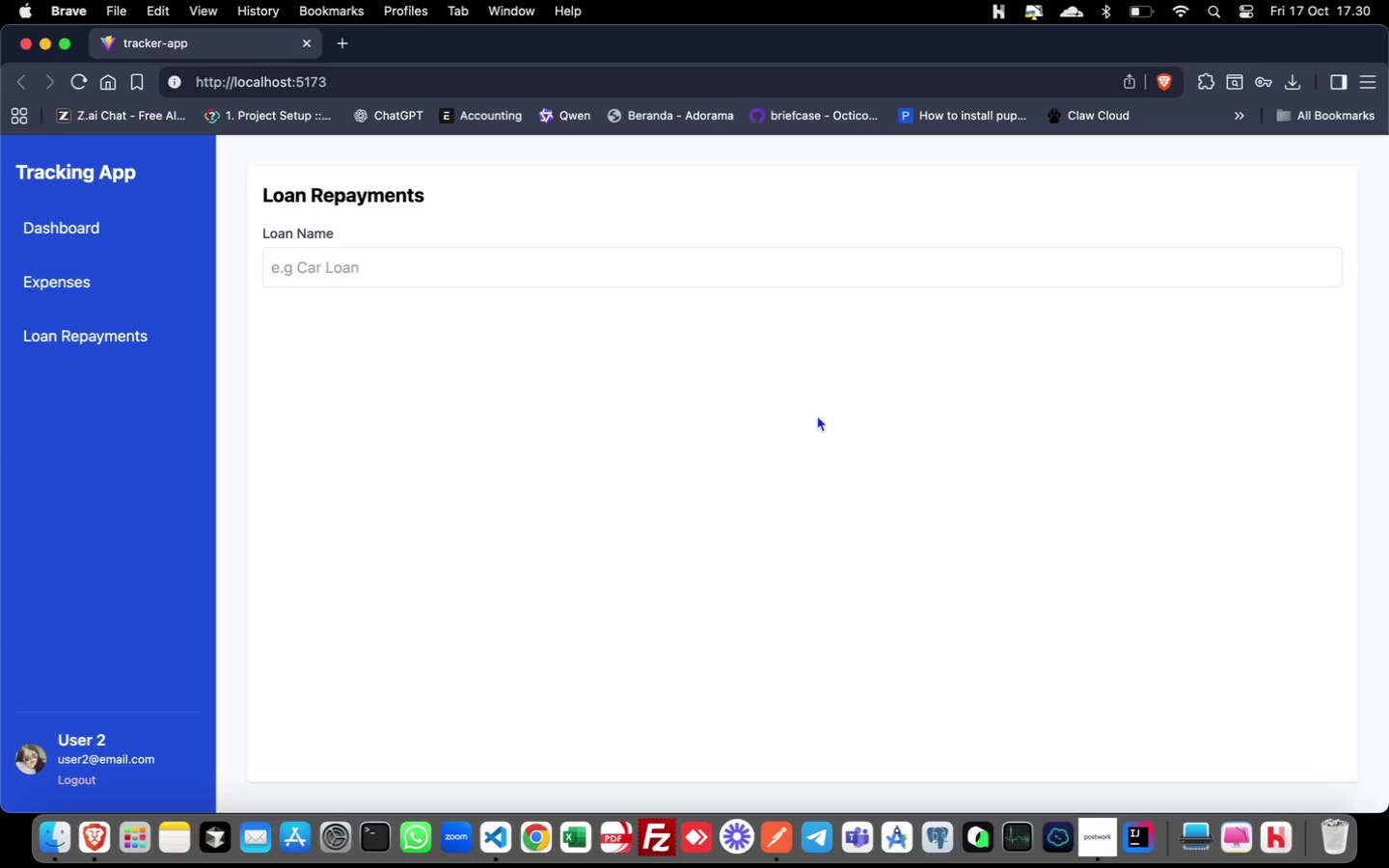 
key(Meta+Tab)
 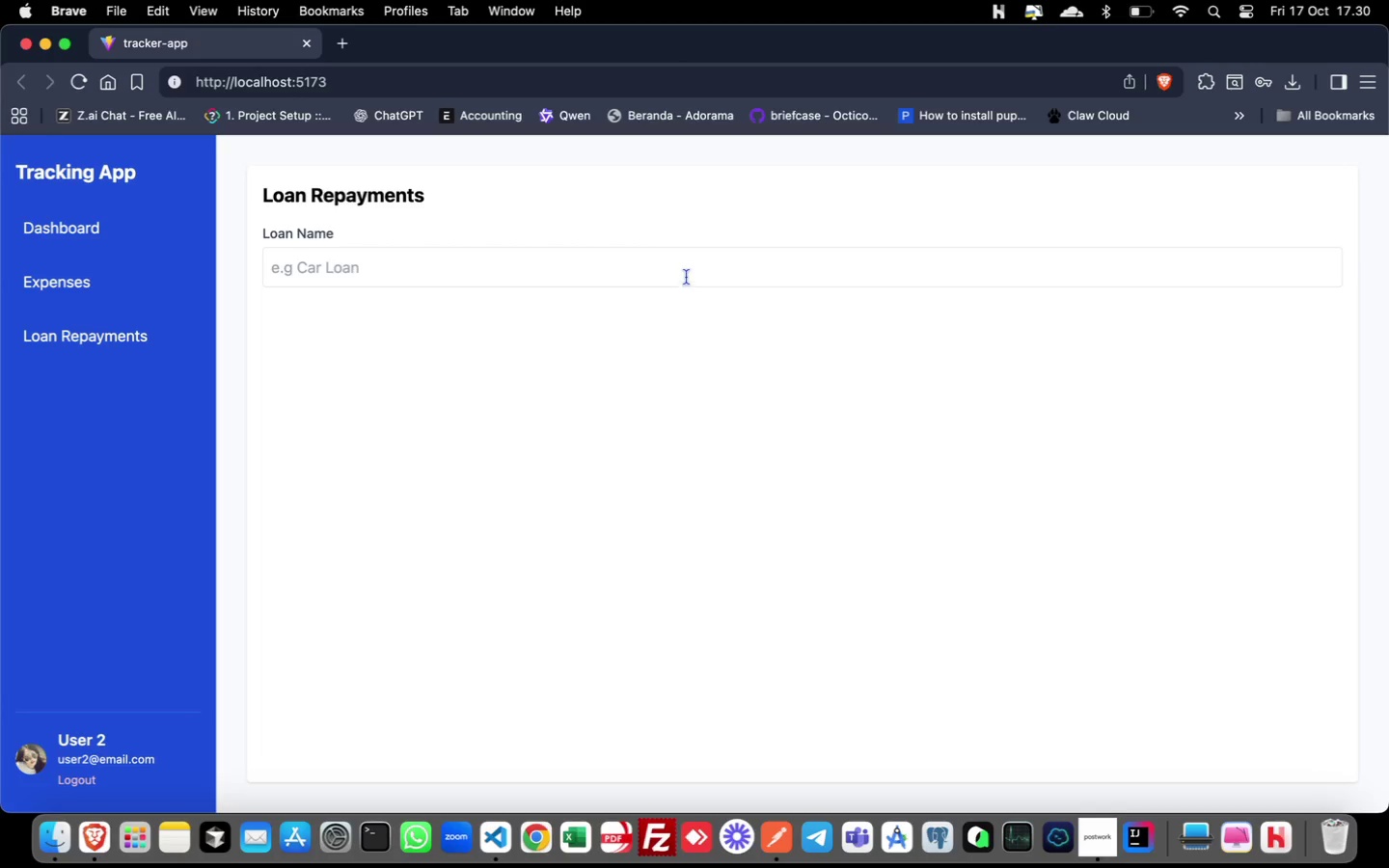 
left_click([686, 276])
 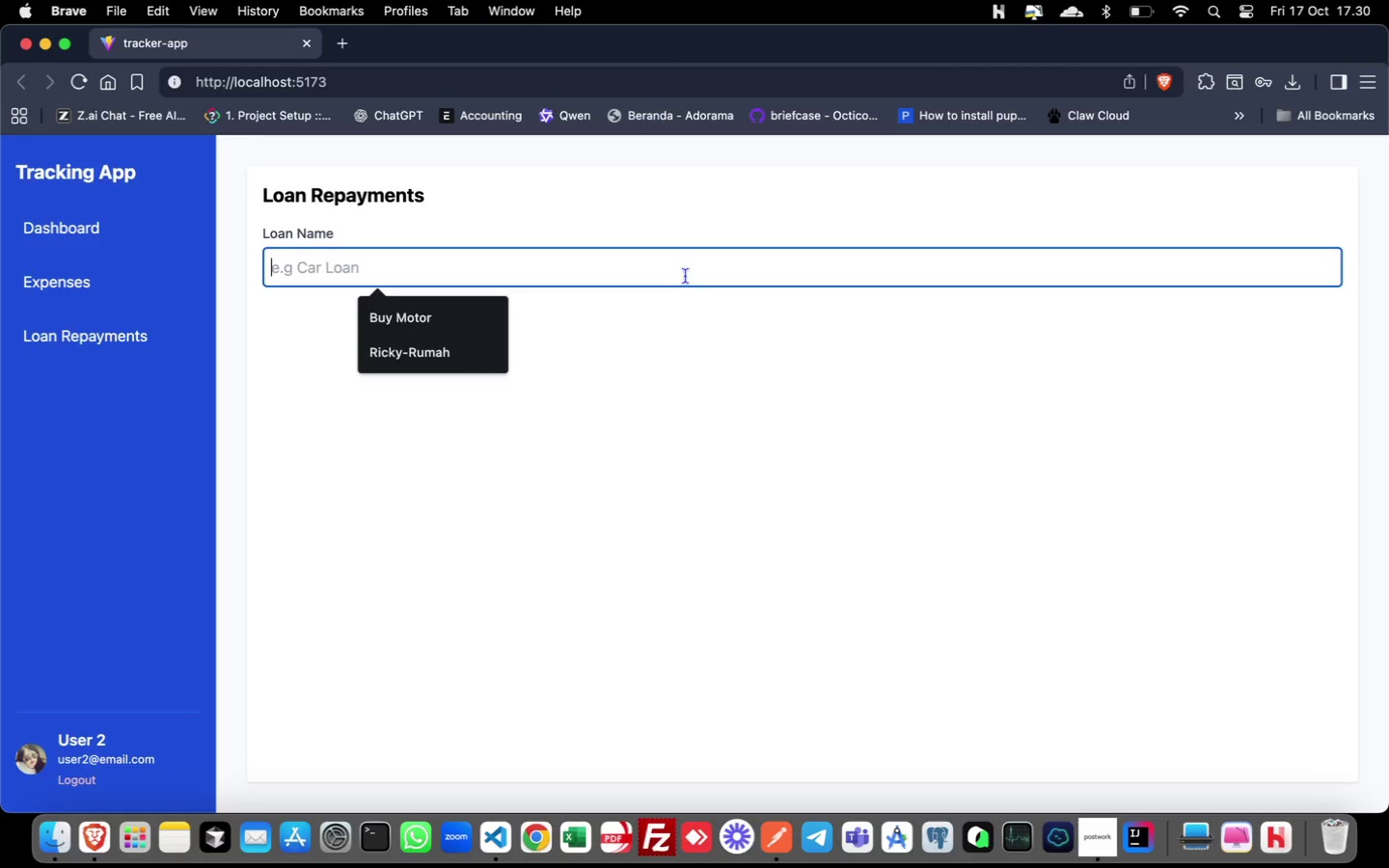 
key(Meta+Tab)
 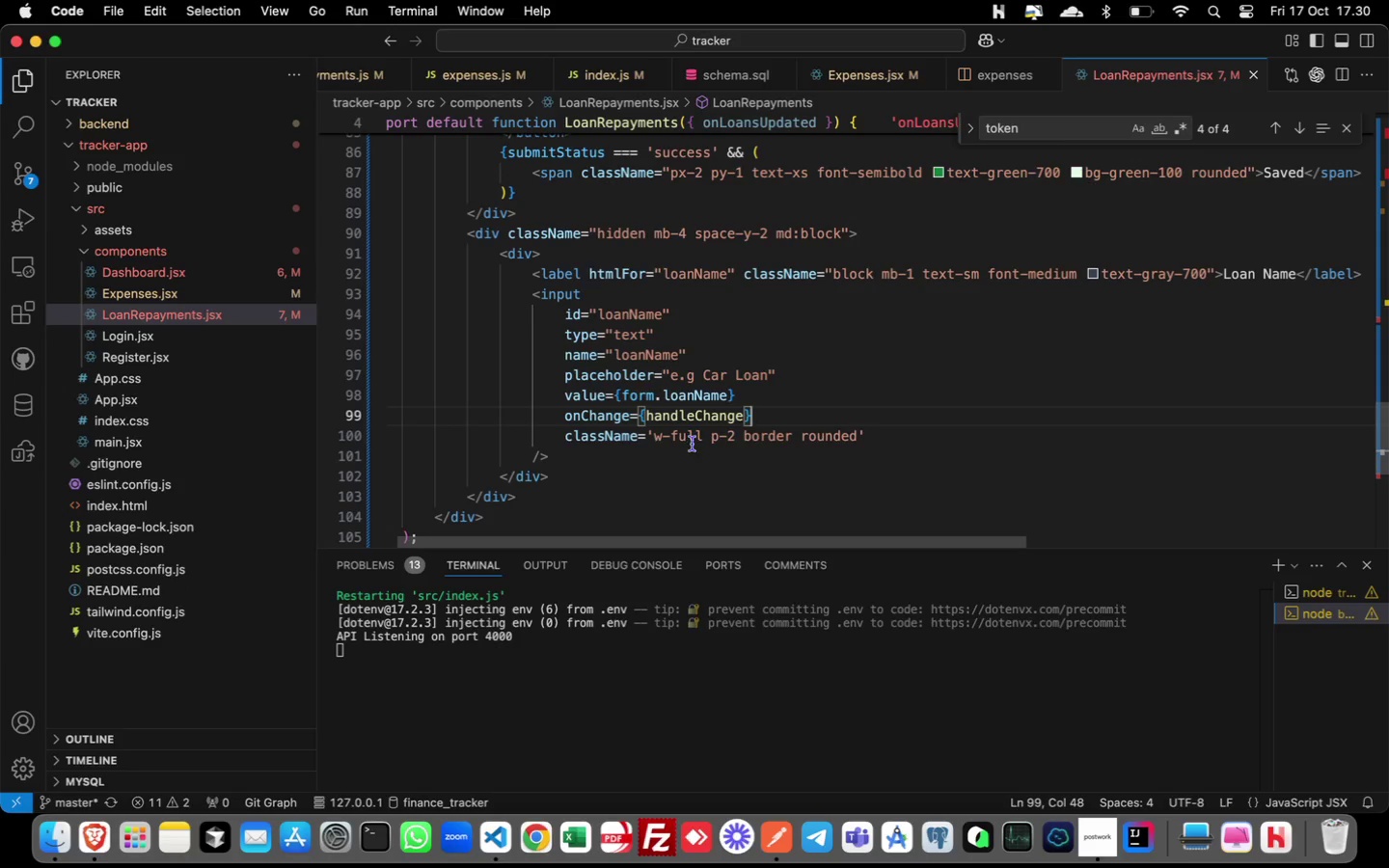 
mouse_move([685, 435])
 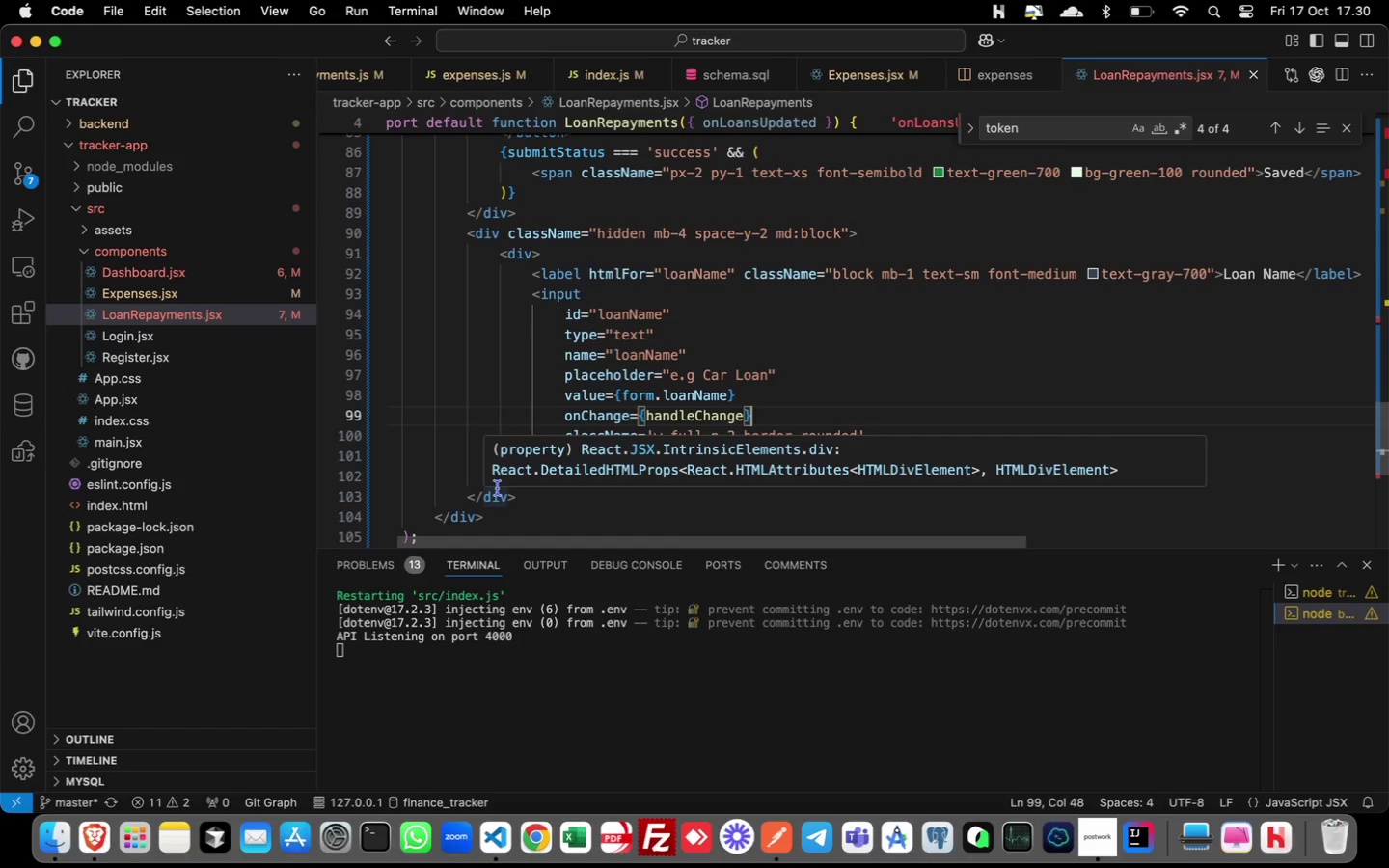 
wait(8.05)
 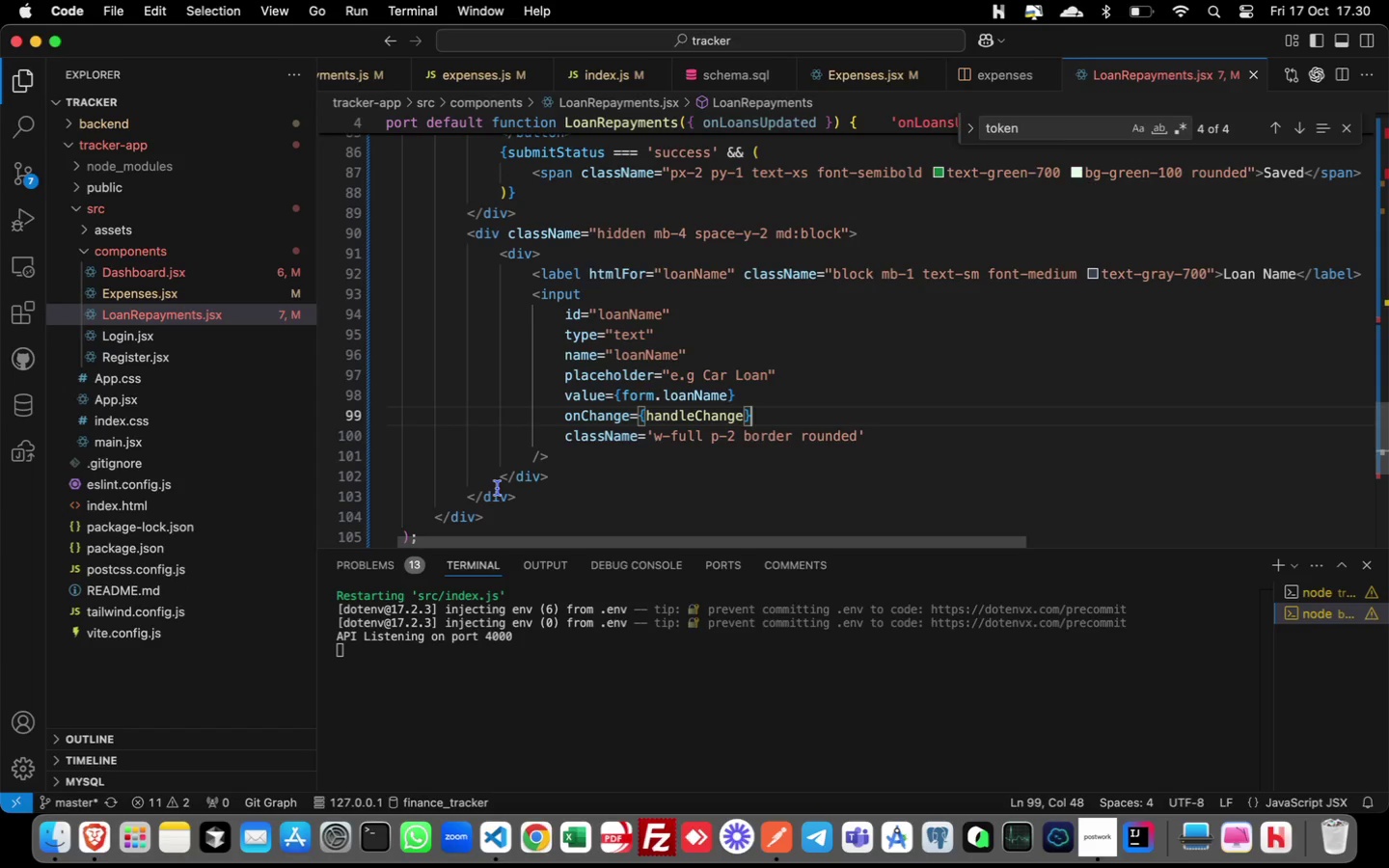 
scroll: coordinate [511, 389], scroll_direction: up, amount: 3.0
 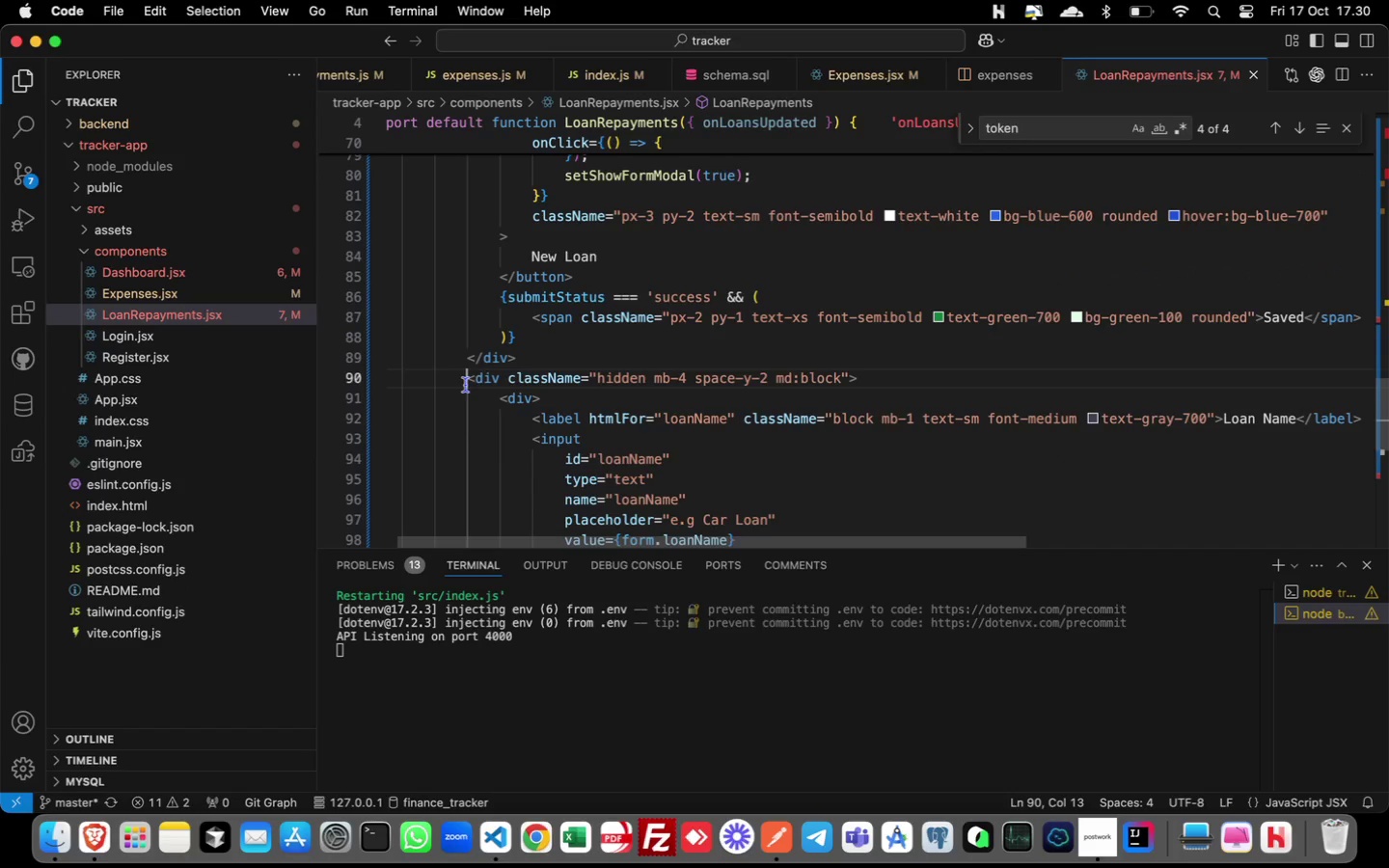 
left_click([466, 385])
 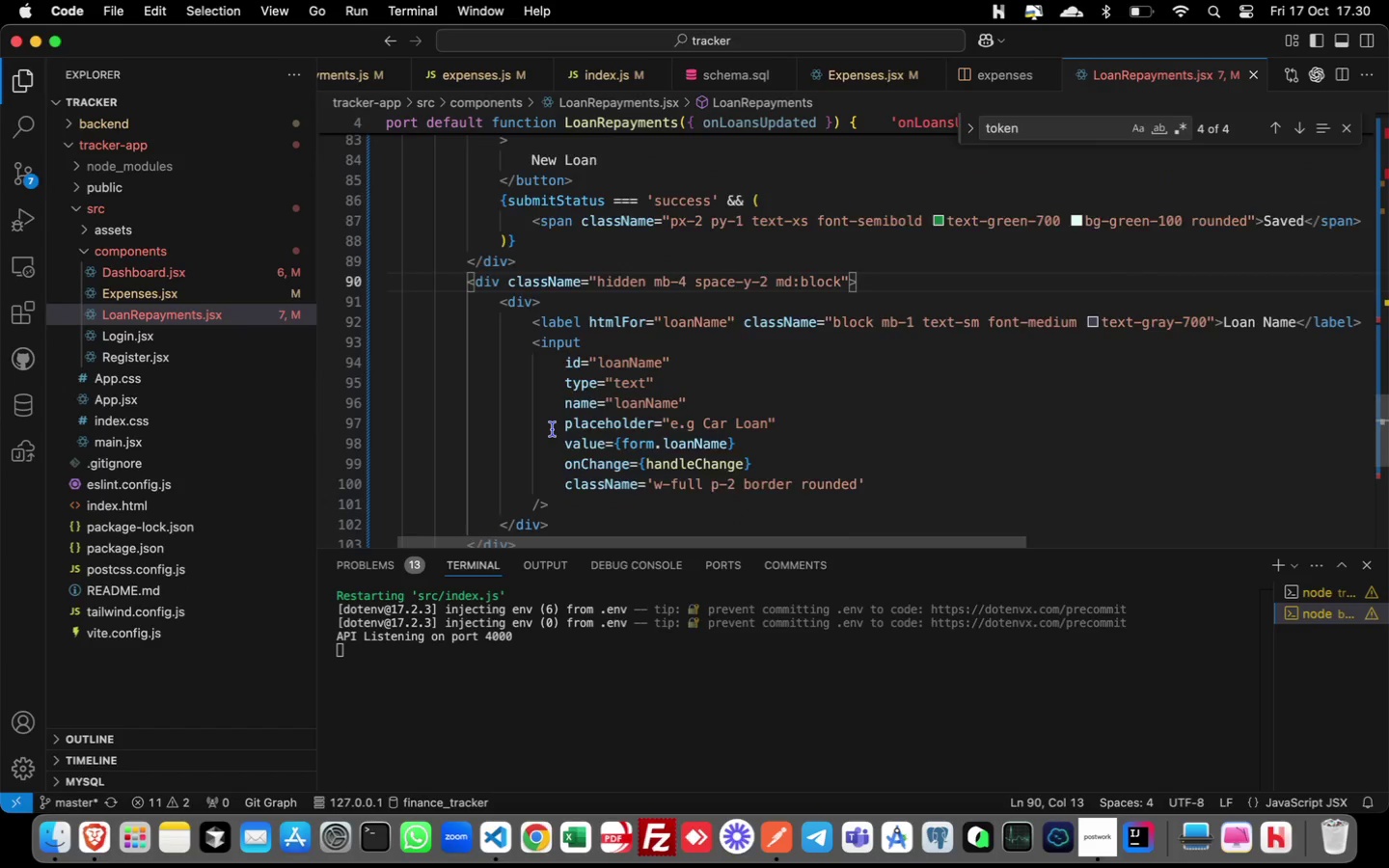 
scroll: coordinate [553, 429], scroll_direction: down, amount: 4.0
 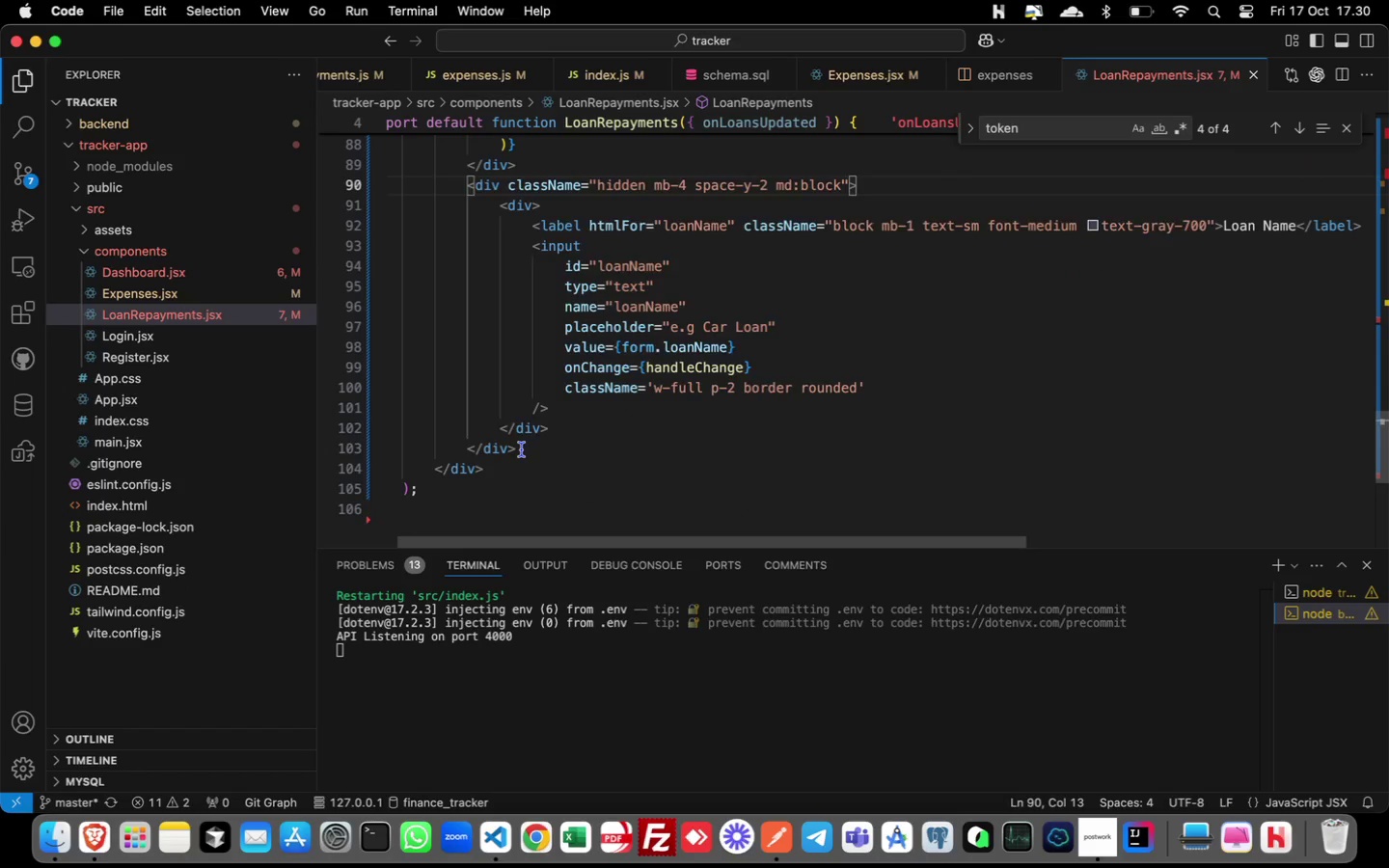 
hold_key(key=ShiftLeft, duration=0.63)
left_click([522, 449])
 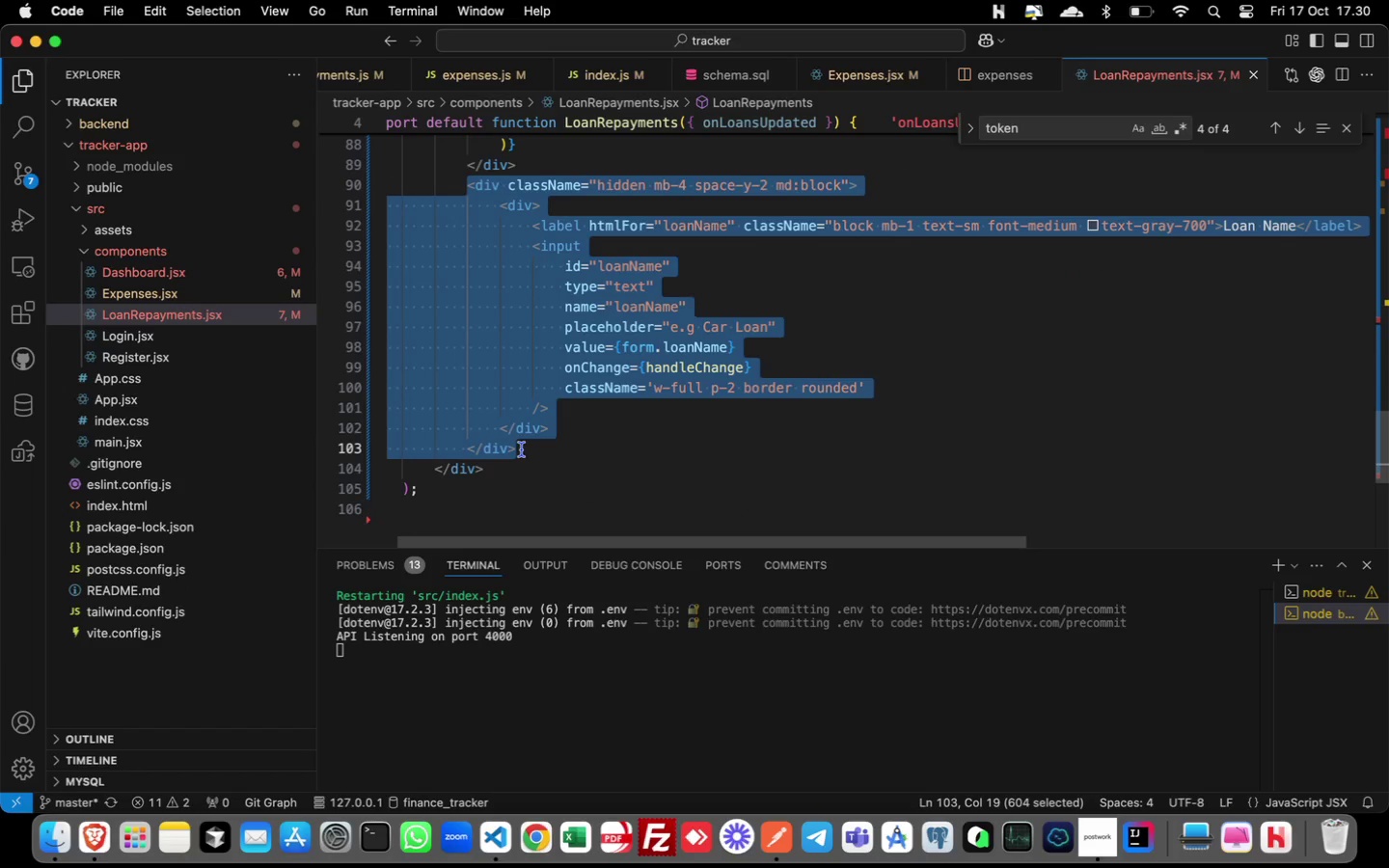 
key(Meta+C)
 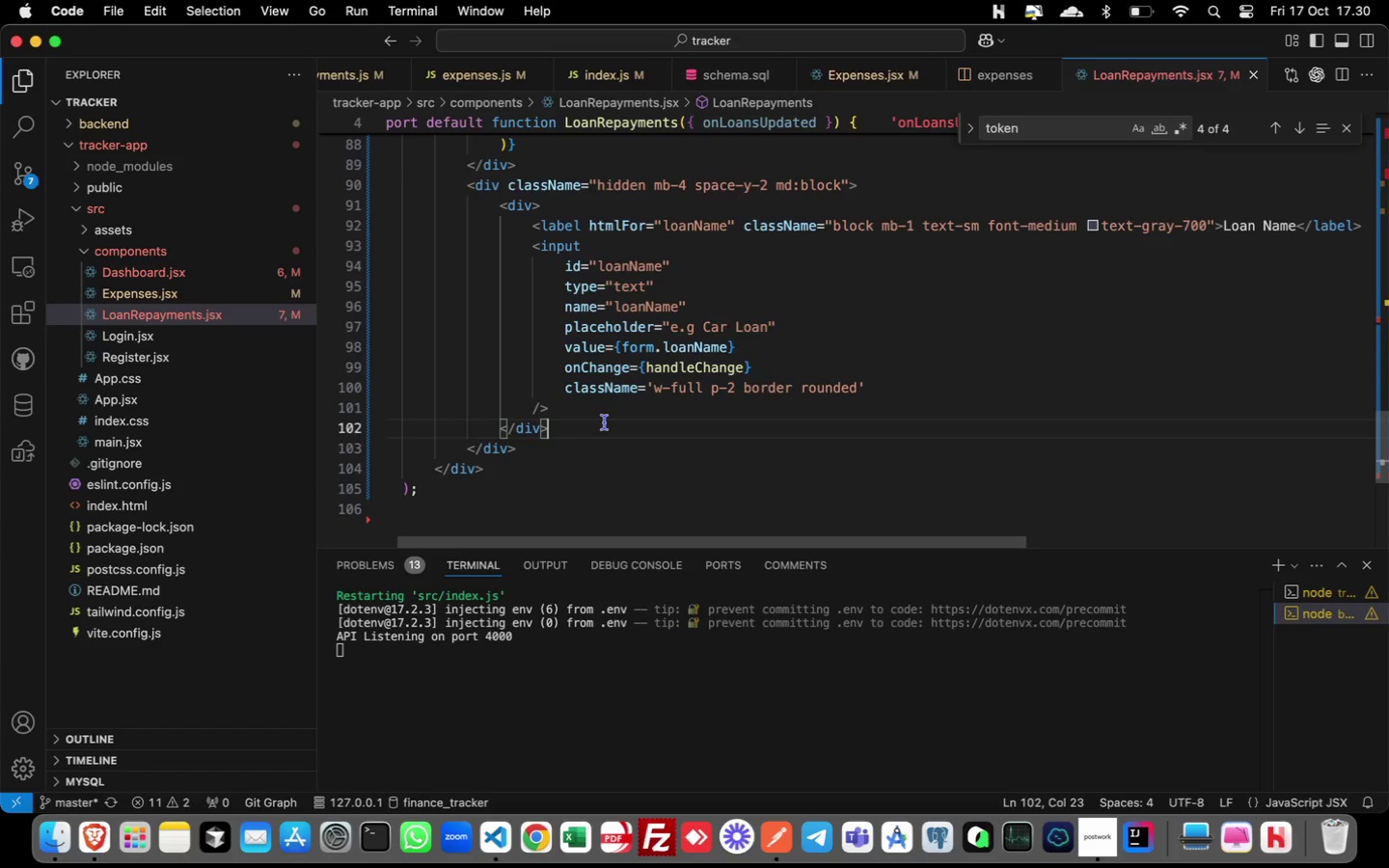 
left_click([567, 431])
 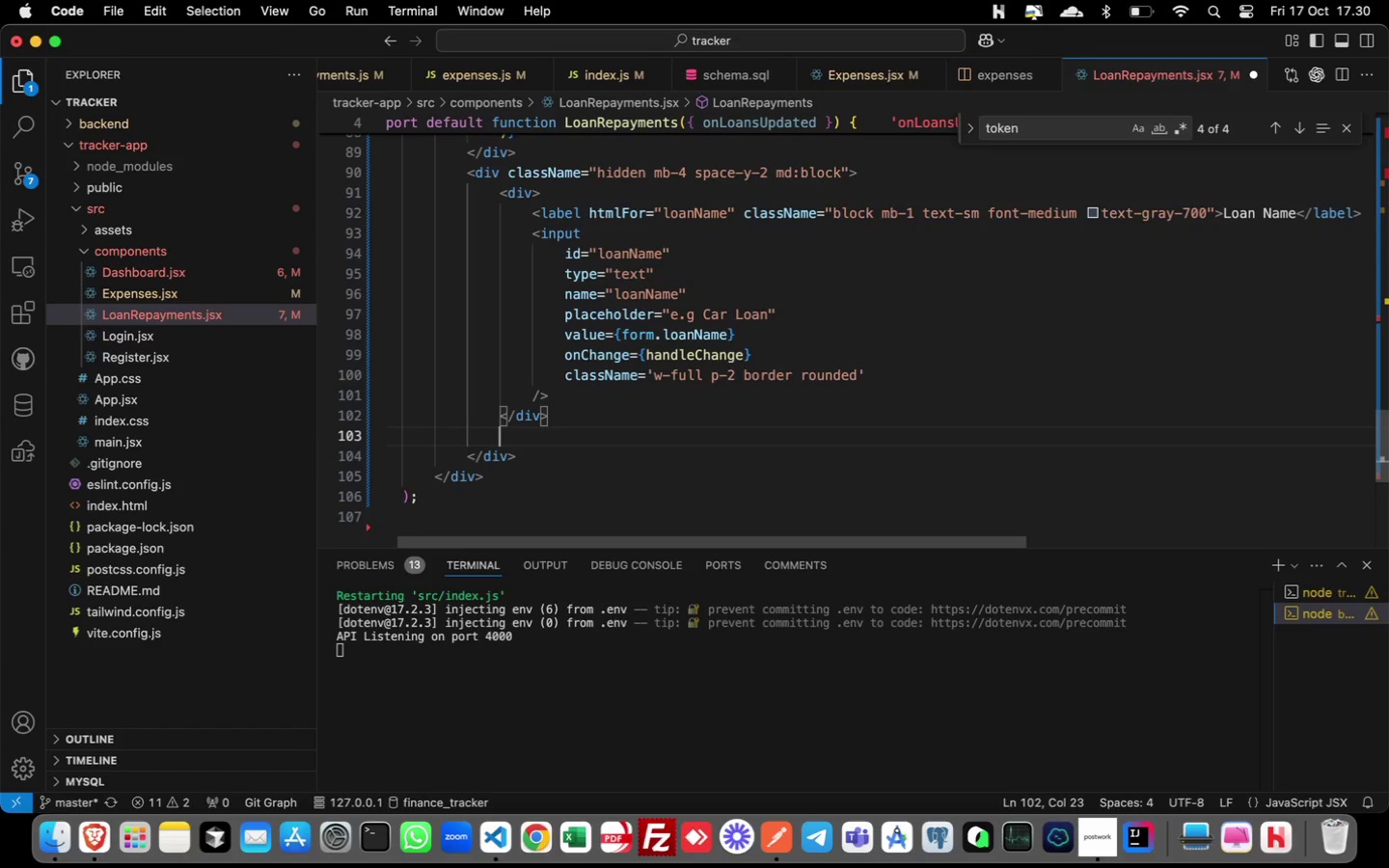 
key(Enter)
 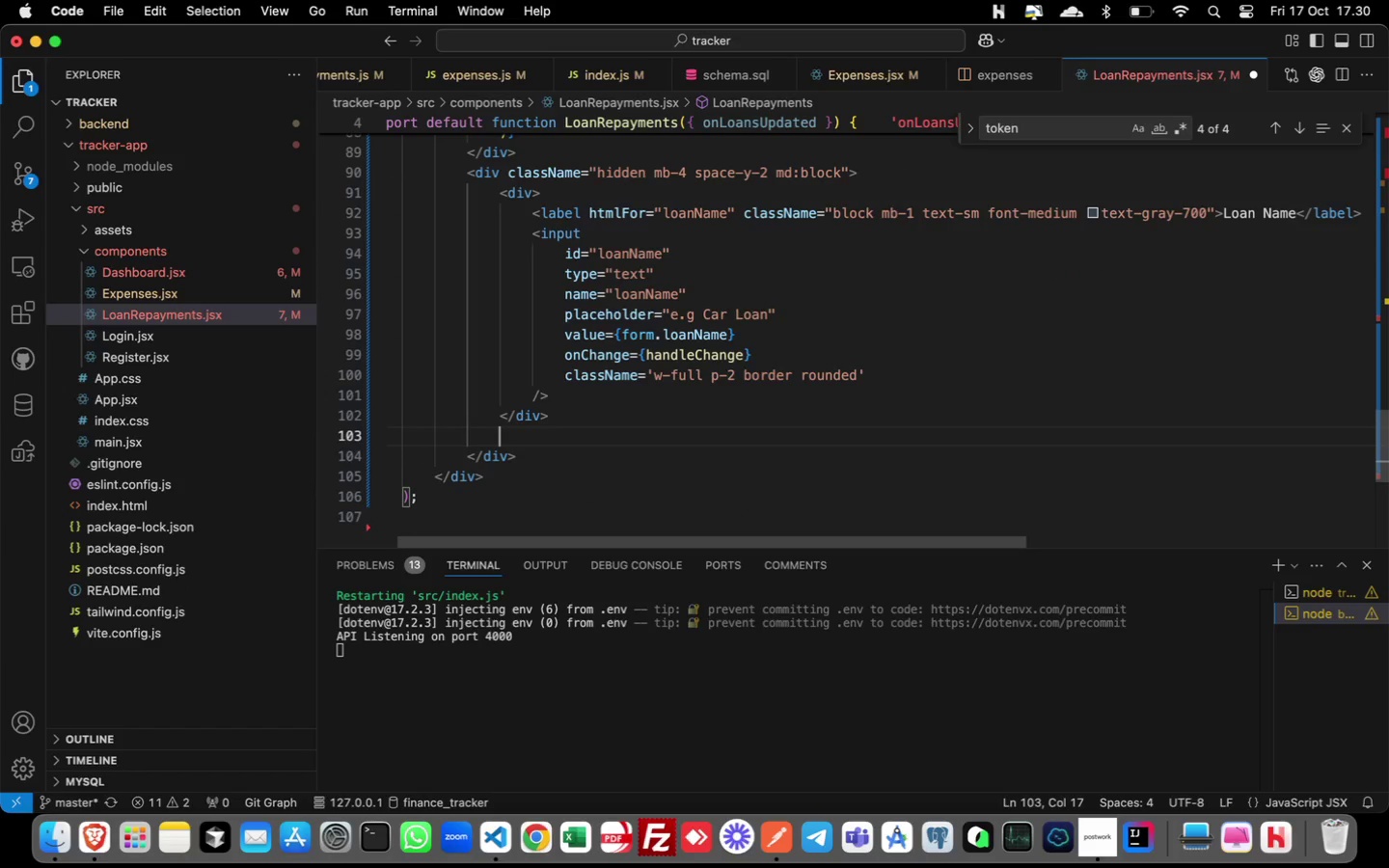 
key(Meta+V)
 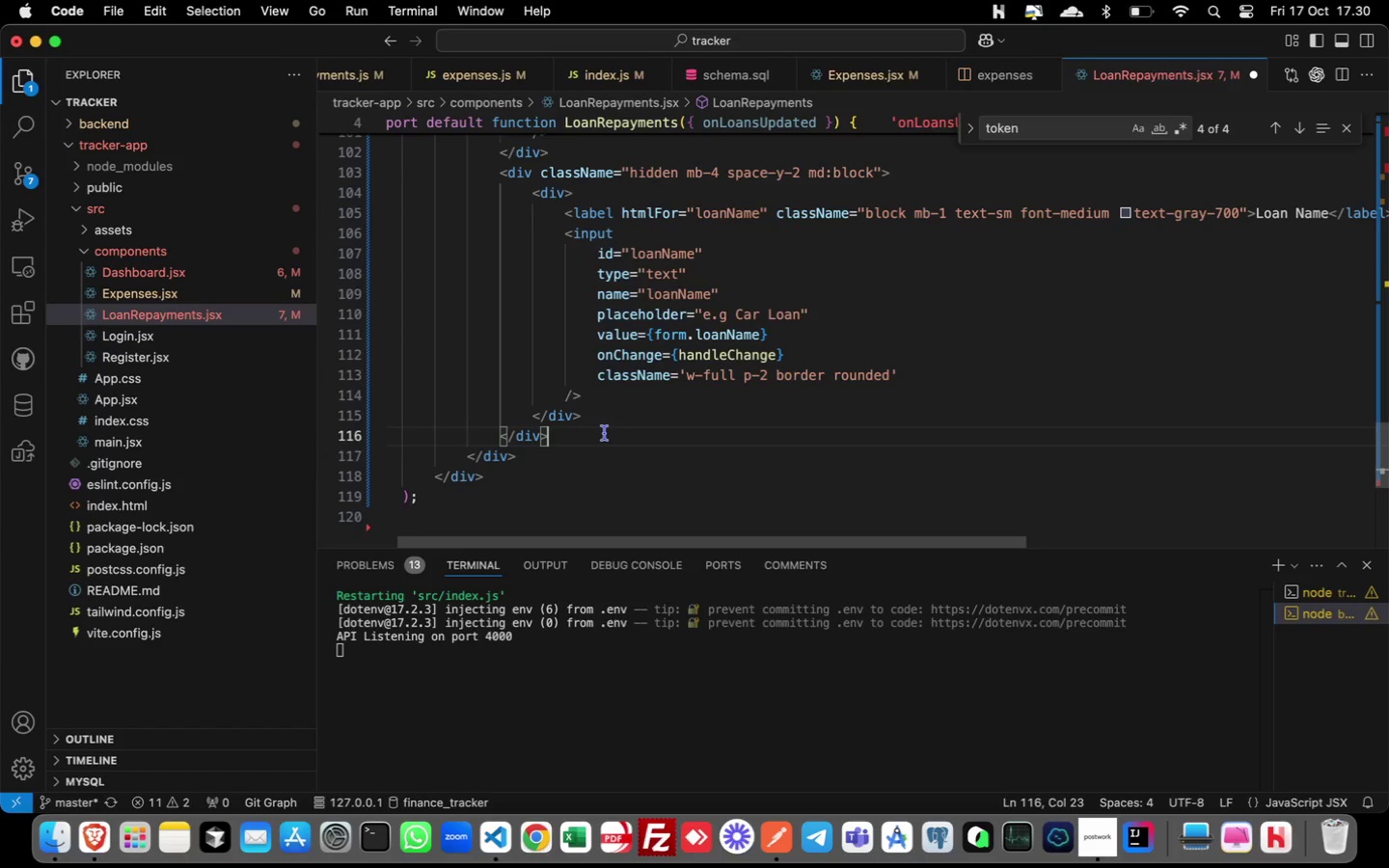 
scroll: coordinate [605, 433], scroll_direction: up, amount: 4.0
 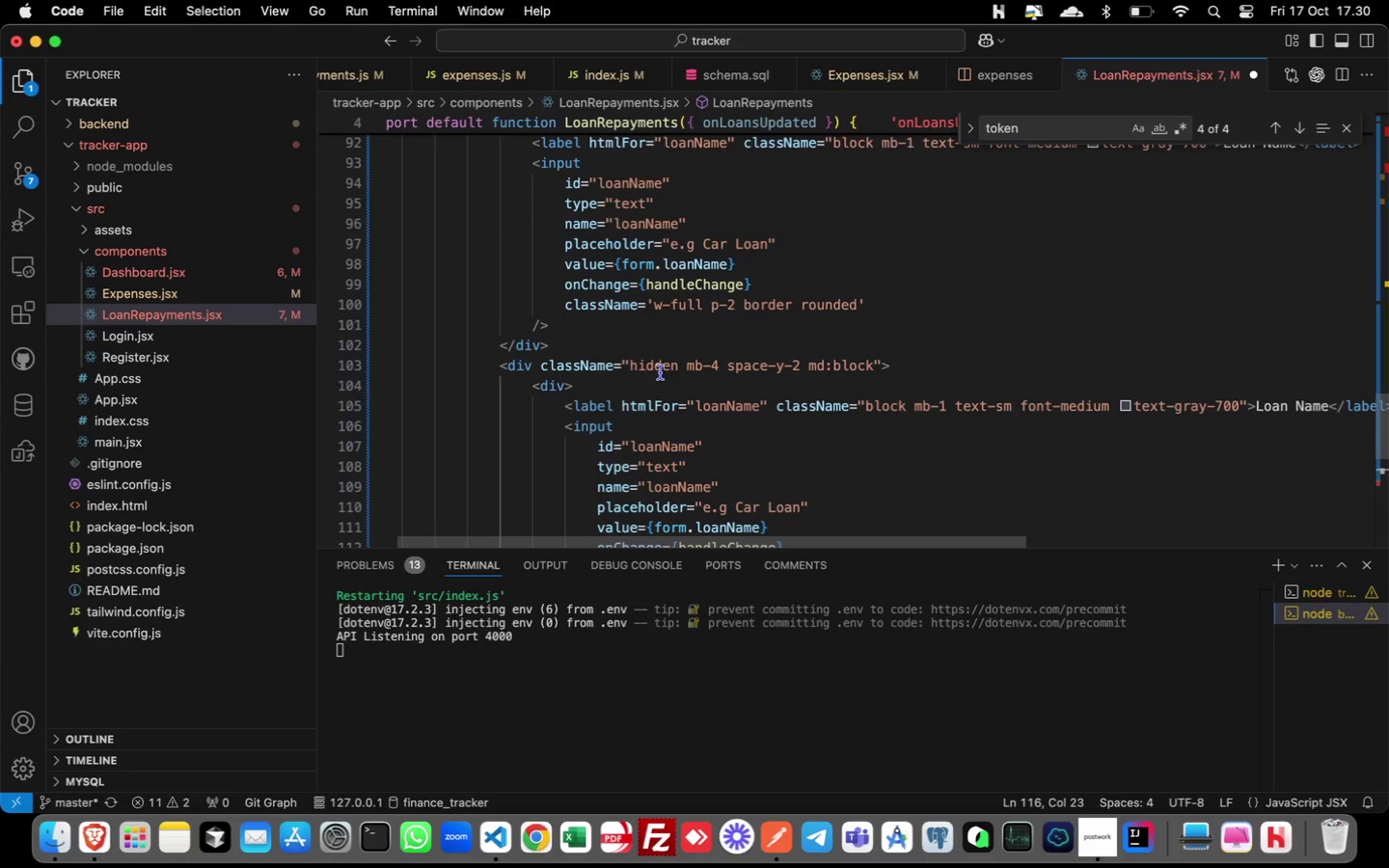 
double_click([653, 366])
 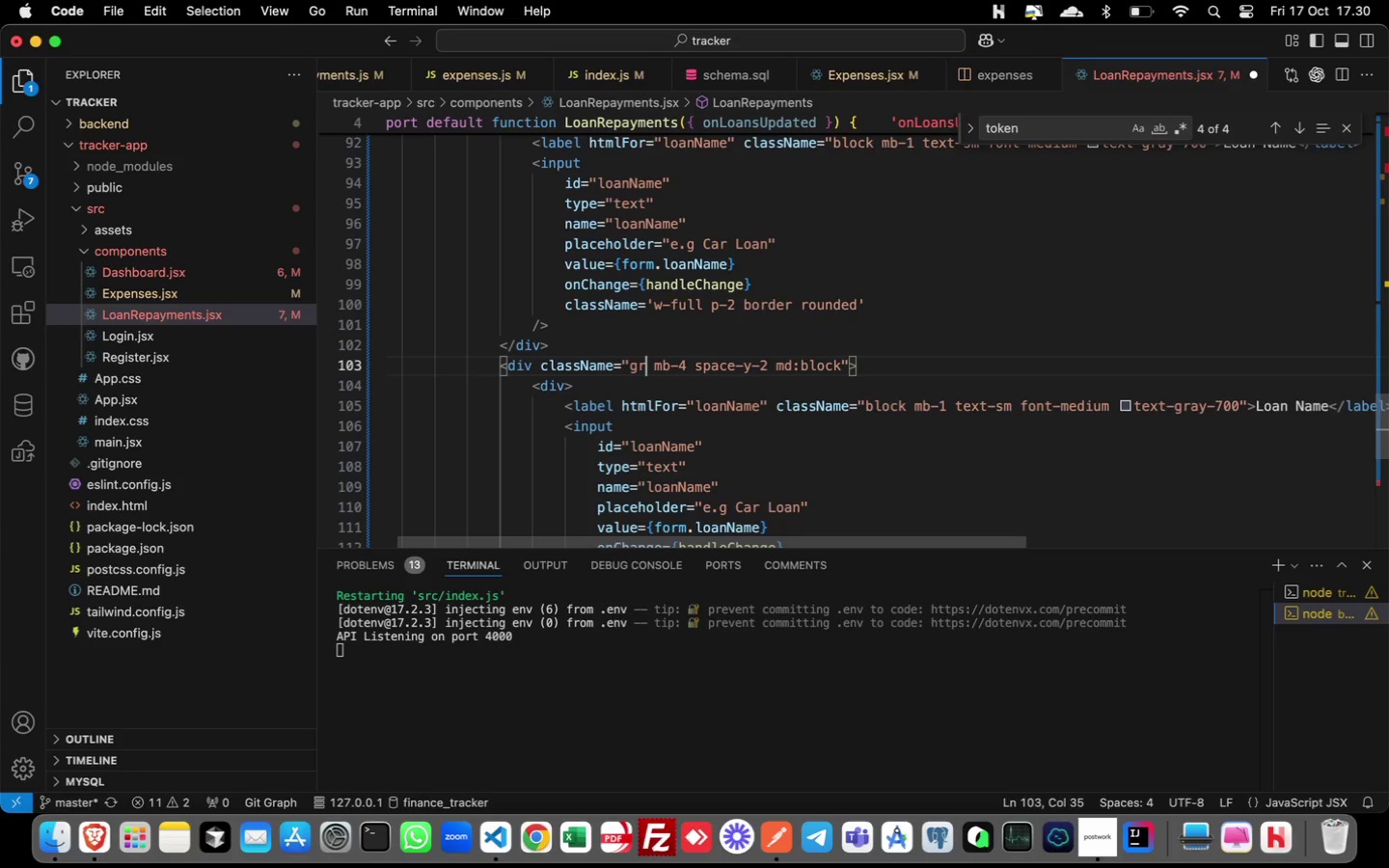 
type(grid)
 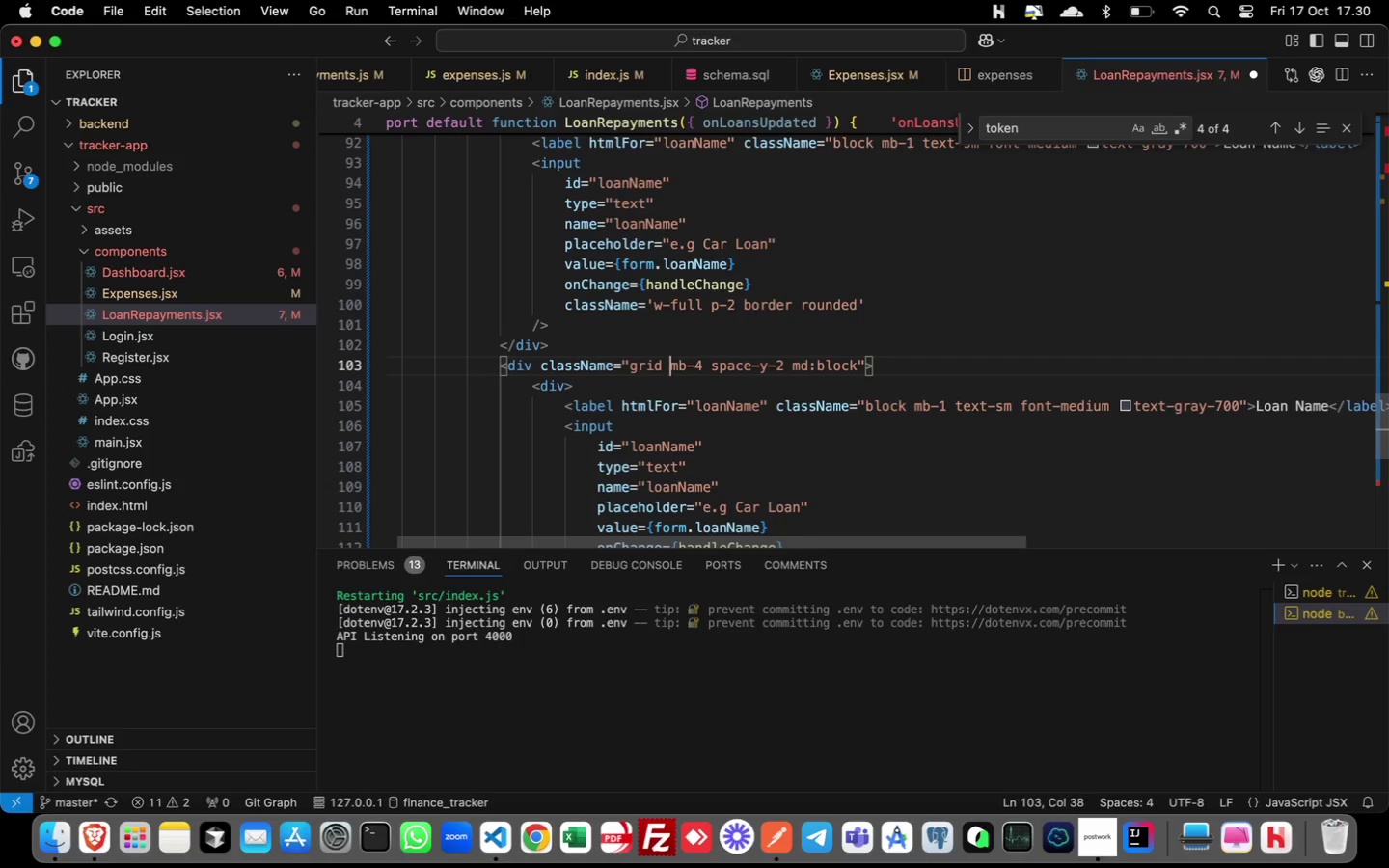 
key(ArrowRight)
 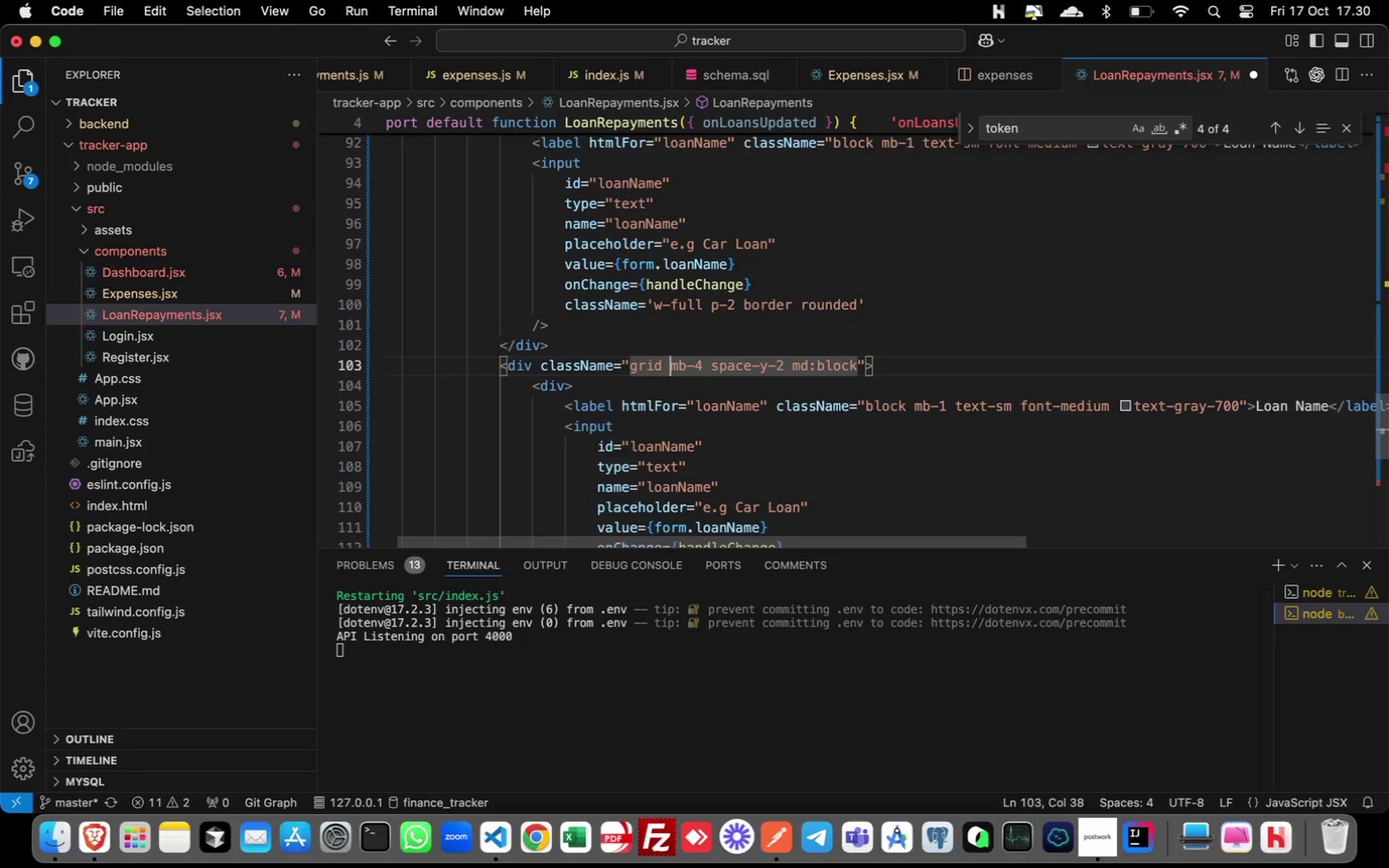 
key(ArrowRight)
 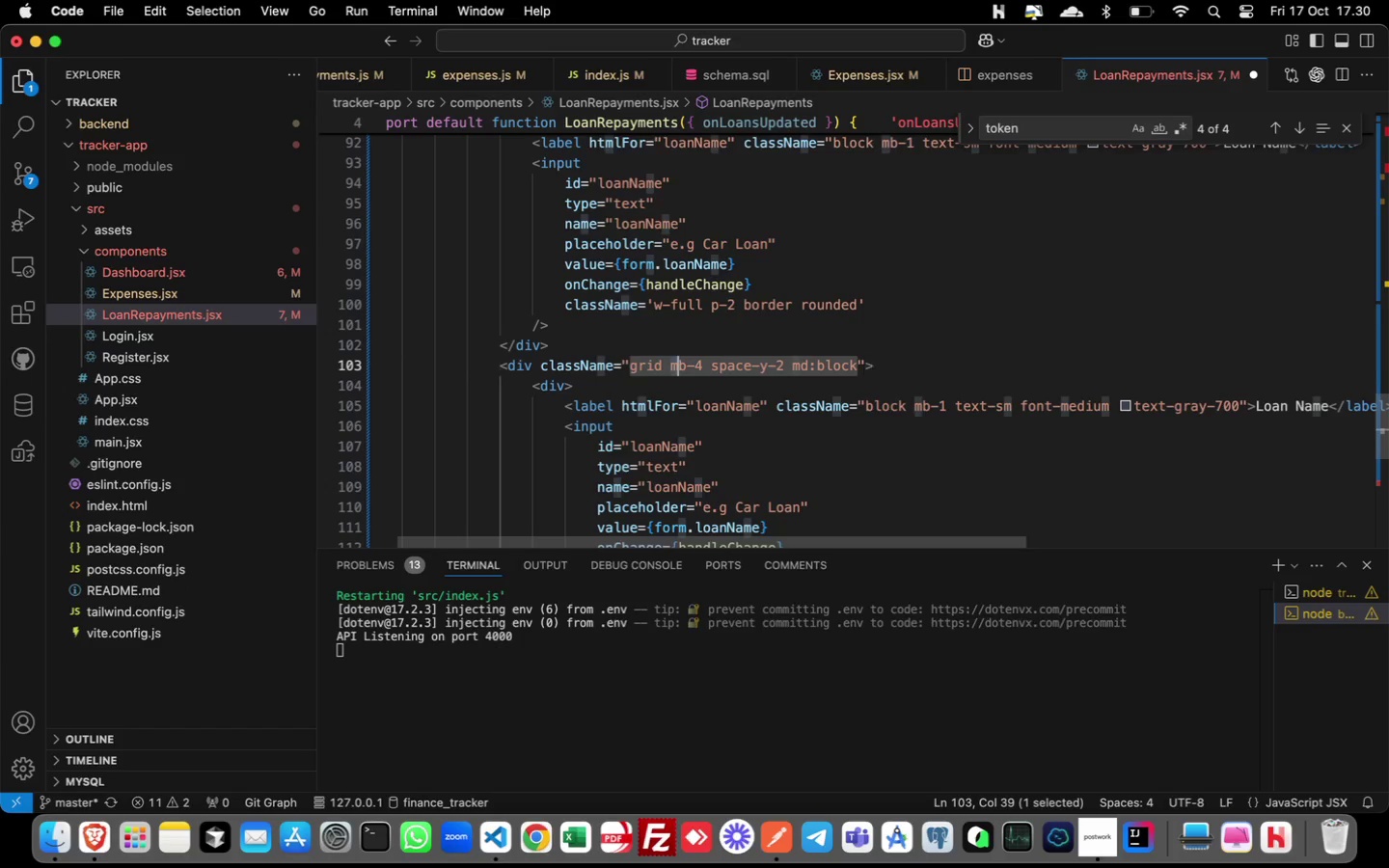 
key(ArrowLeft)
 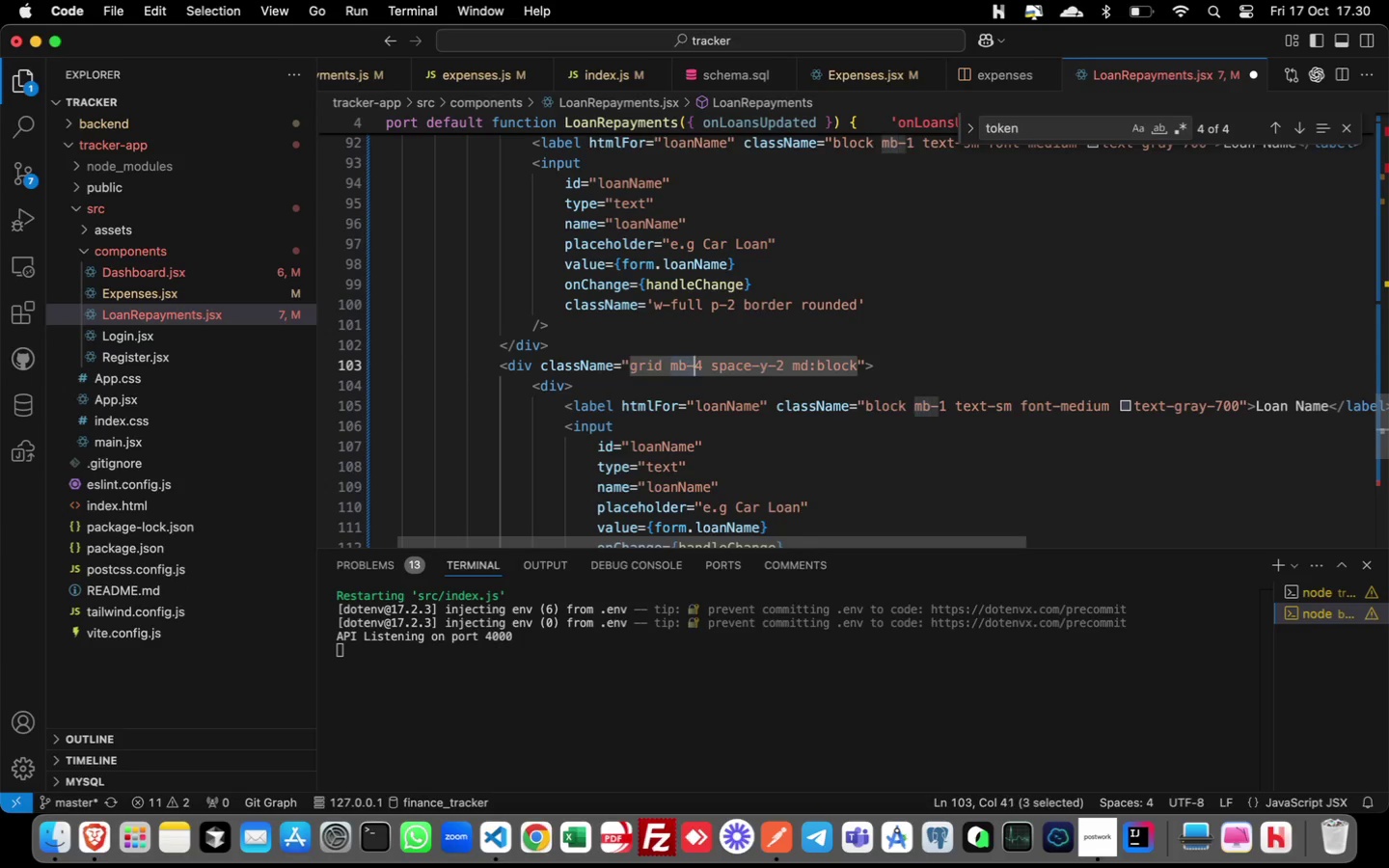 
key(Shift+ArrowRight)
 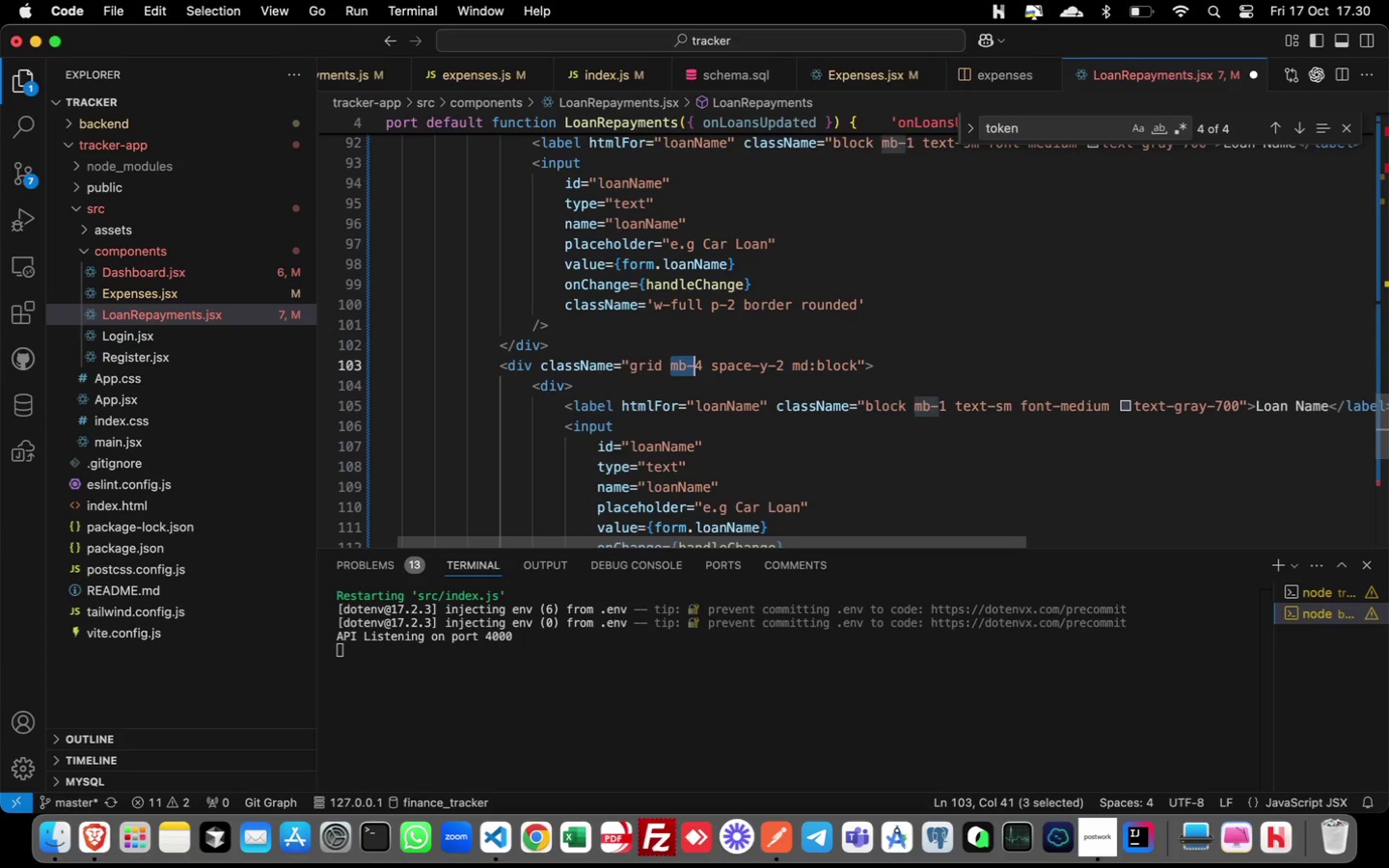 
key(Shift+ArrowRight)
 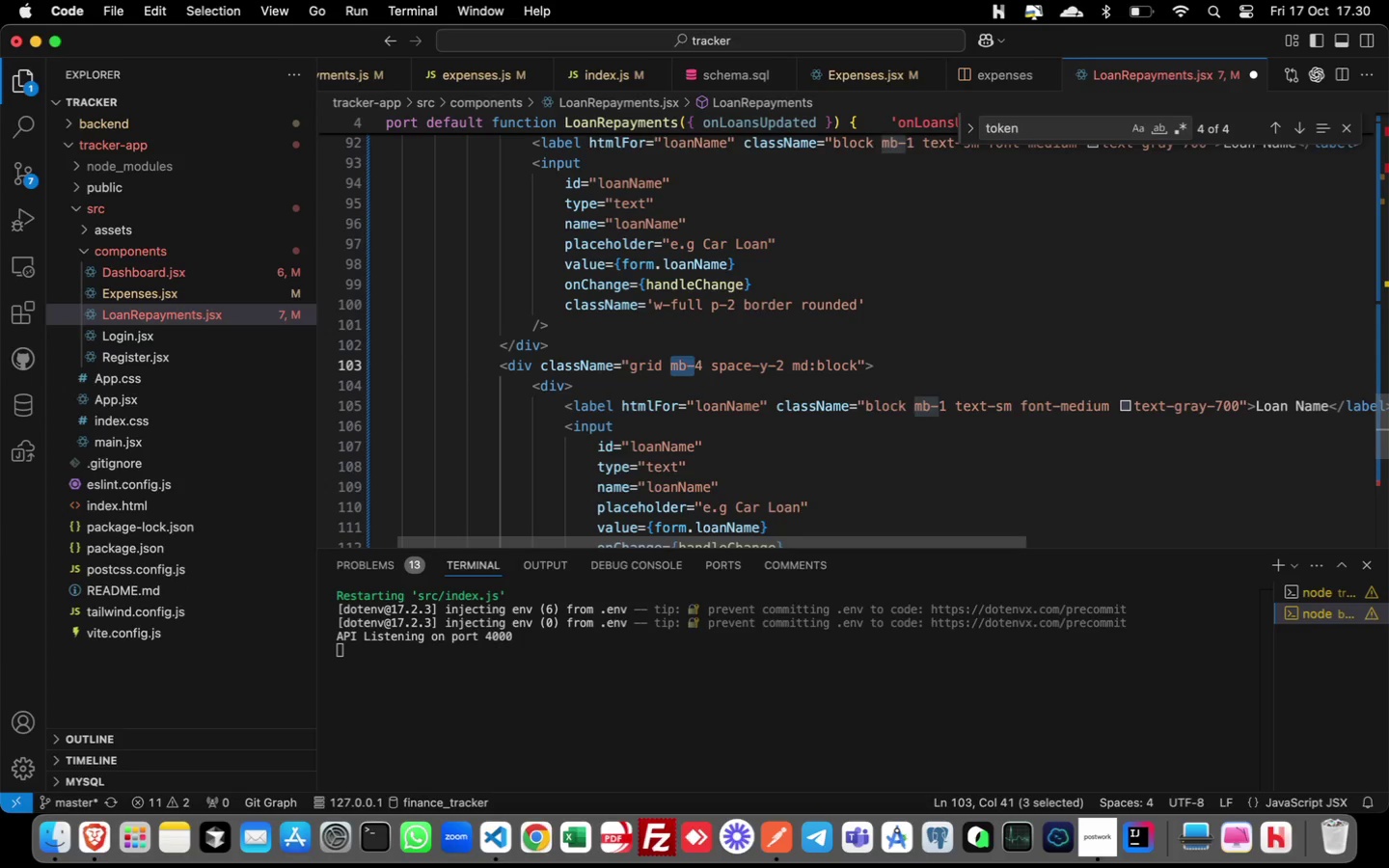 
hold_key(key=ArrowRight, duration=1.51)
 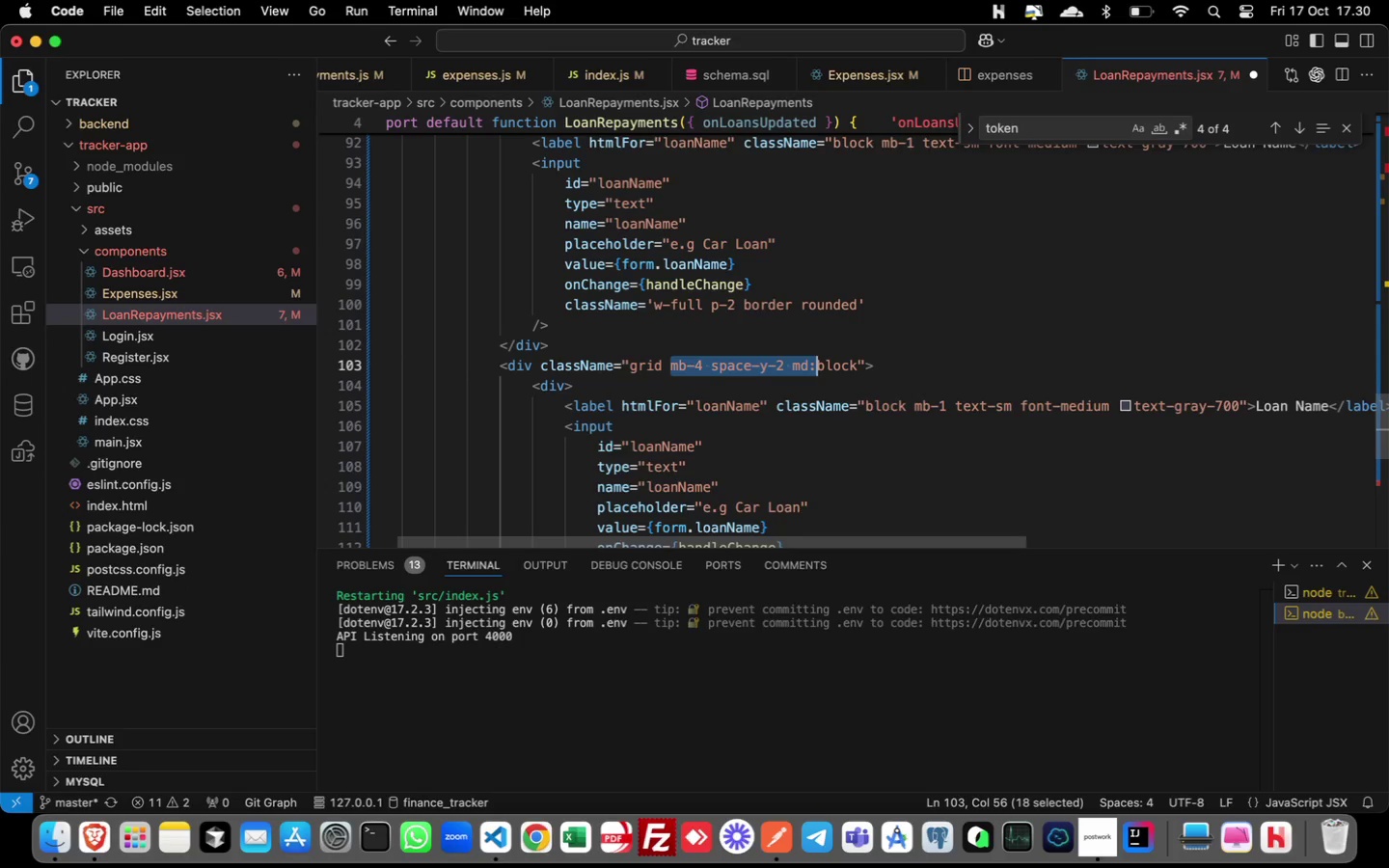 
key(Shift+ArrowRight)
 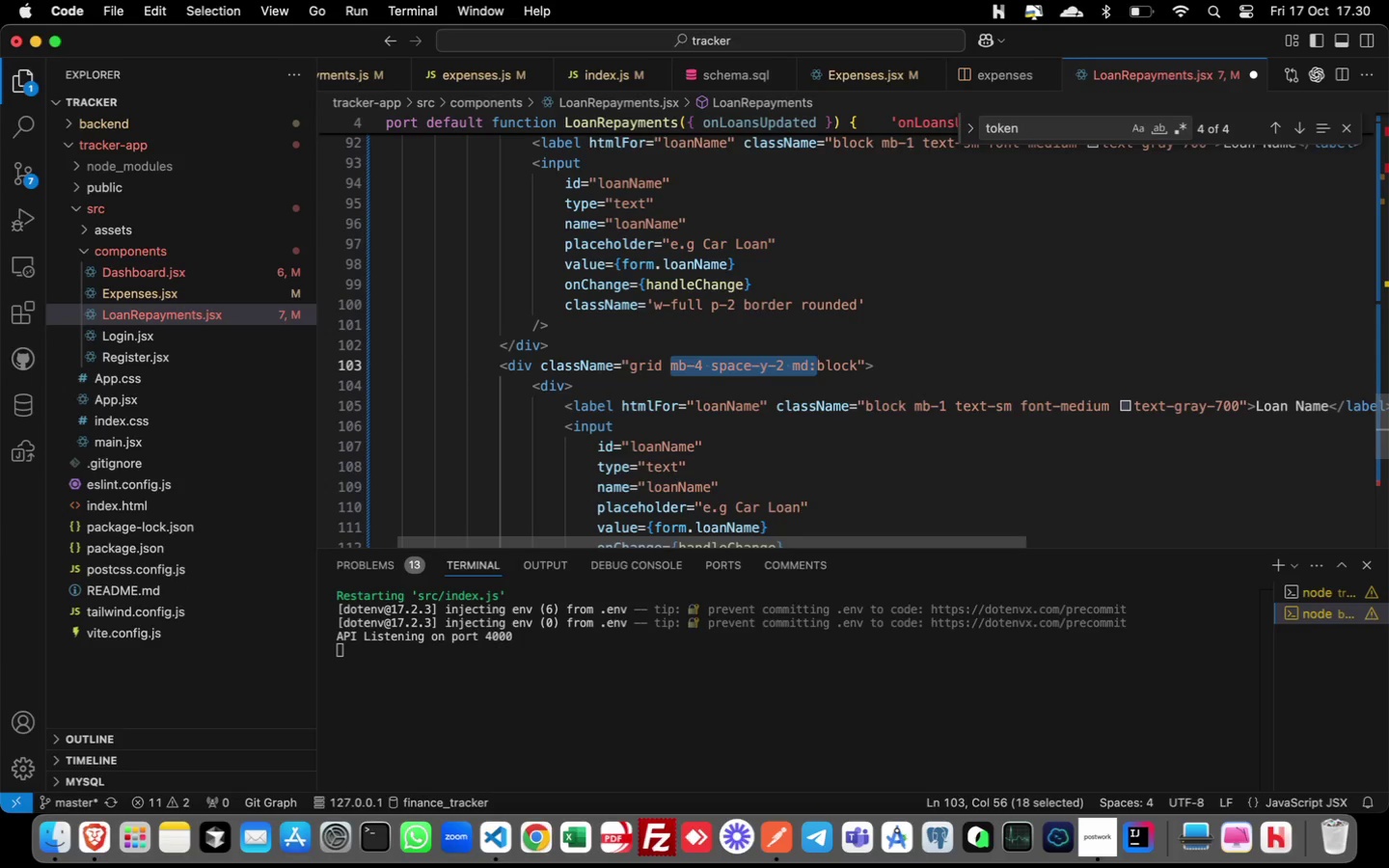 
key(Shift+ArrowRight)
 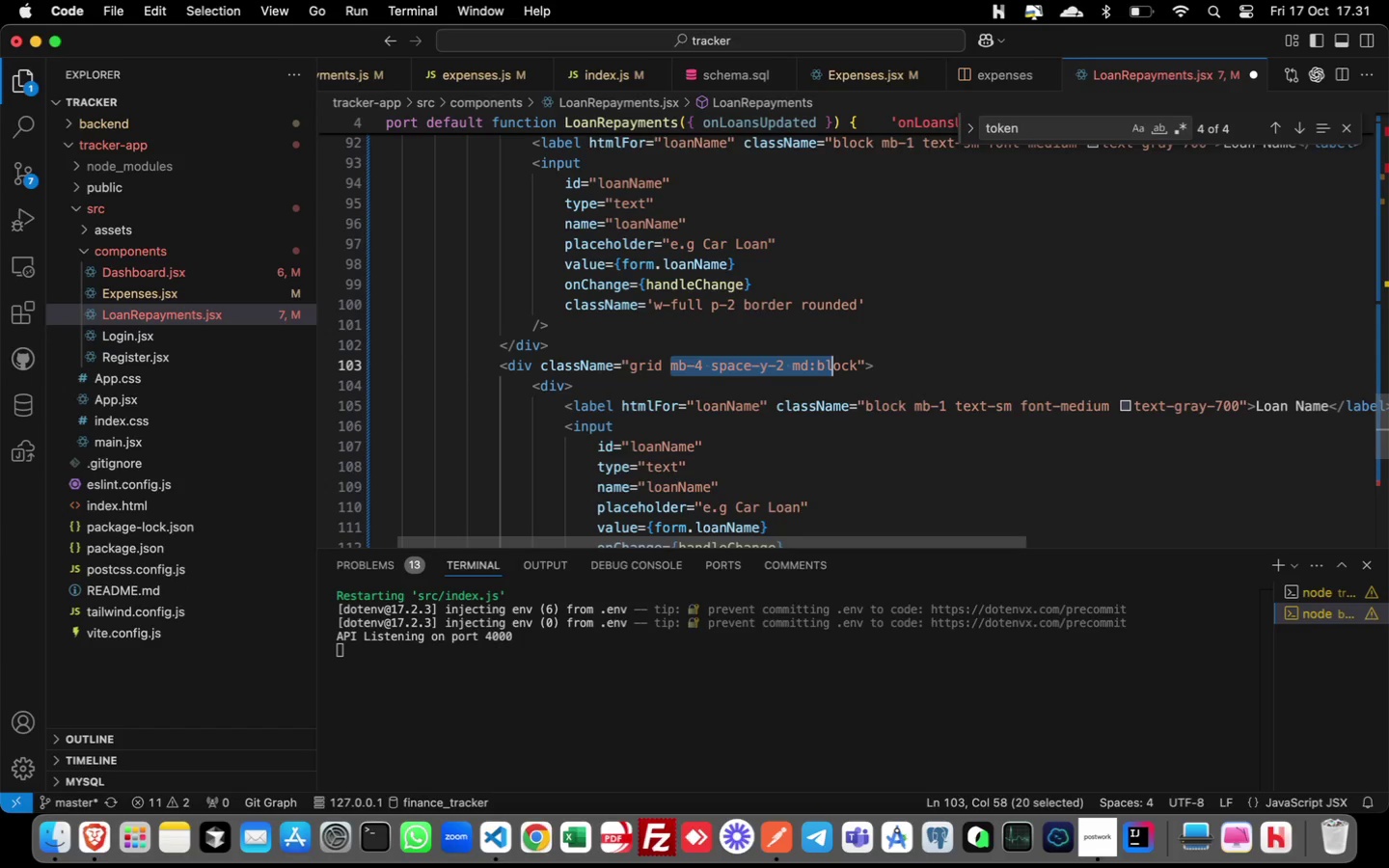 
key(Shift+ArrowRight)
 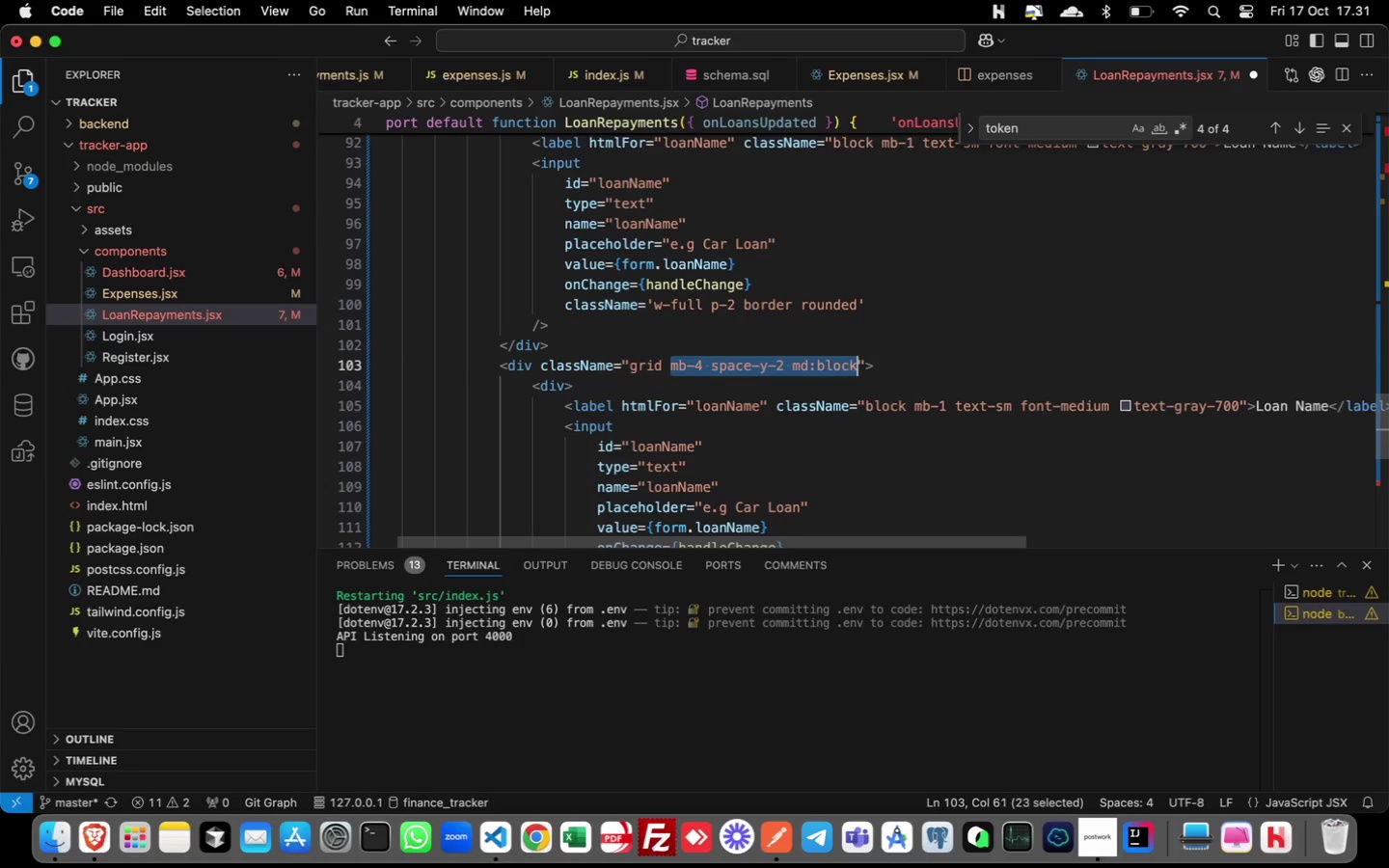 
key(Shift+ArrowRight)
 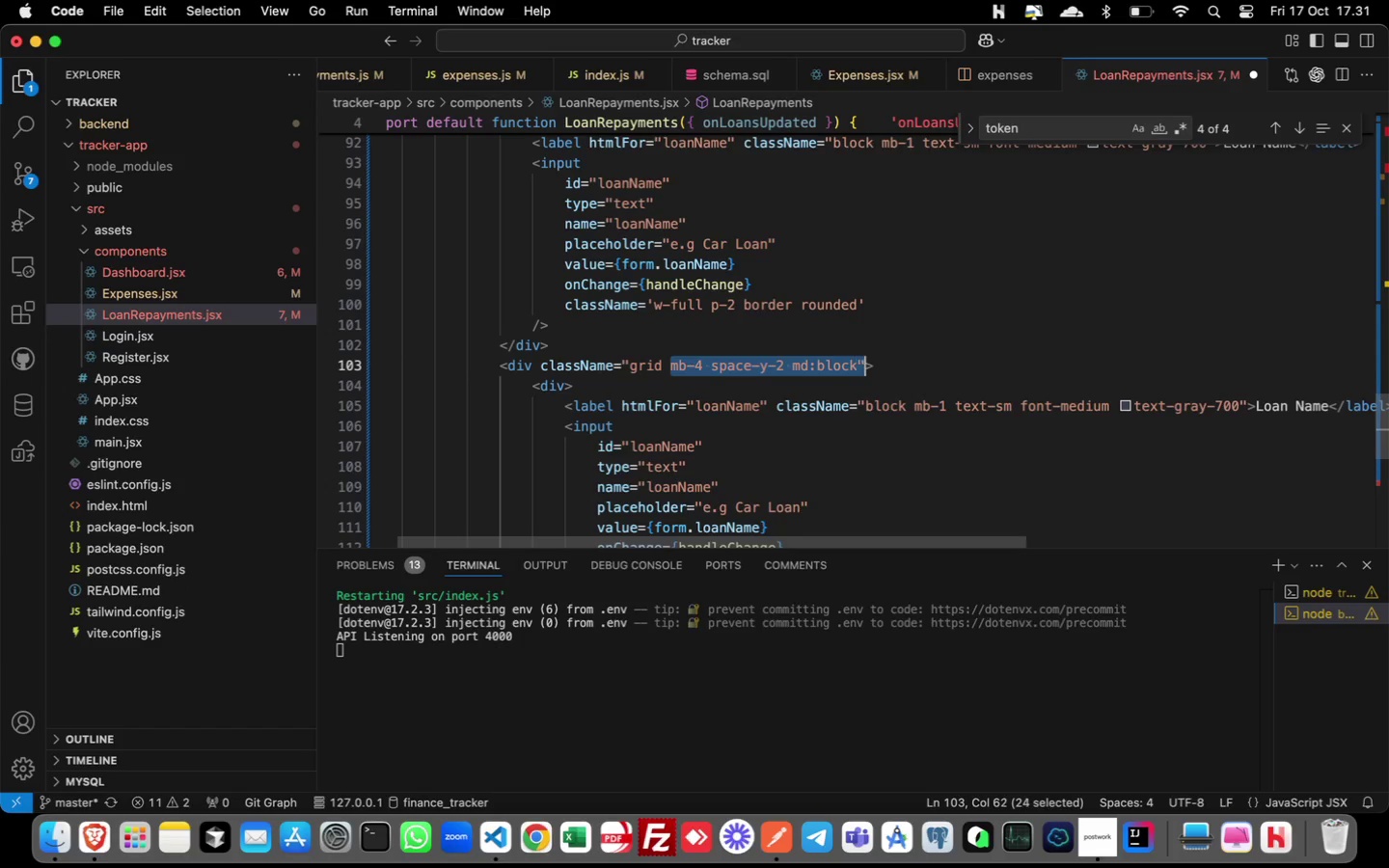 
key(Shift+ArrowRight)
 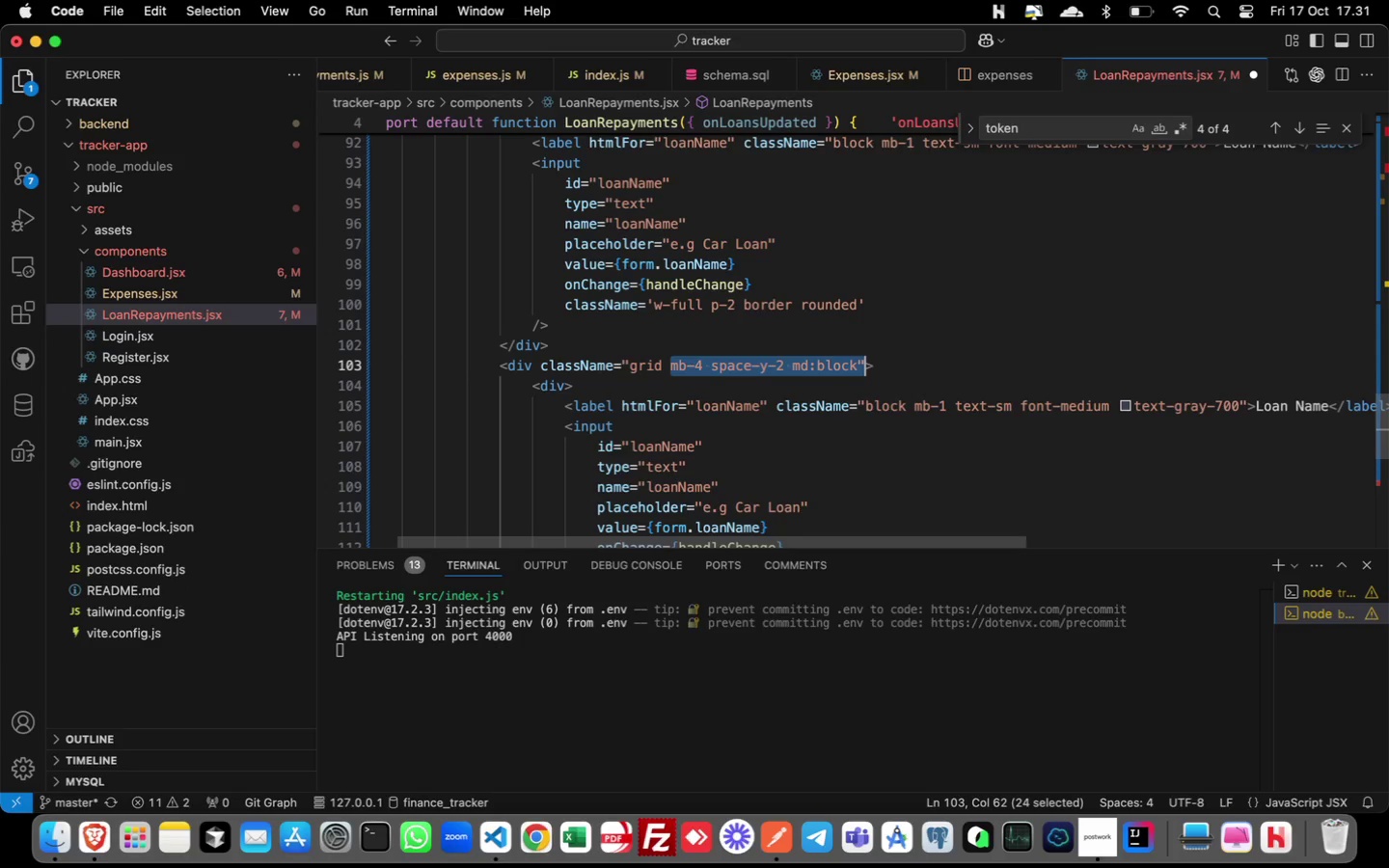 
key(Shift+ArrowRight)
 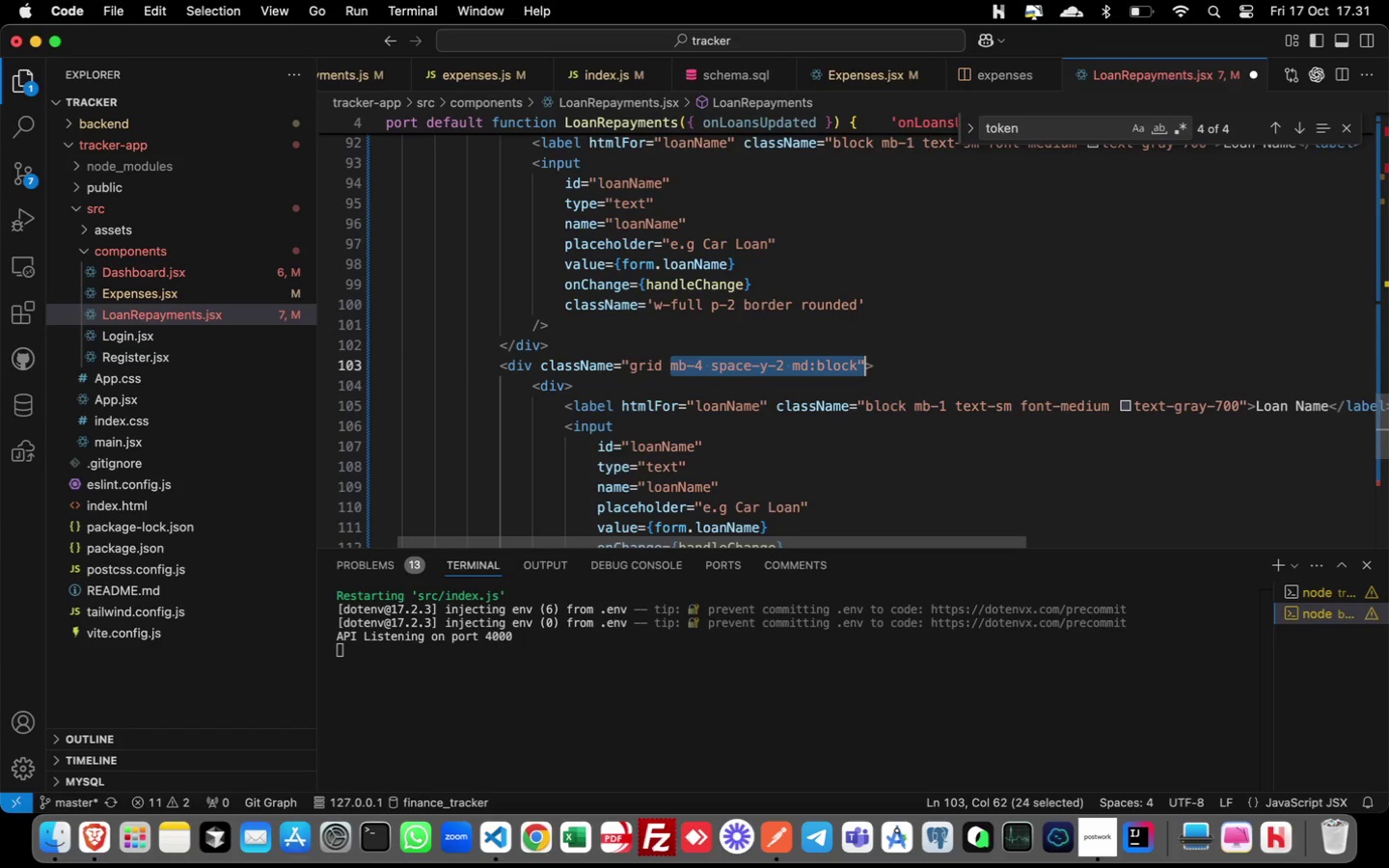 
key(Shift+ArrowRight)
 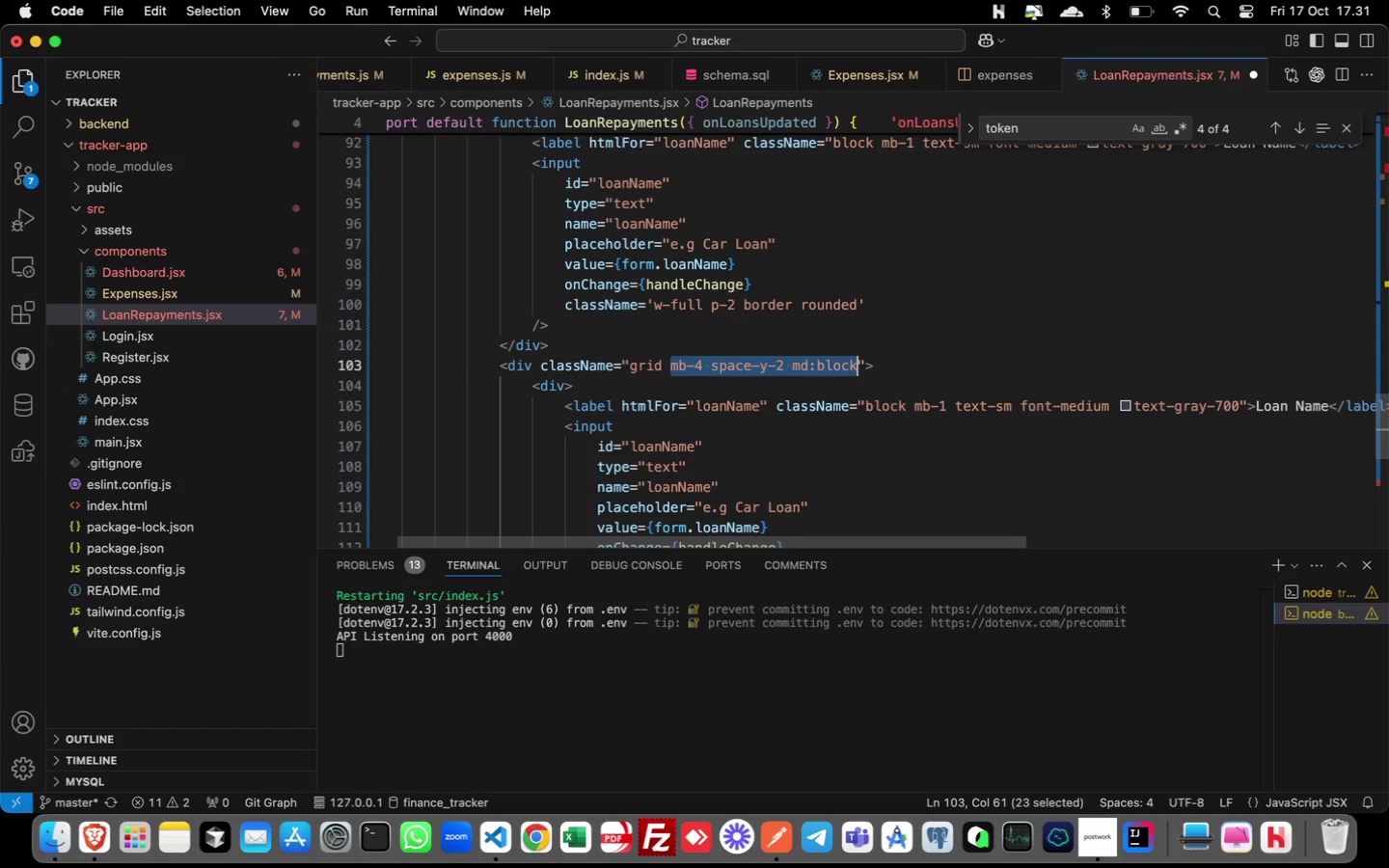 
key(Shift+ArrowRight)
 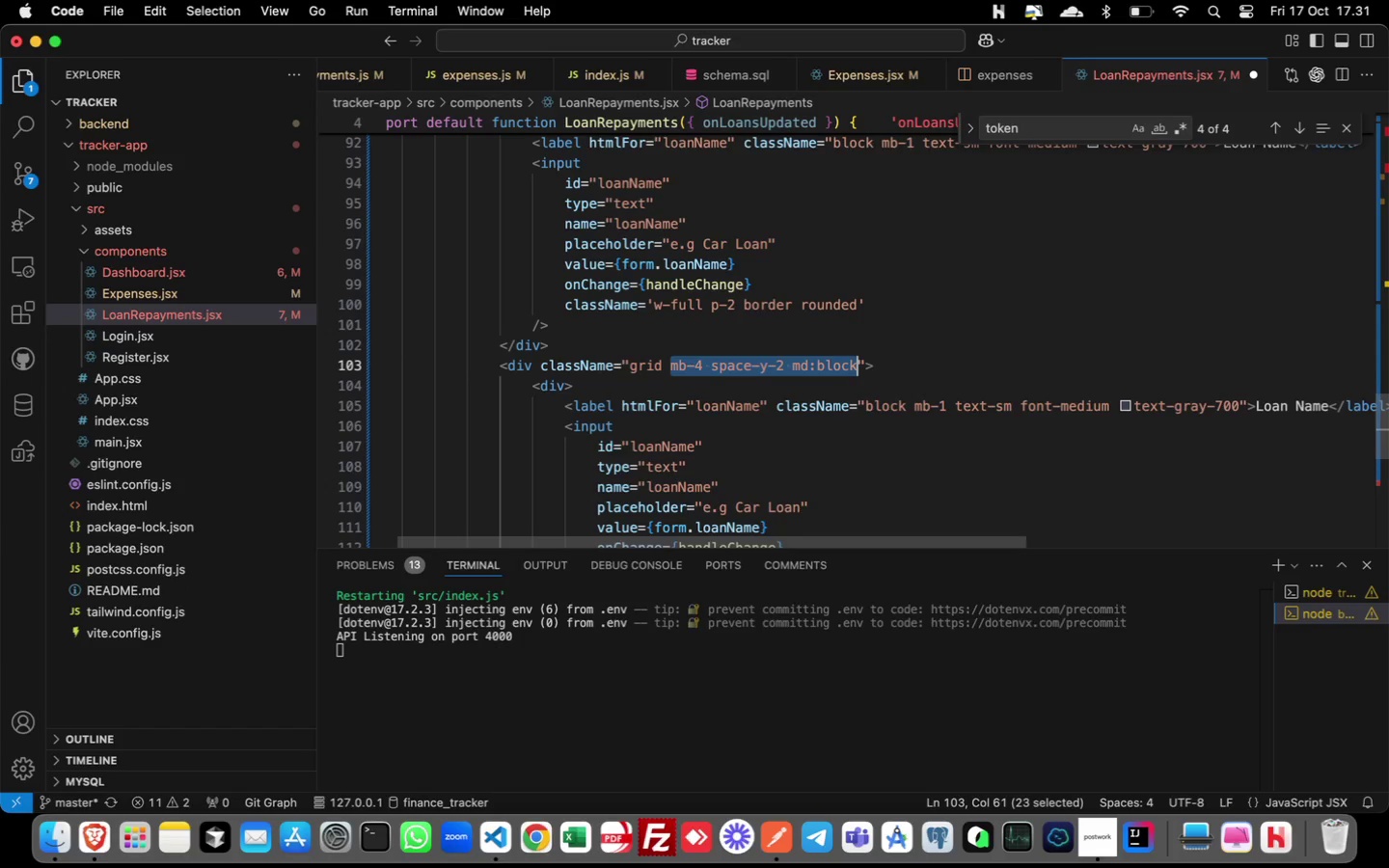 
key(Shift+ArrowLeft)
 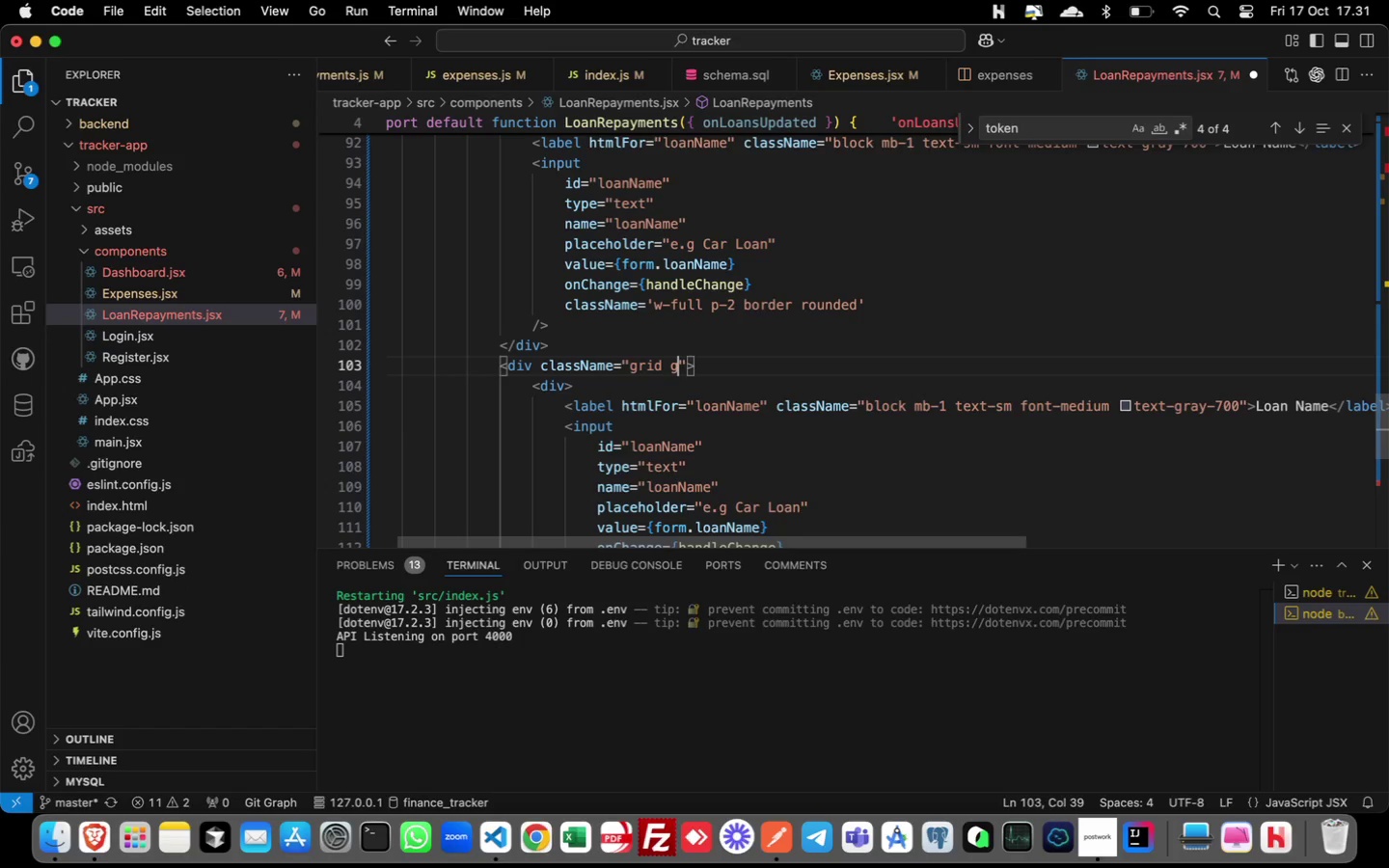 
type(grid-cols-1 gap-2 sm:grid-cols-5)
 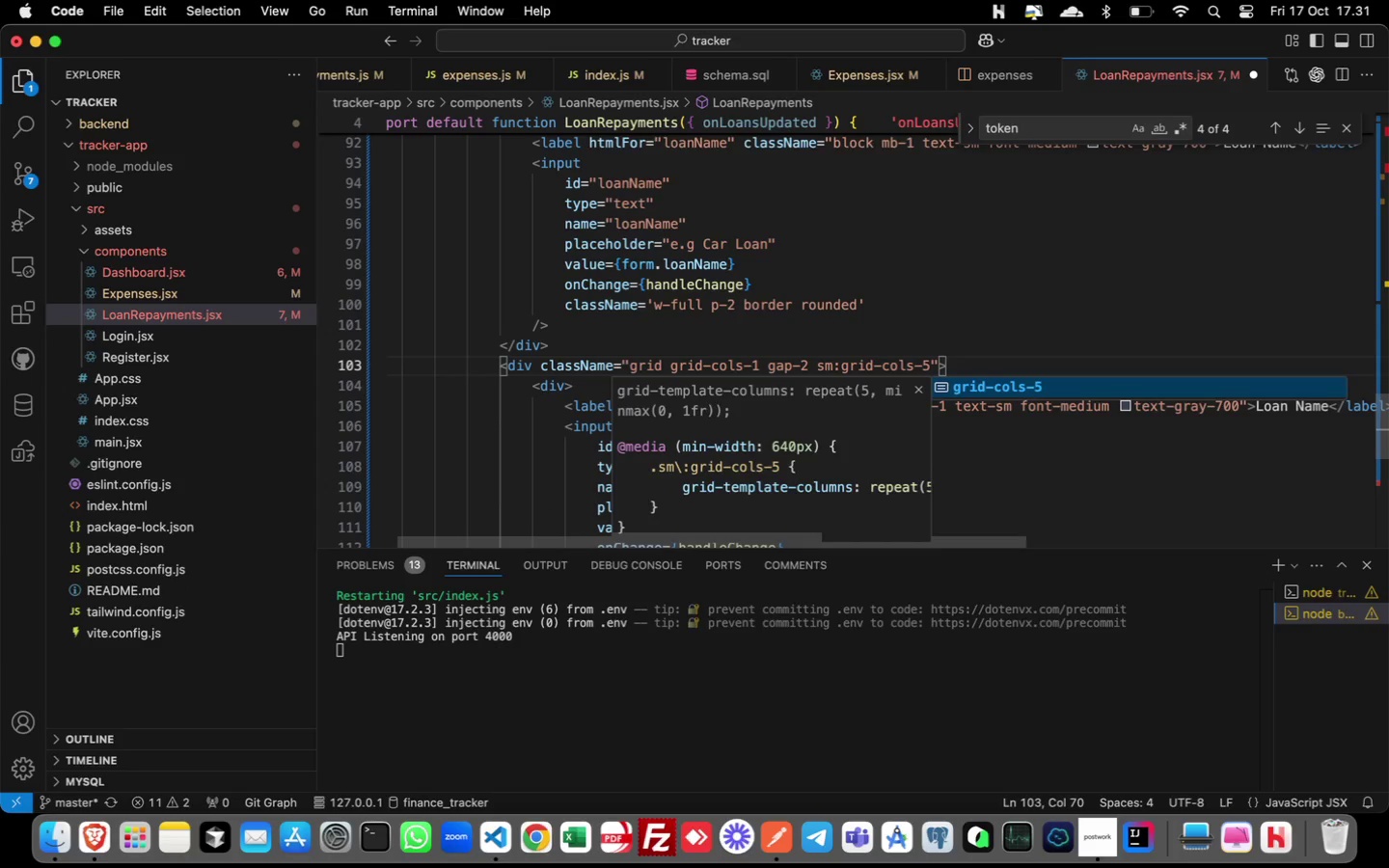 
left_click([622, 346])
 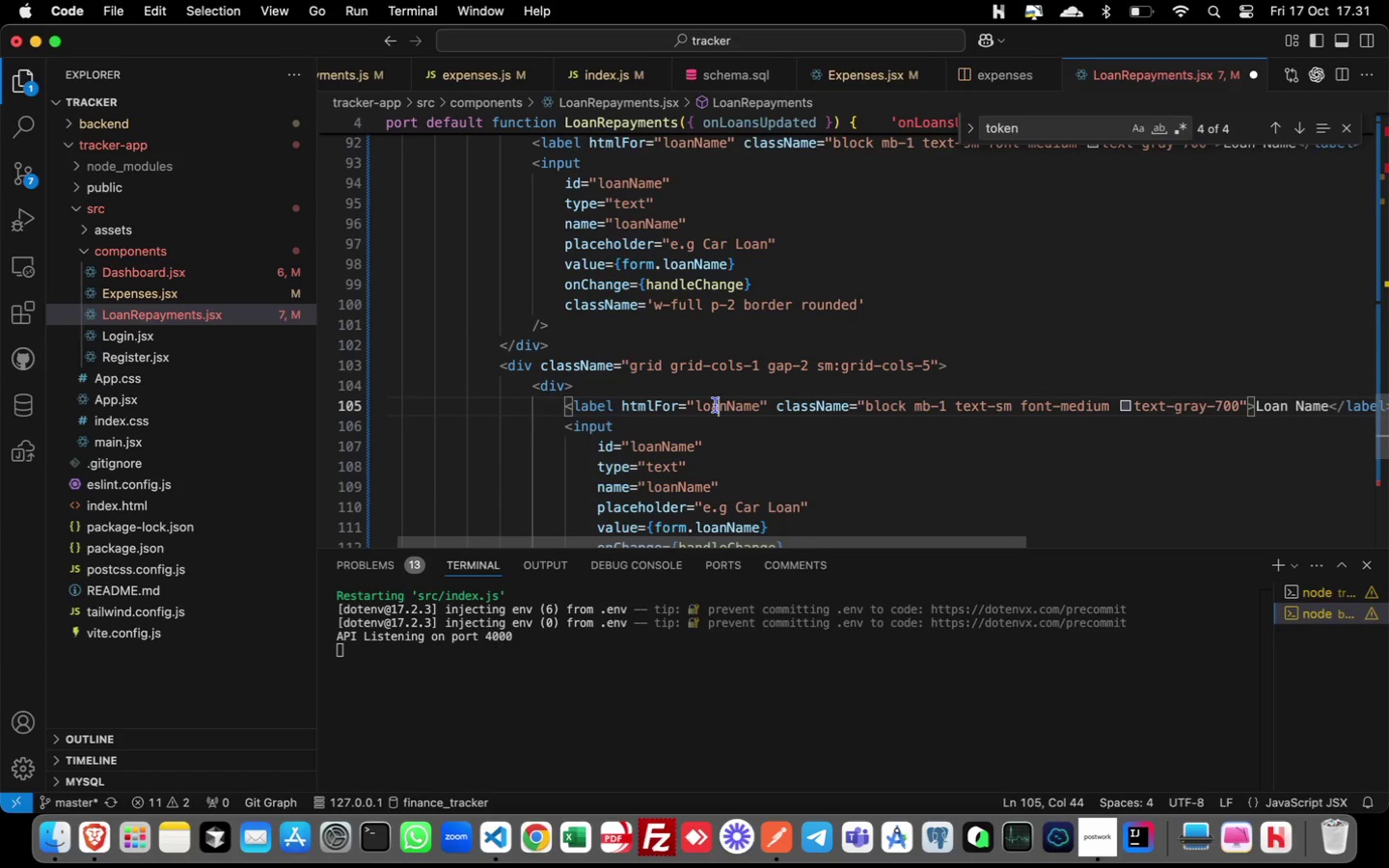 
double_click([716, 405])
 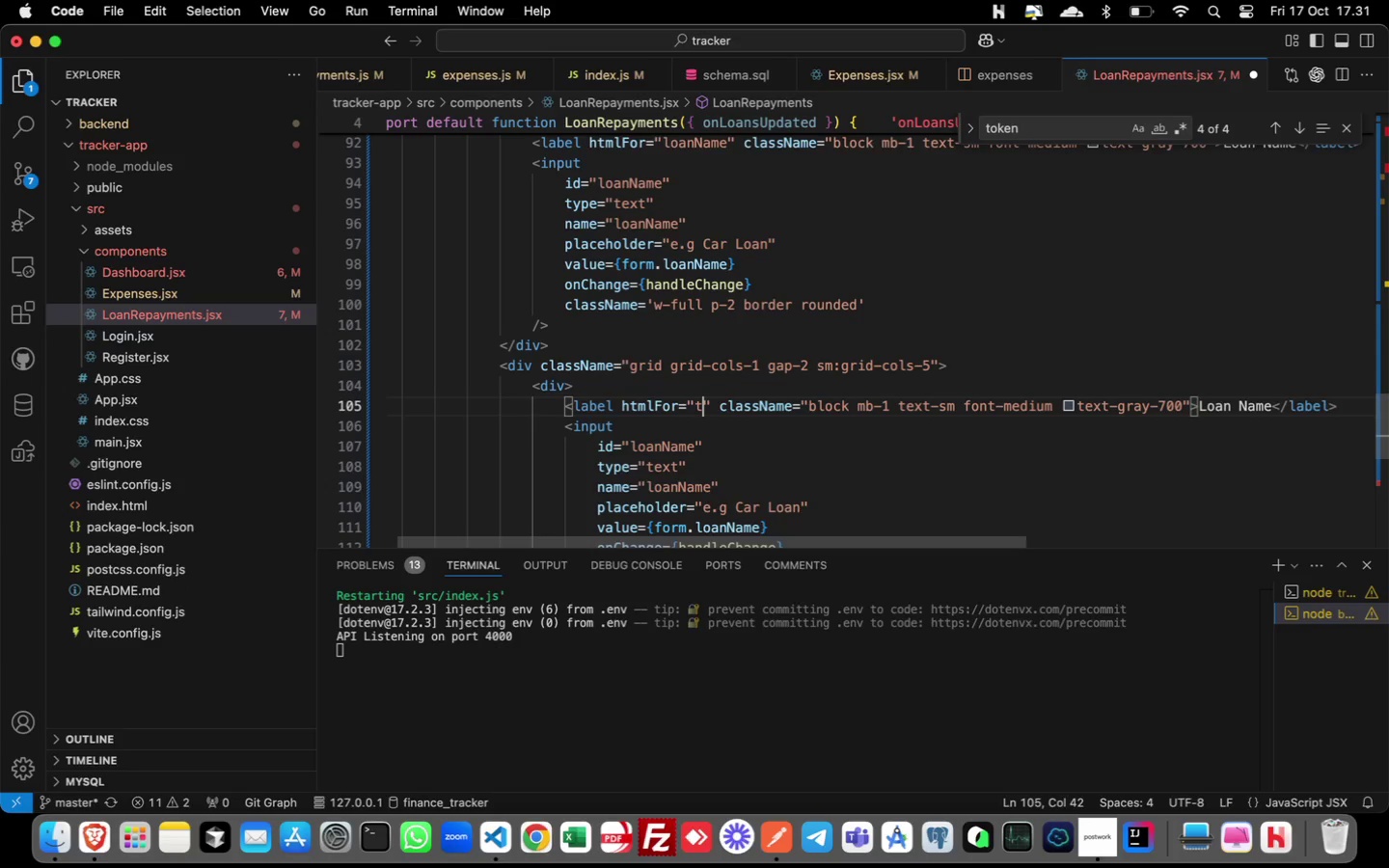 
type(totalMonth)
 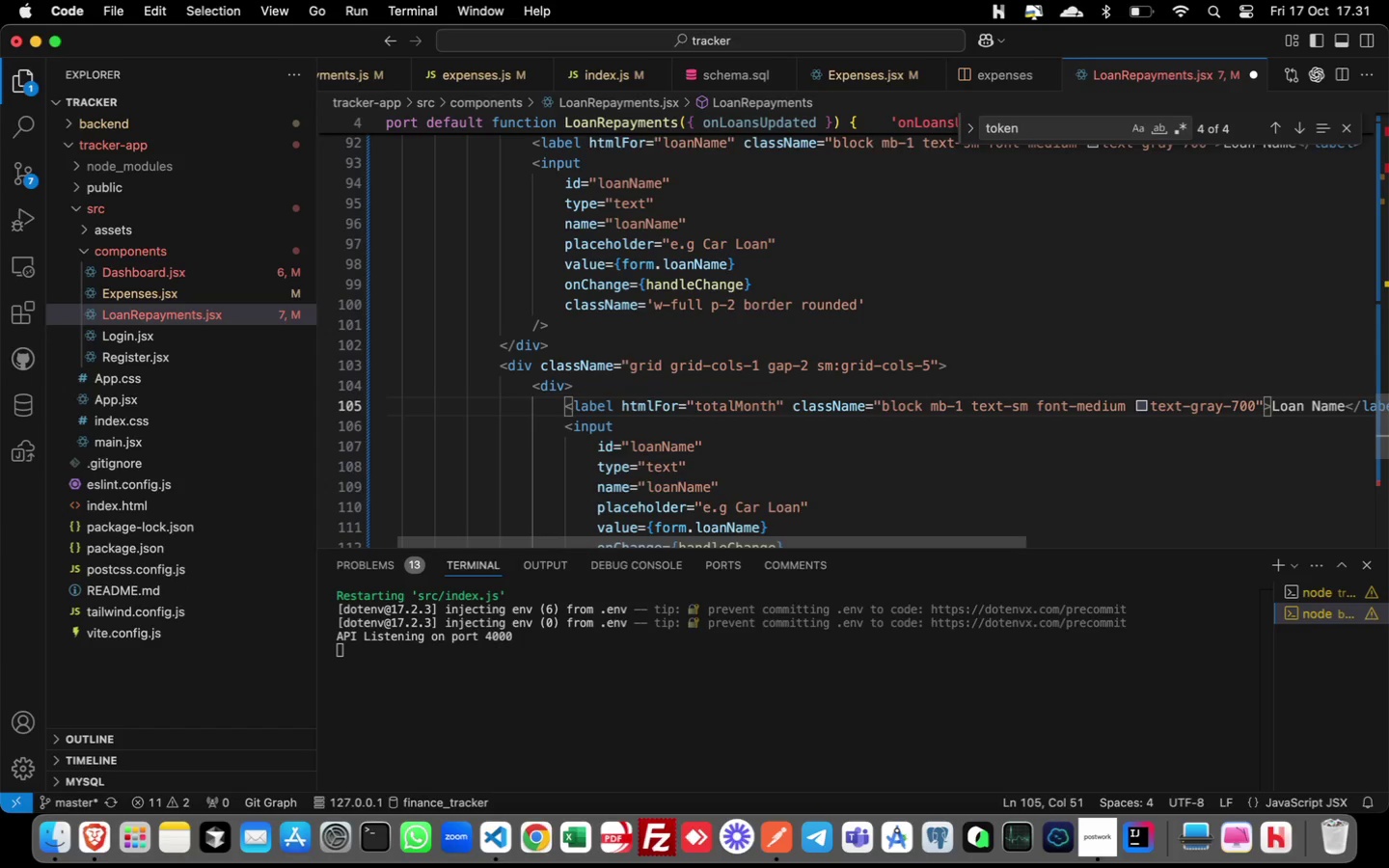 
left_click_drag(start_coordinate=[950, 537], to_coordinate=[1074, 545])
 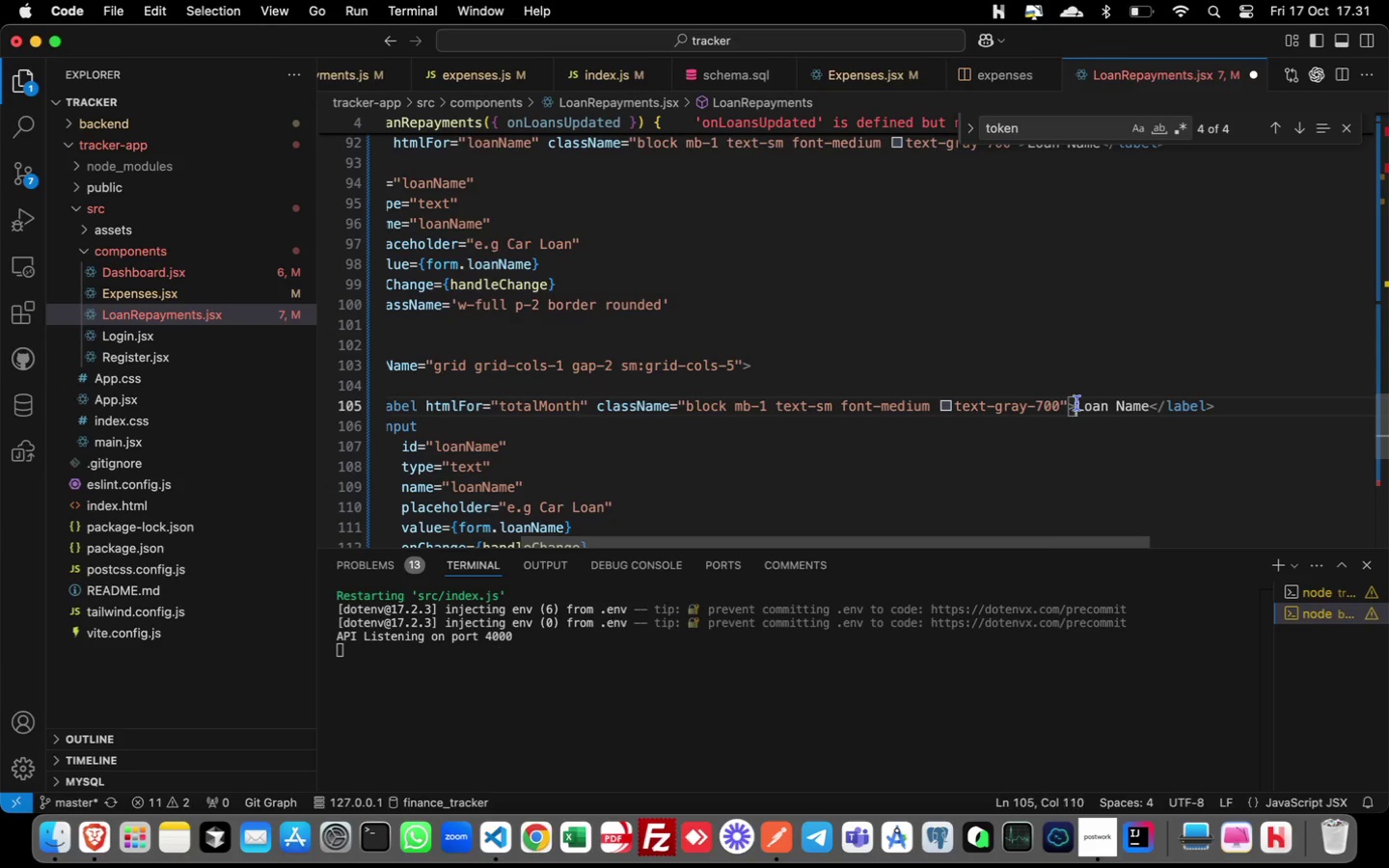 
left_click_drag(start_coordinate=[1076, 402], to_coordinate=[1153, 409])
 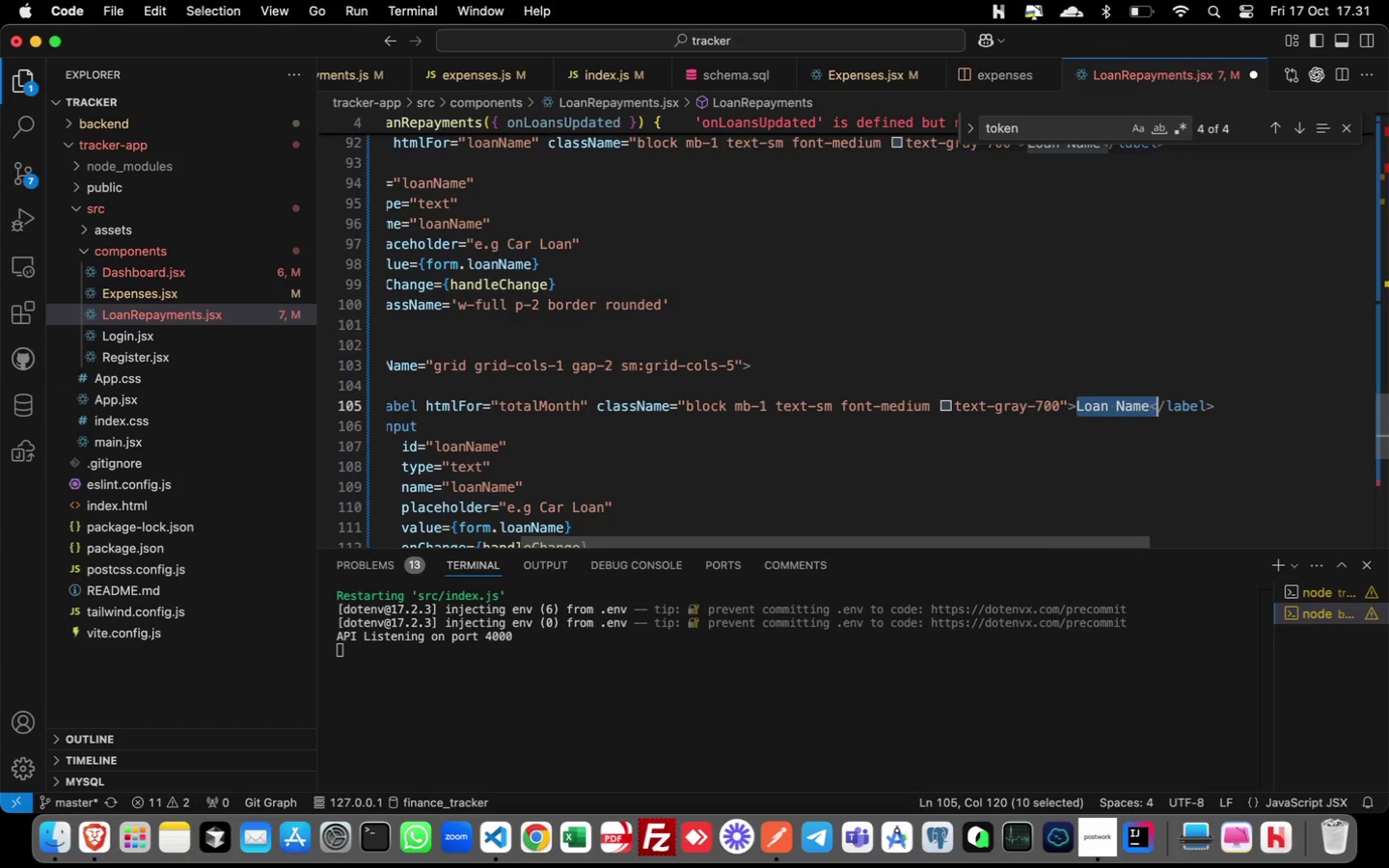 
type(Total Monthas)
 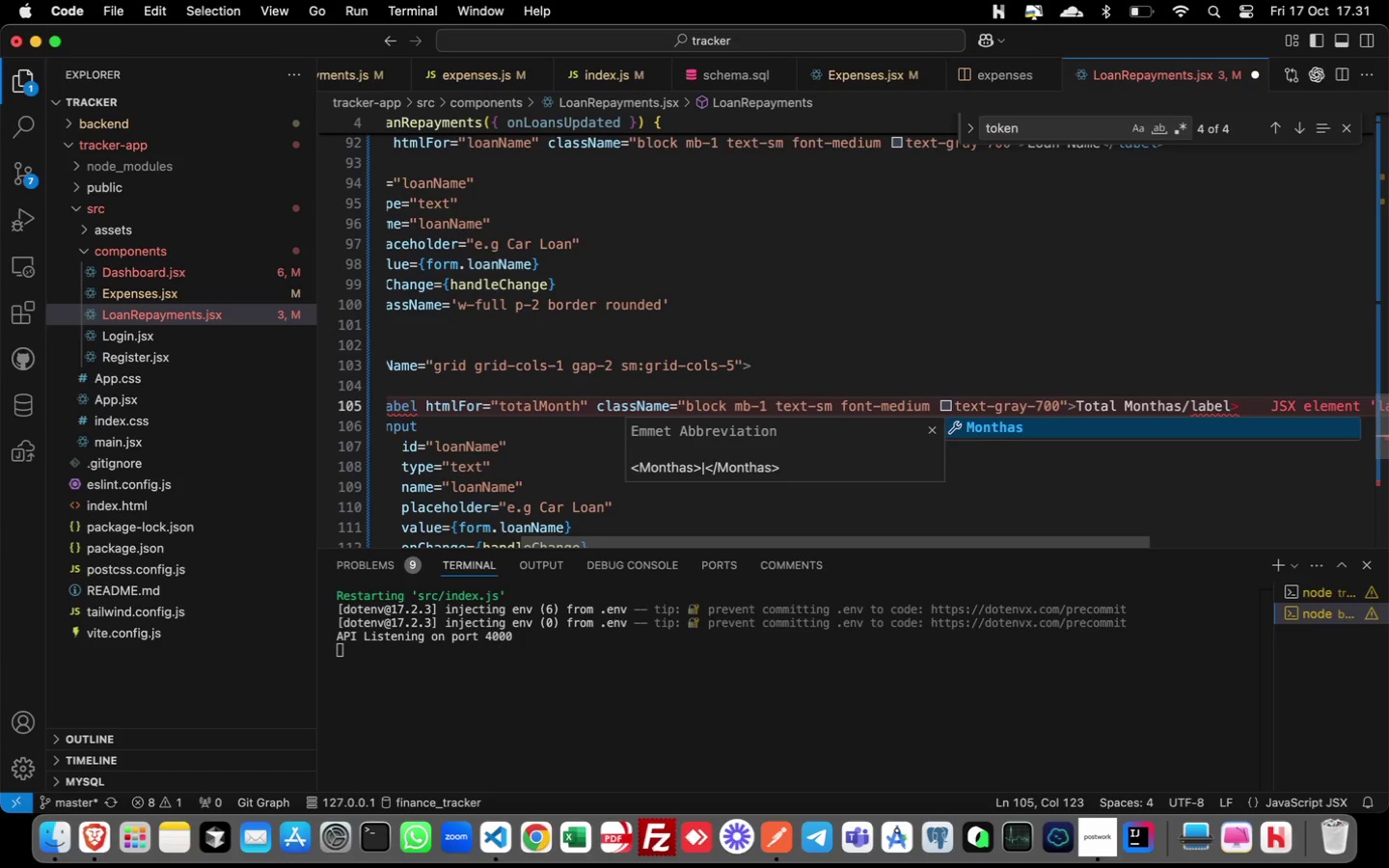 
key(ArrowLeft)
 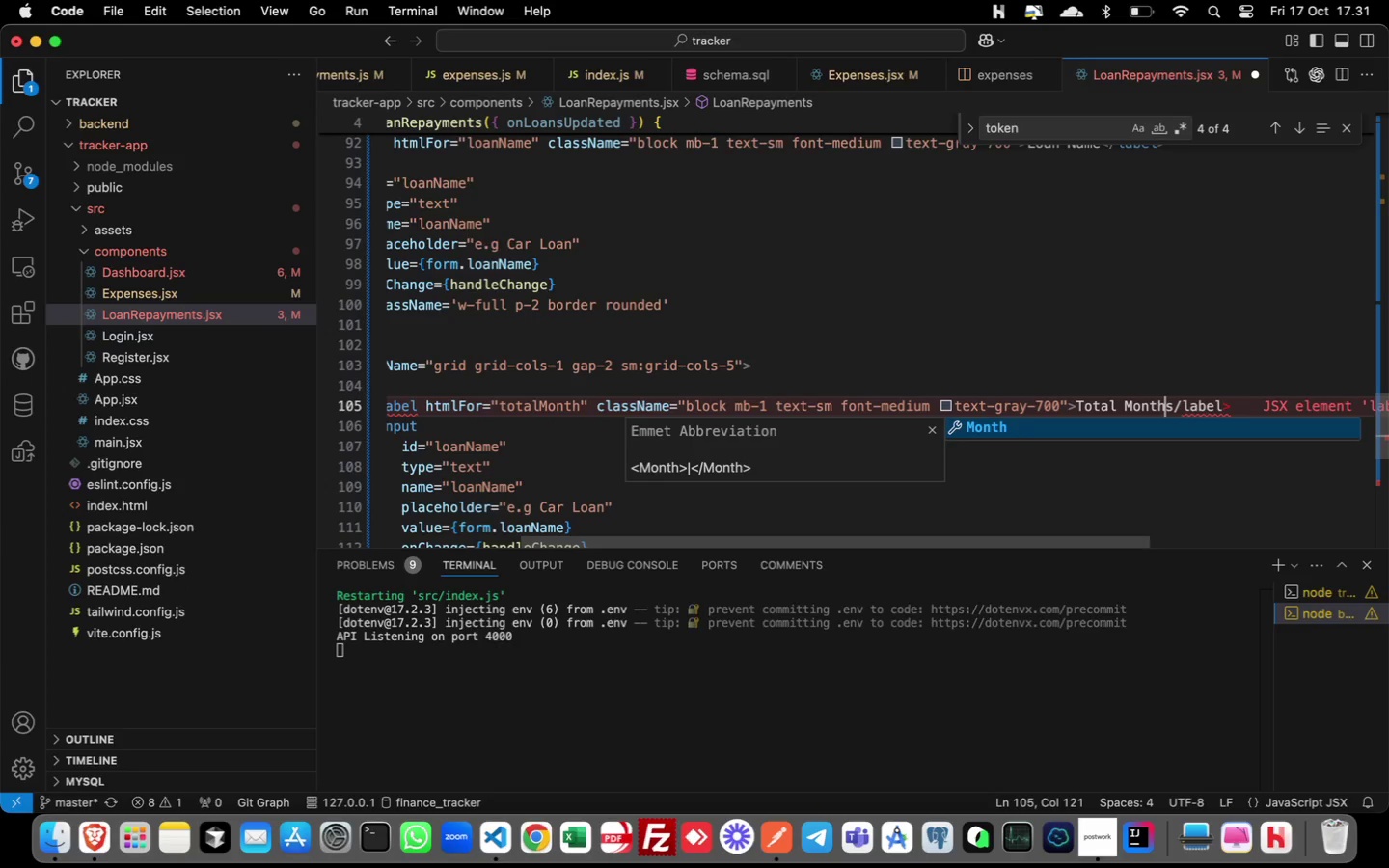 
key(Backspace)
 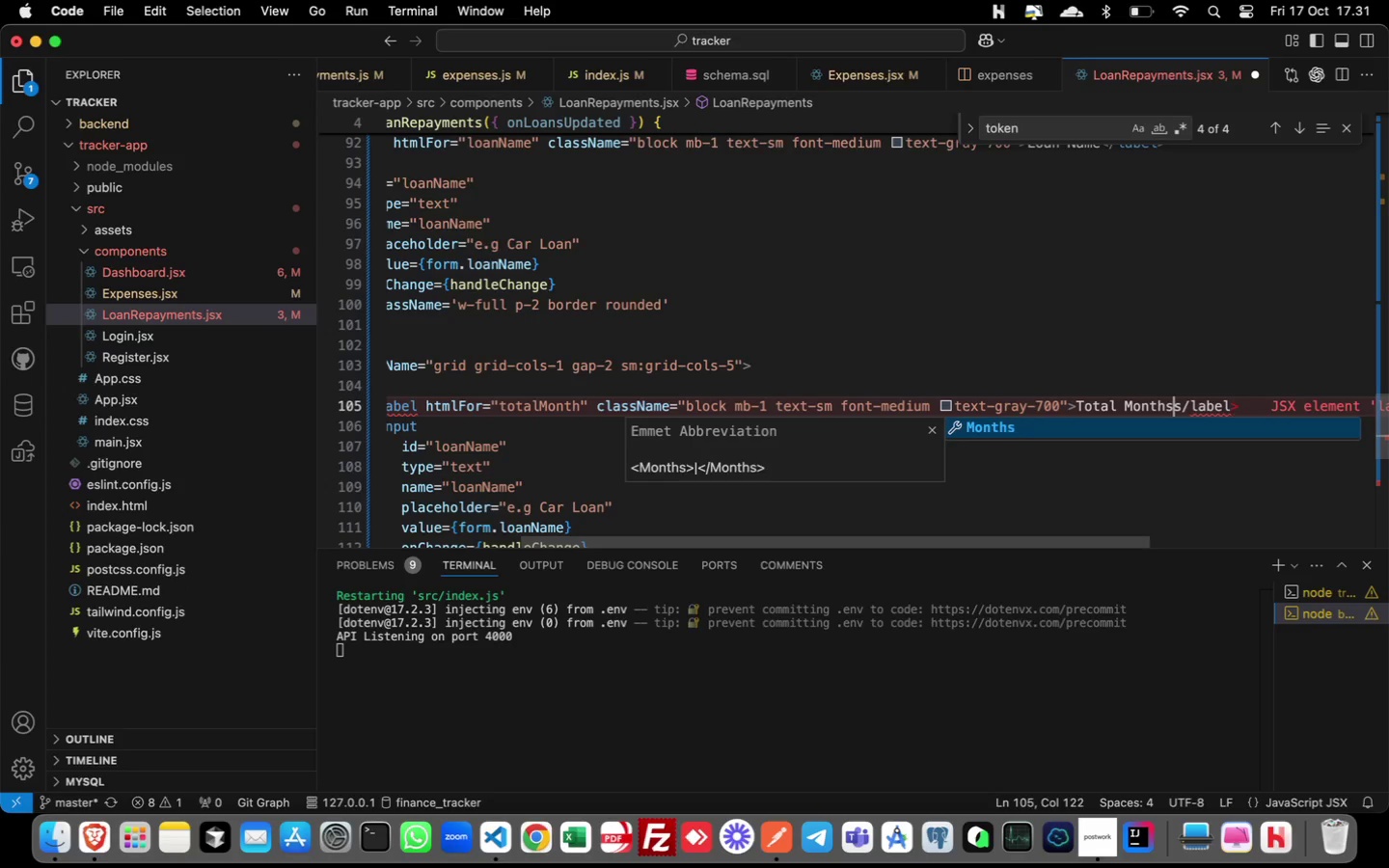 
key(S)
 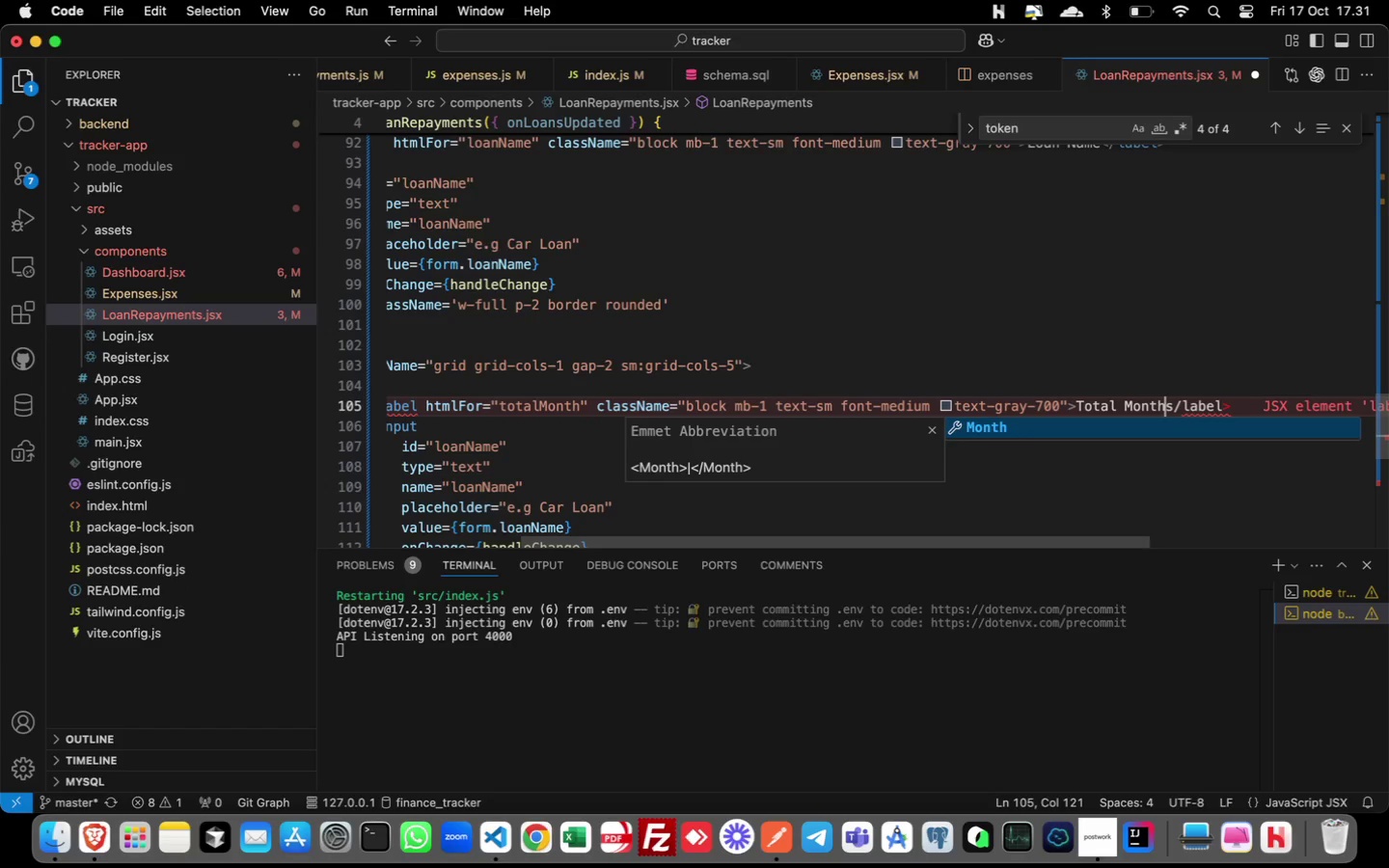 
key(Backspace)
 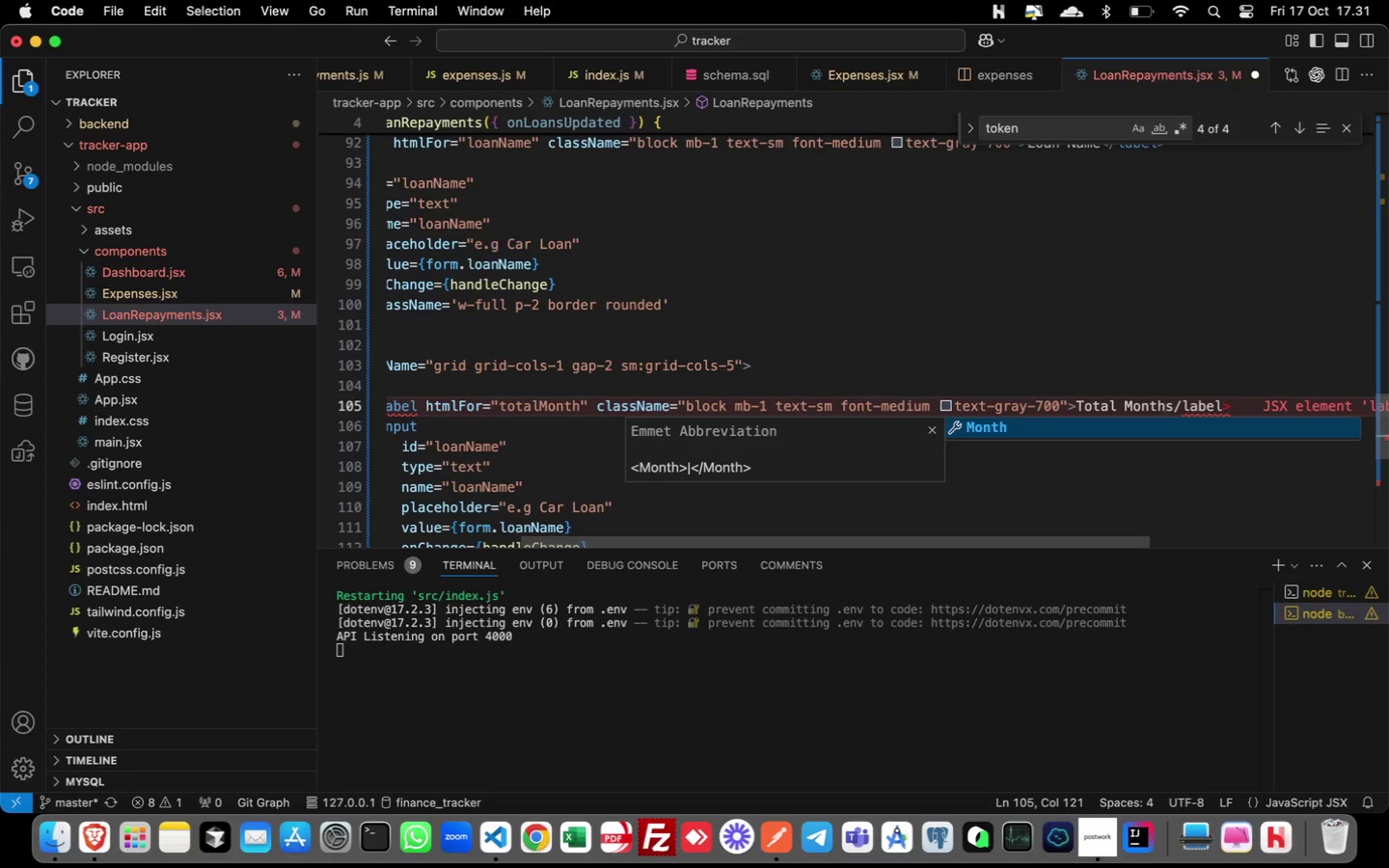 
key(Insert)
 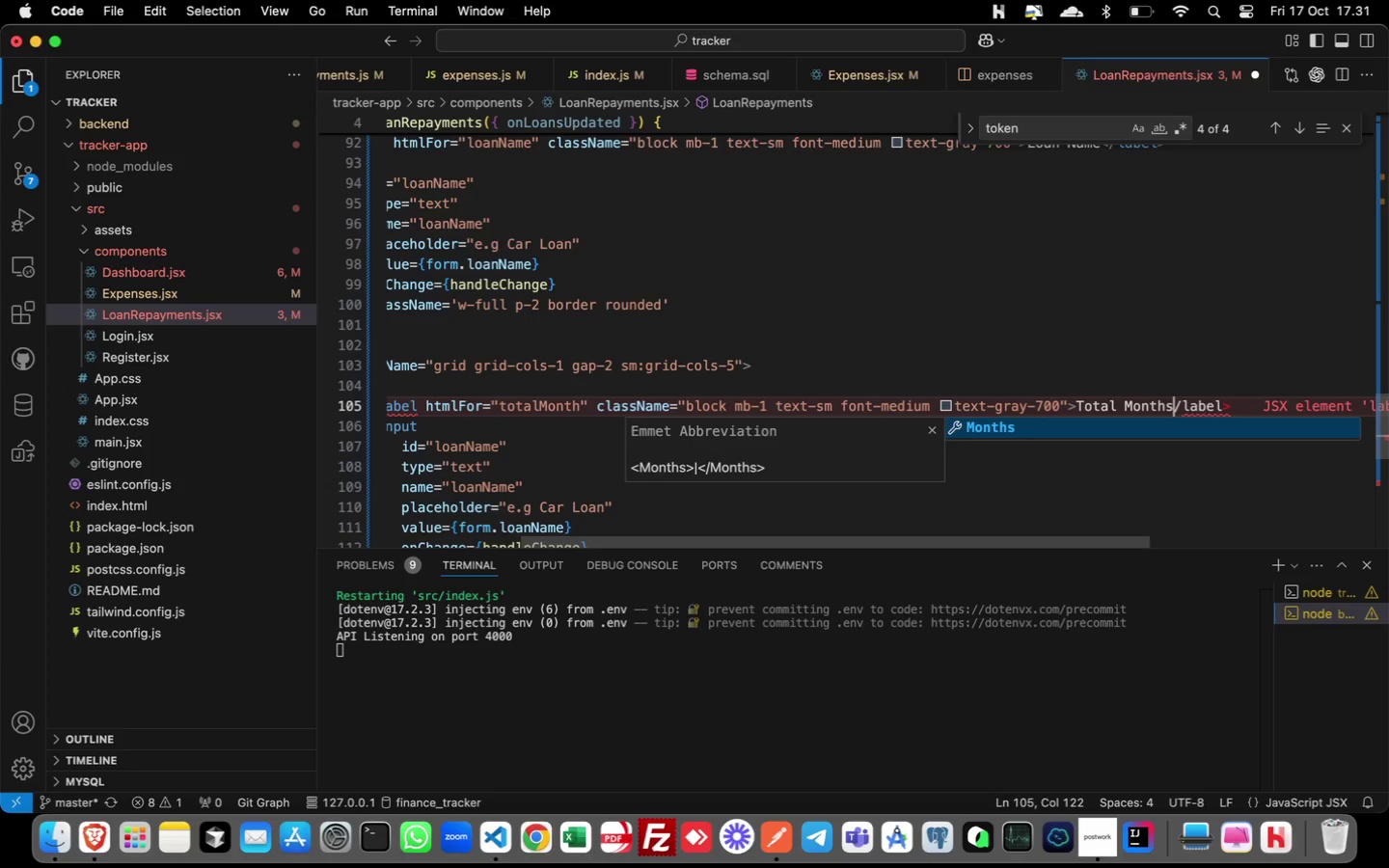 
key(ArrowRight)
 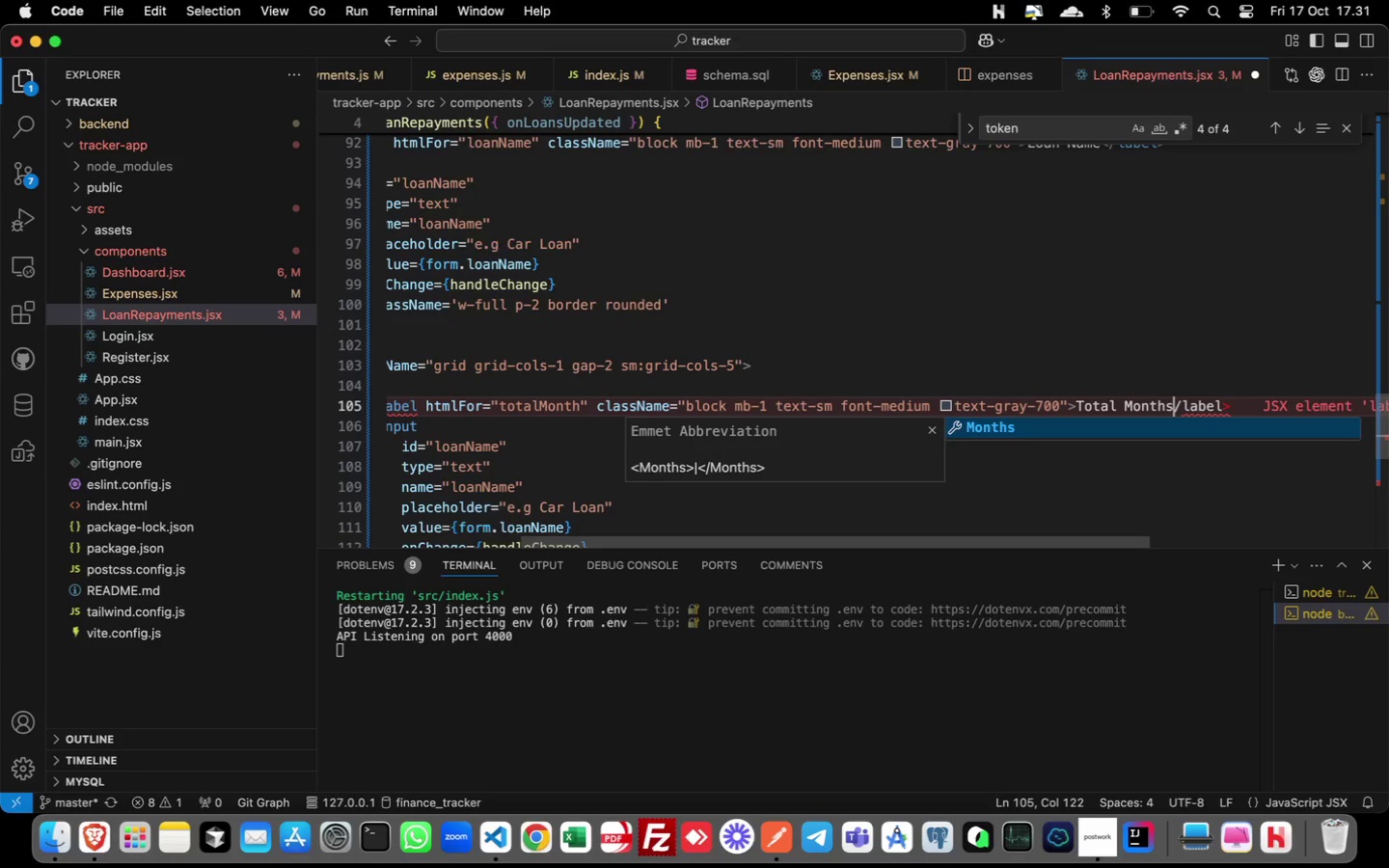 
key(Shift+Comma)
 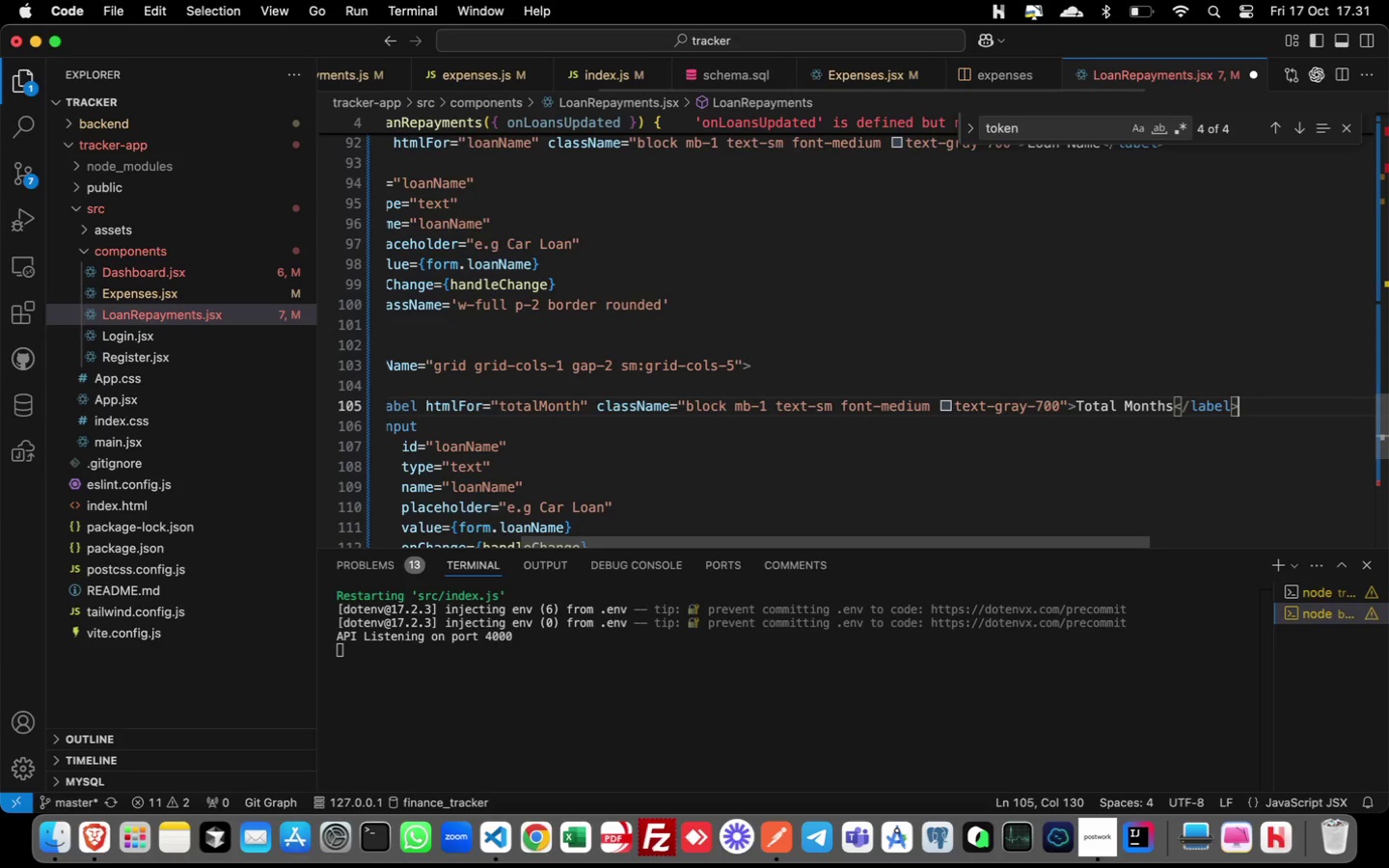 
key(Meta+ArrowRight)
 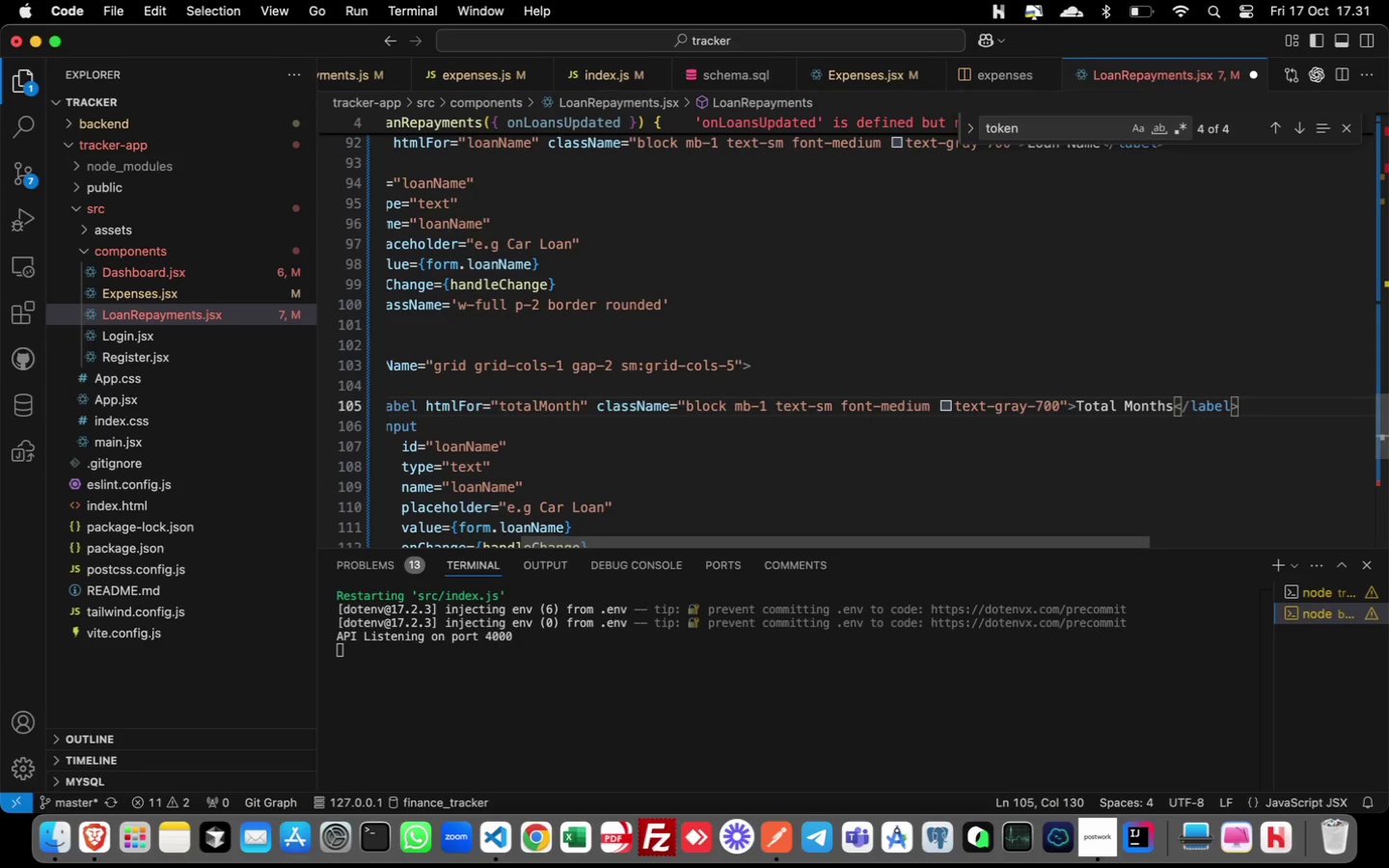 
key(Meta+ArrowRight)
 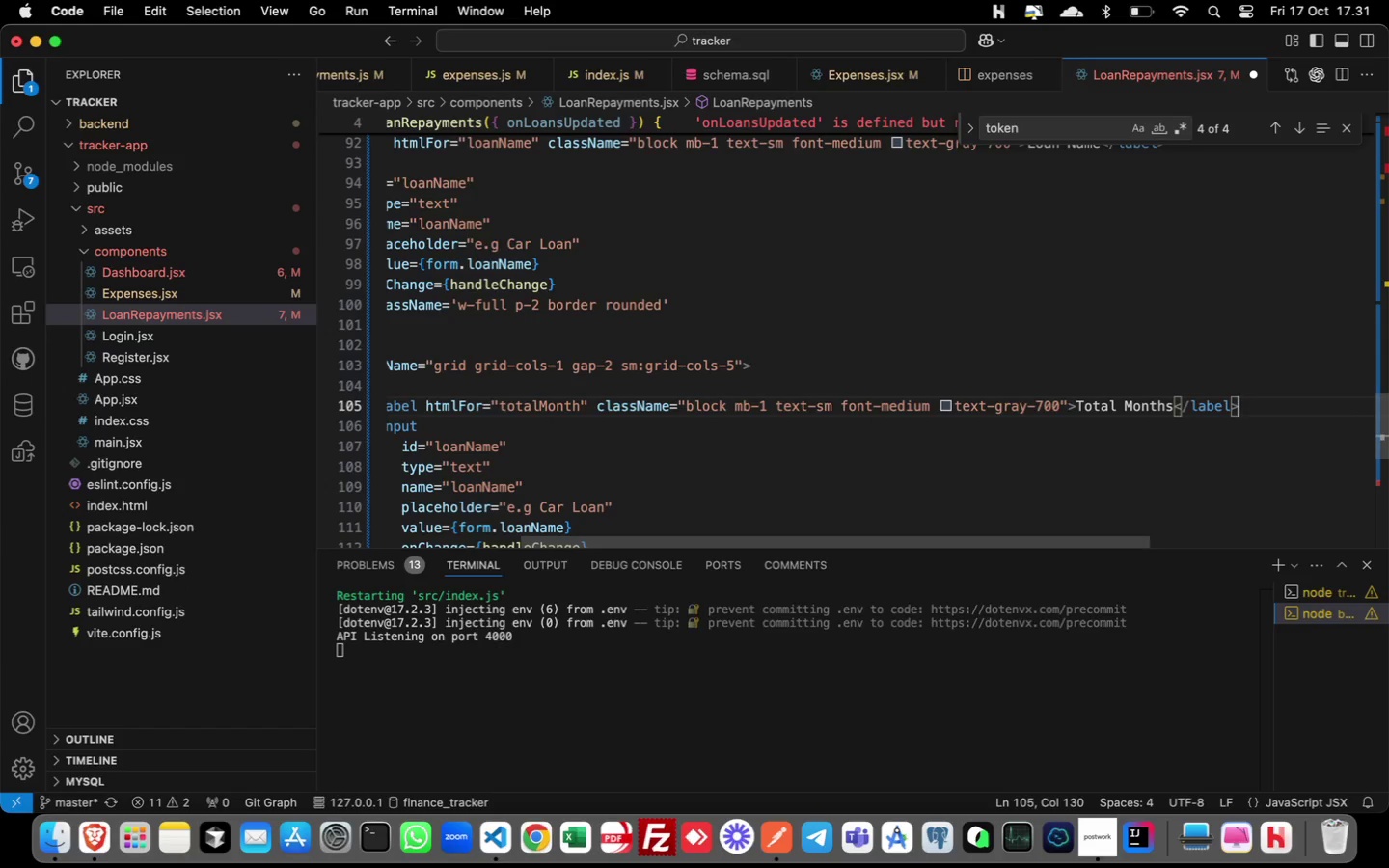 
key(Meta+ArrowRight)
 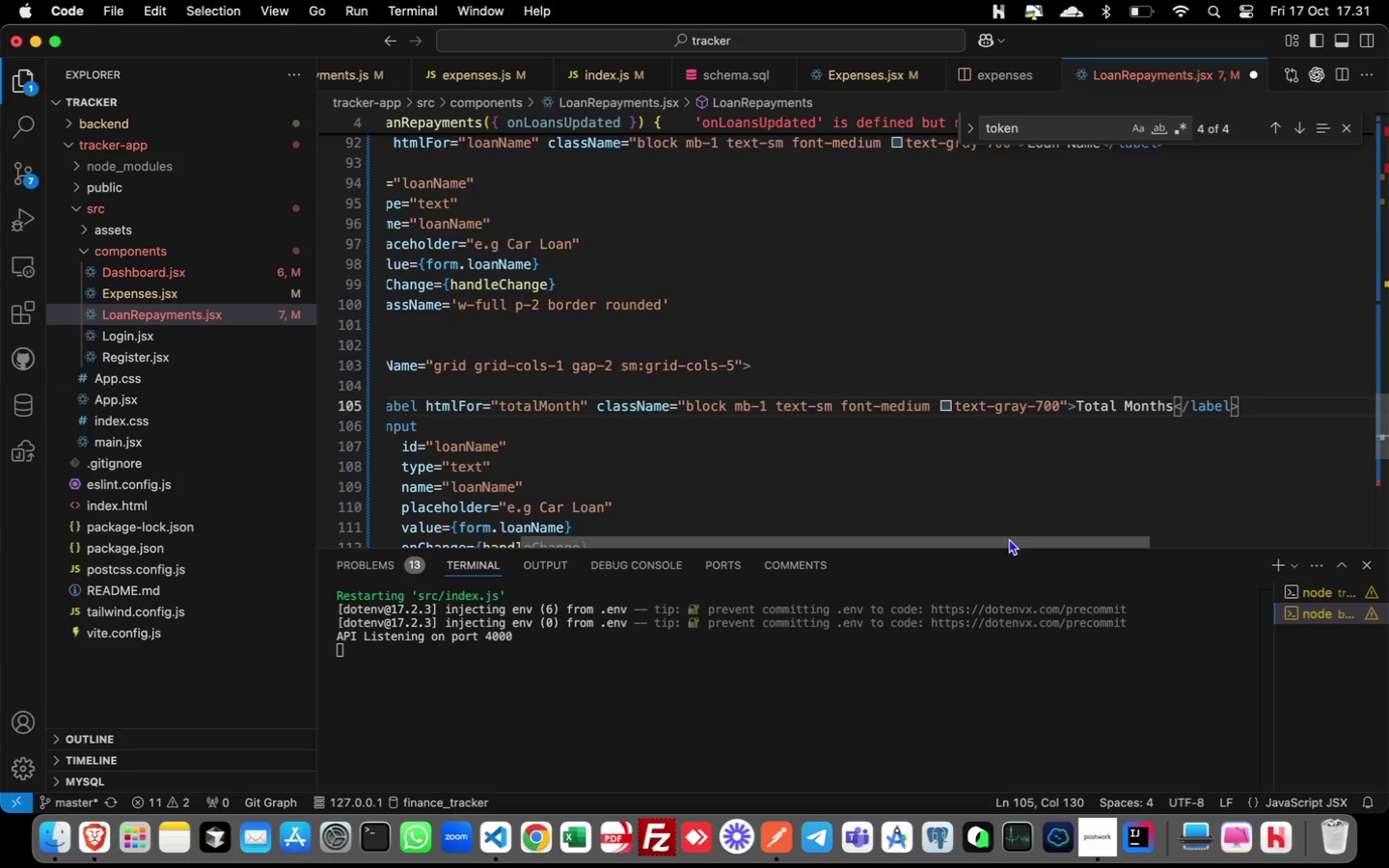 
left_click_drag(start_coordinate=[1009, 538], to_coordinate=[901, 542])
 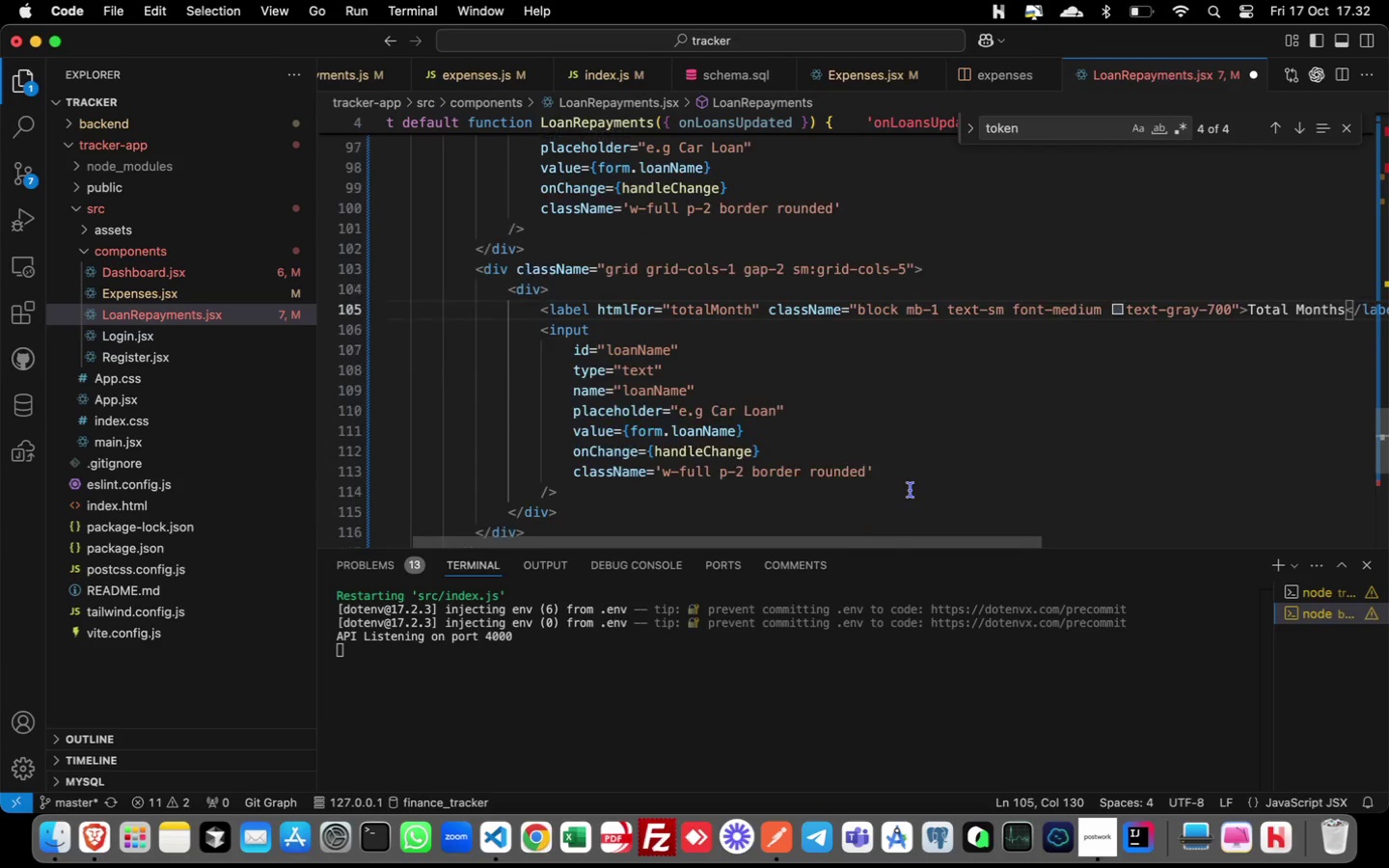 
scroll: coordinate [911, 490], scroll_direction: down, amount: 2.0
 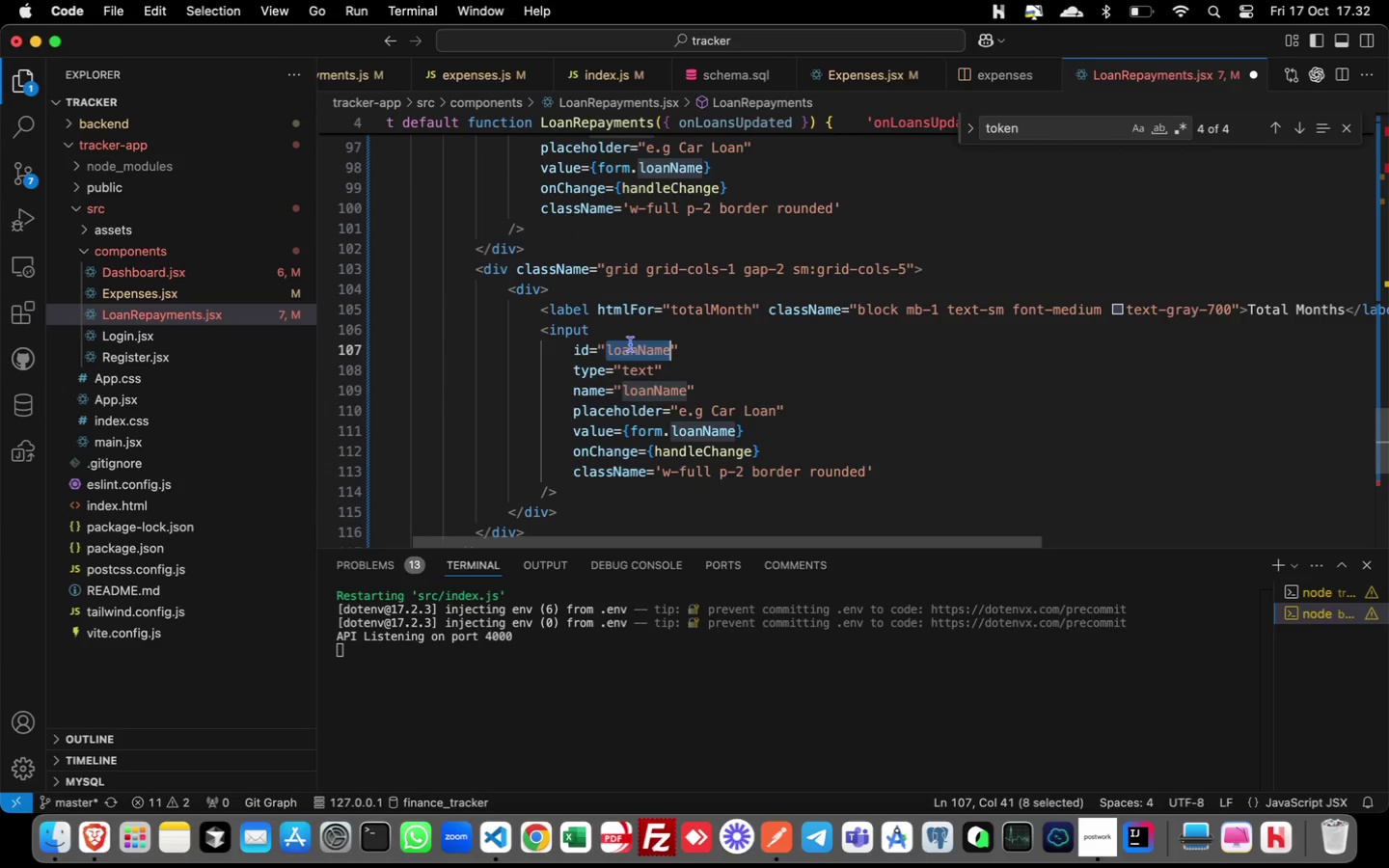 
double_click([631, 344])
 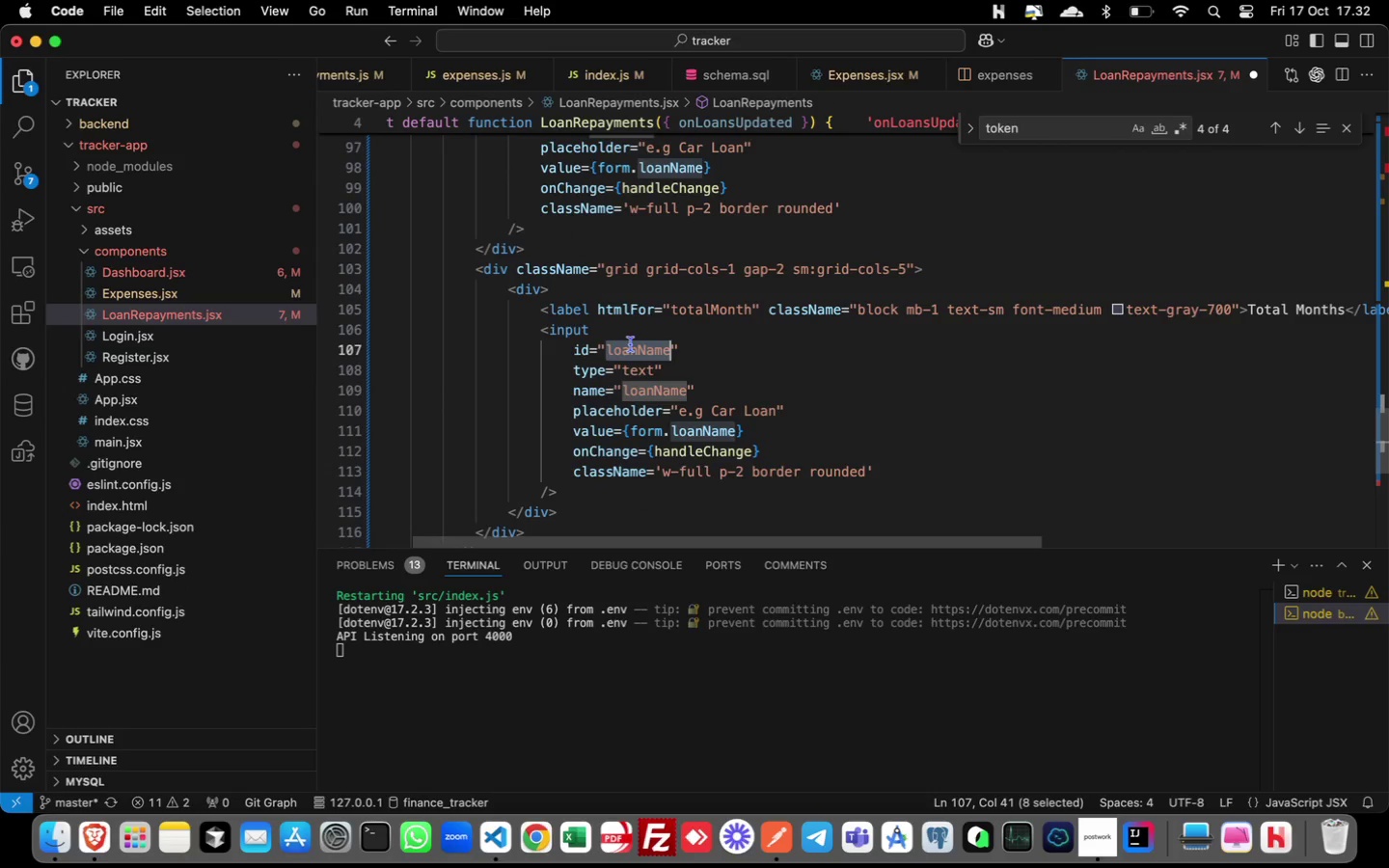 
type(totalMonthnumber)
 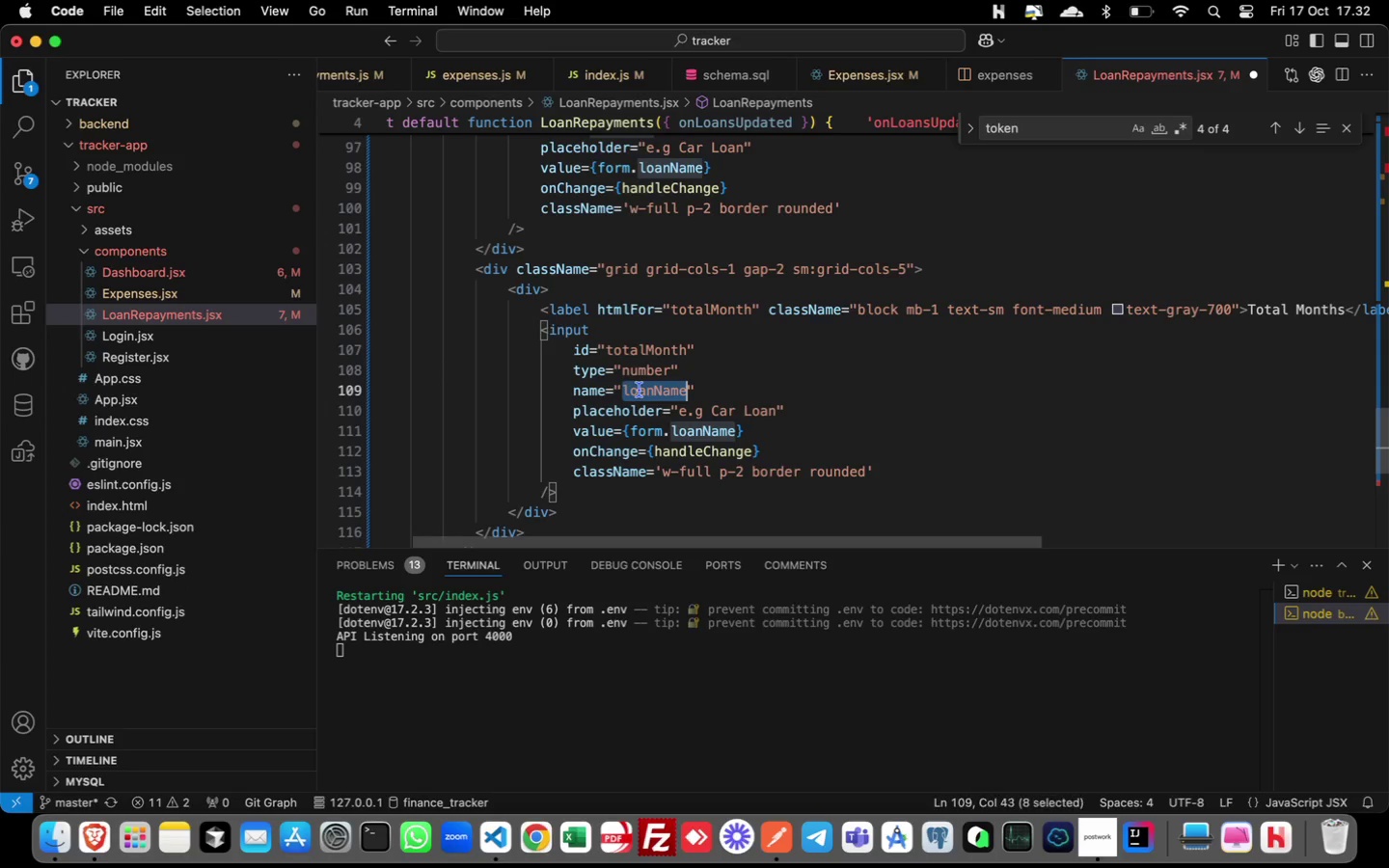 
double_click([640, 390])
 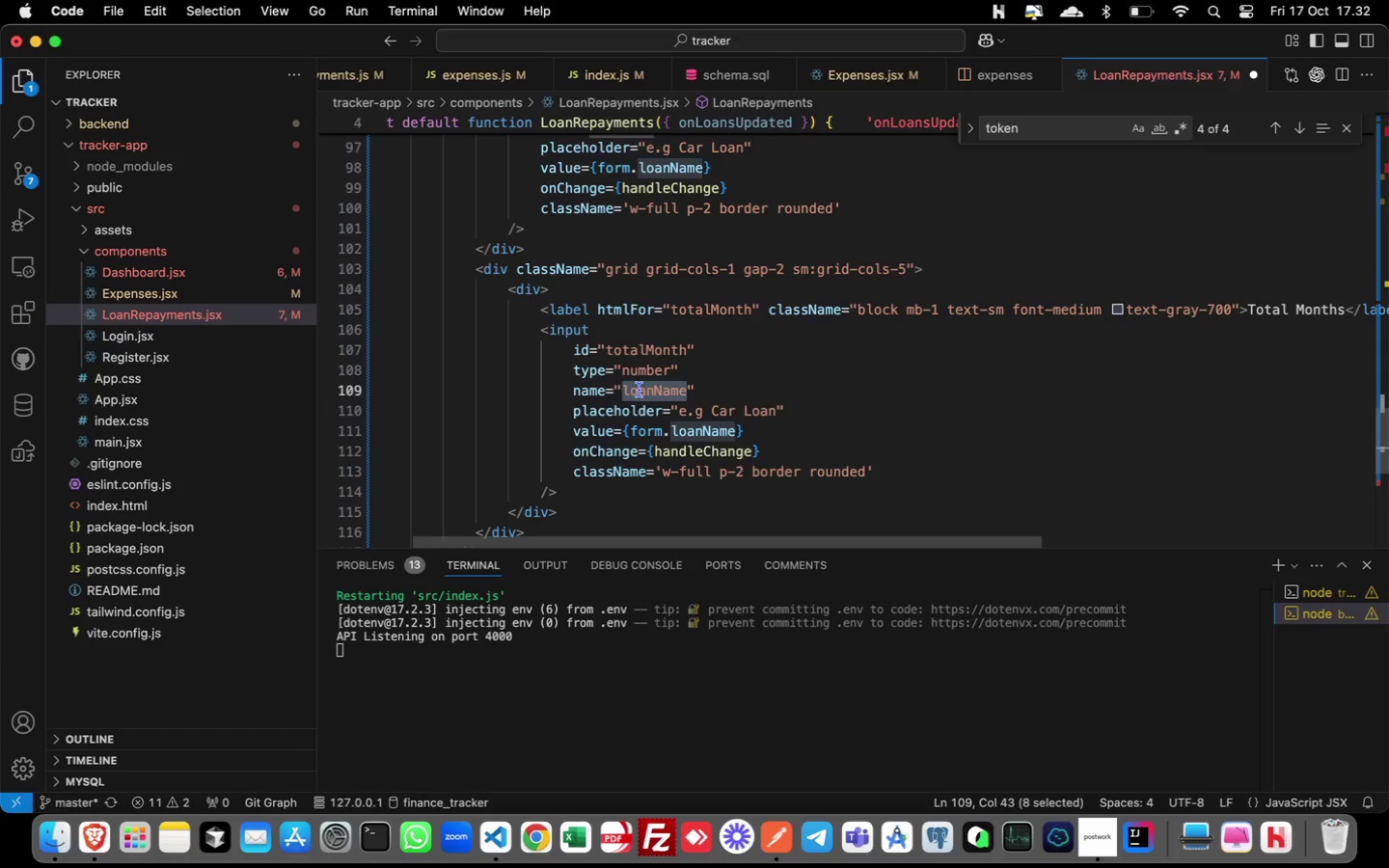 
type(totlMonth)
 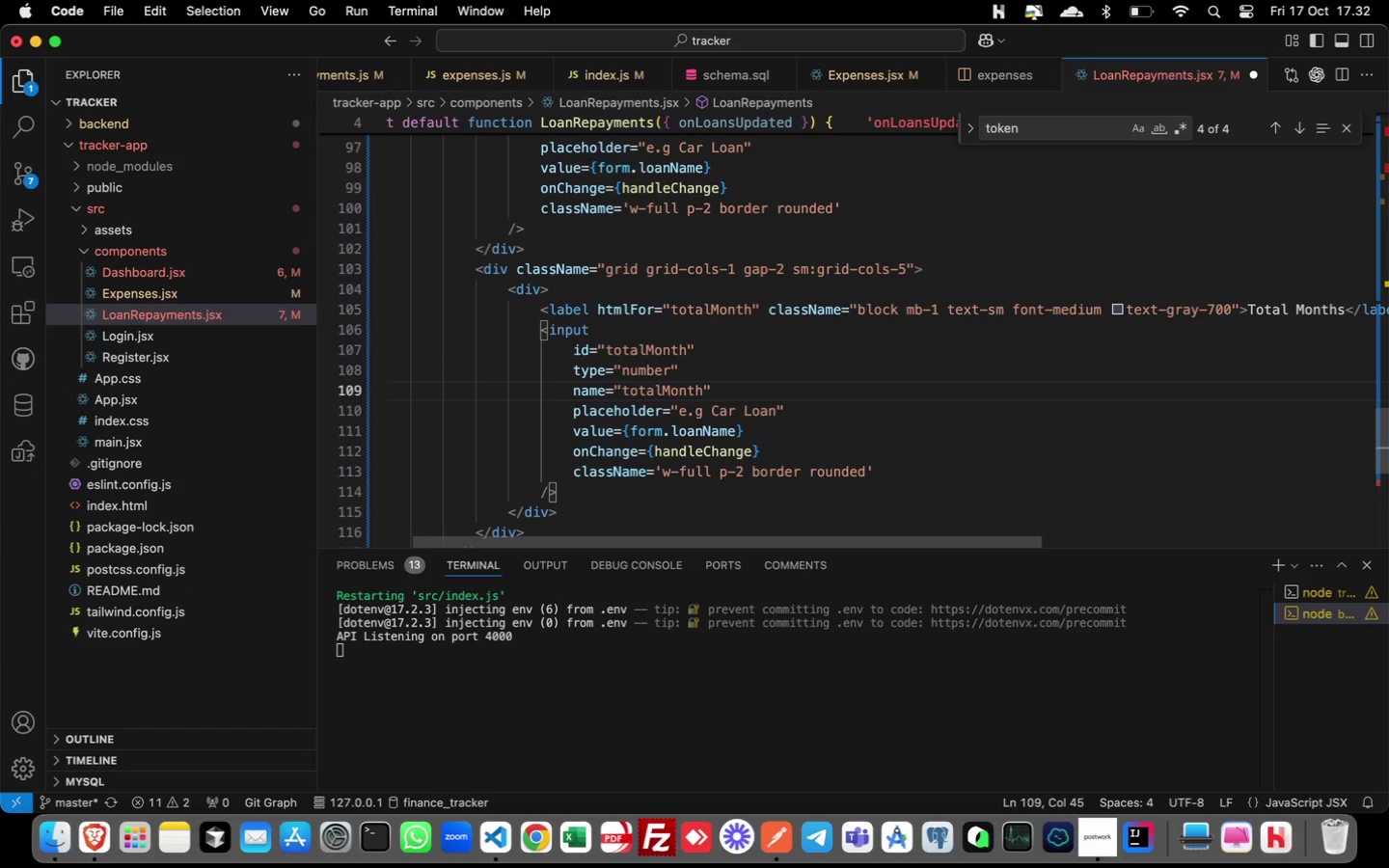 
hold_key(key=A, duration=0.33)
 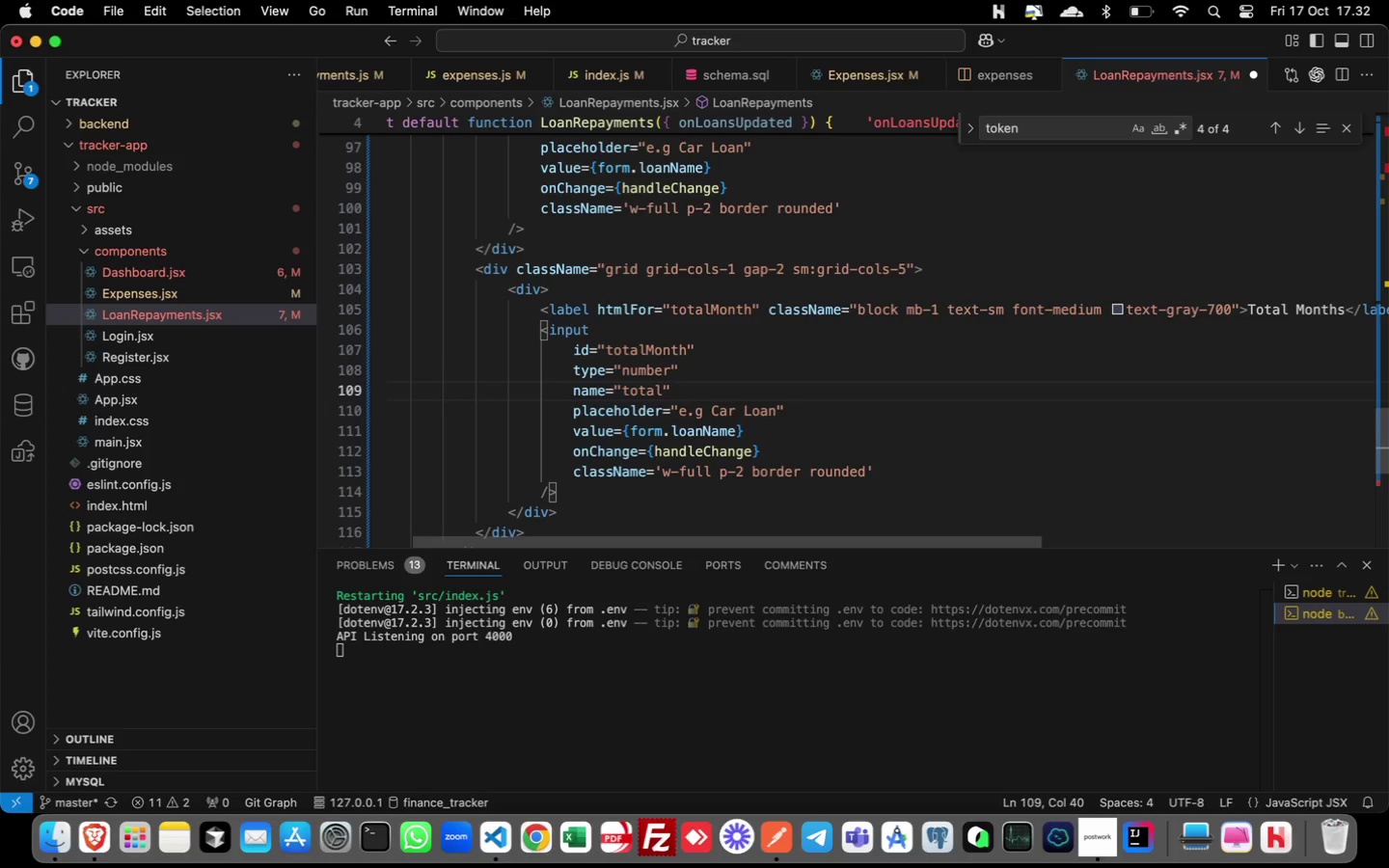 
left_click_drag(start_coordinate=[714, 412], to_coordinate=[776, 413])
 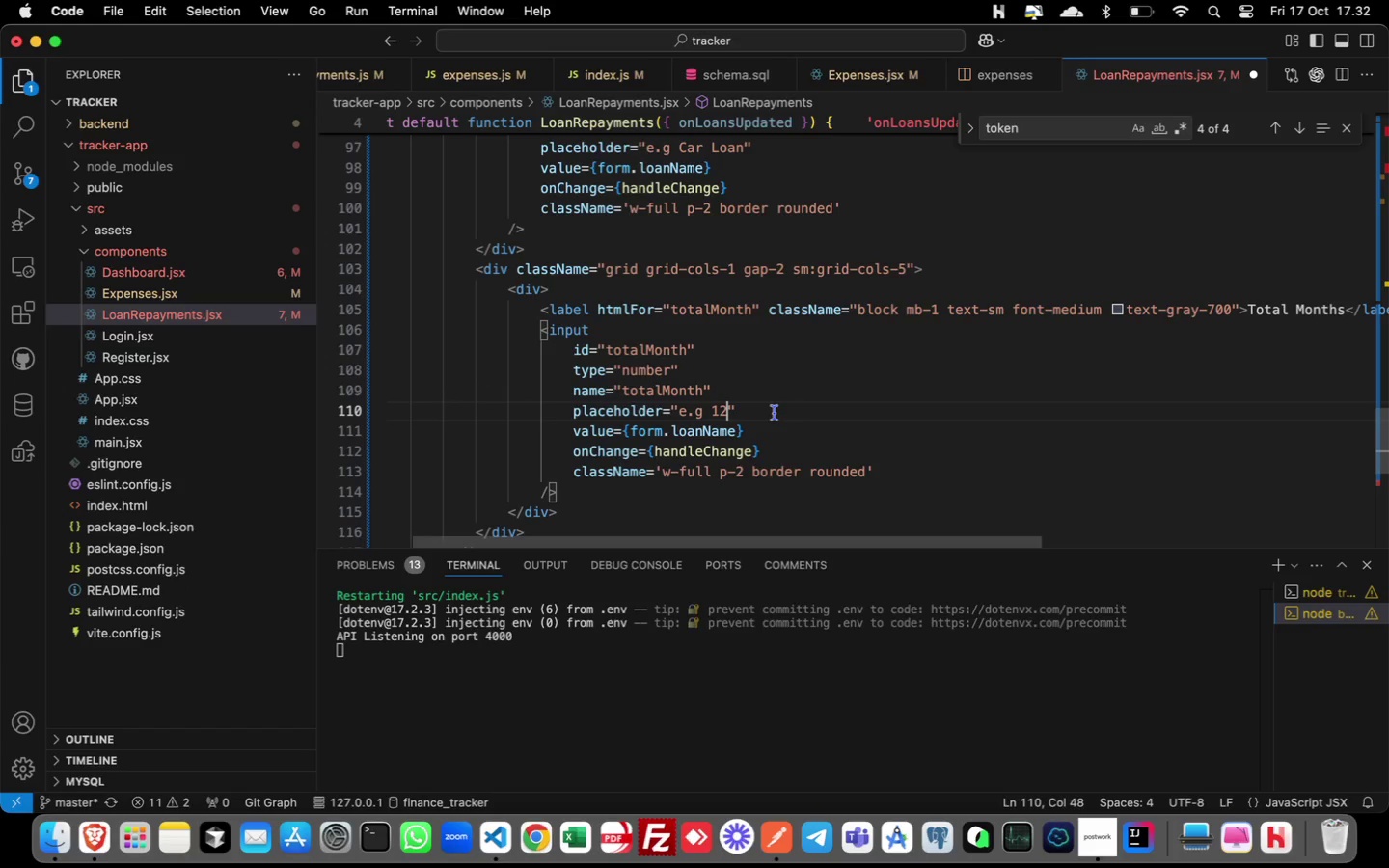 
hold_key(key=1, duration=0.34)
 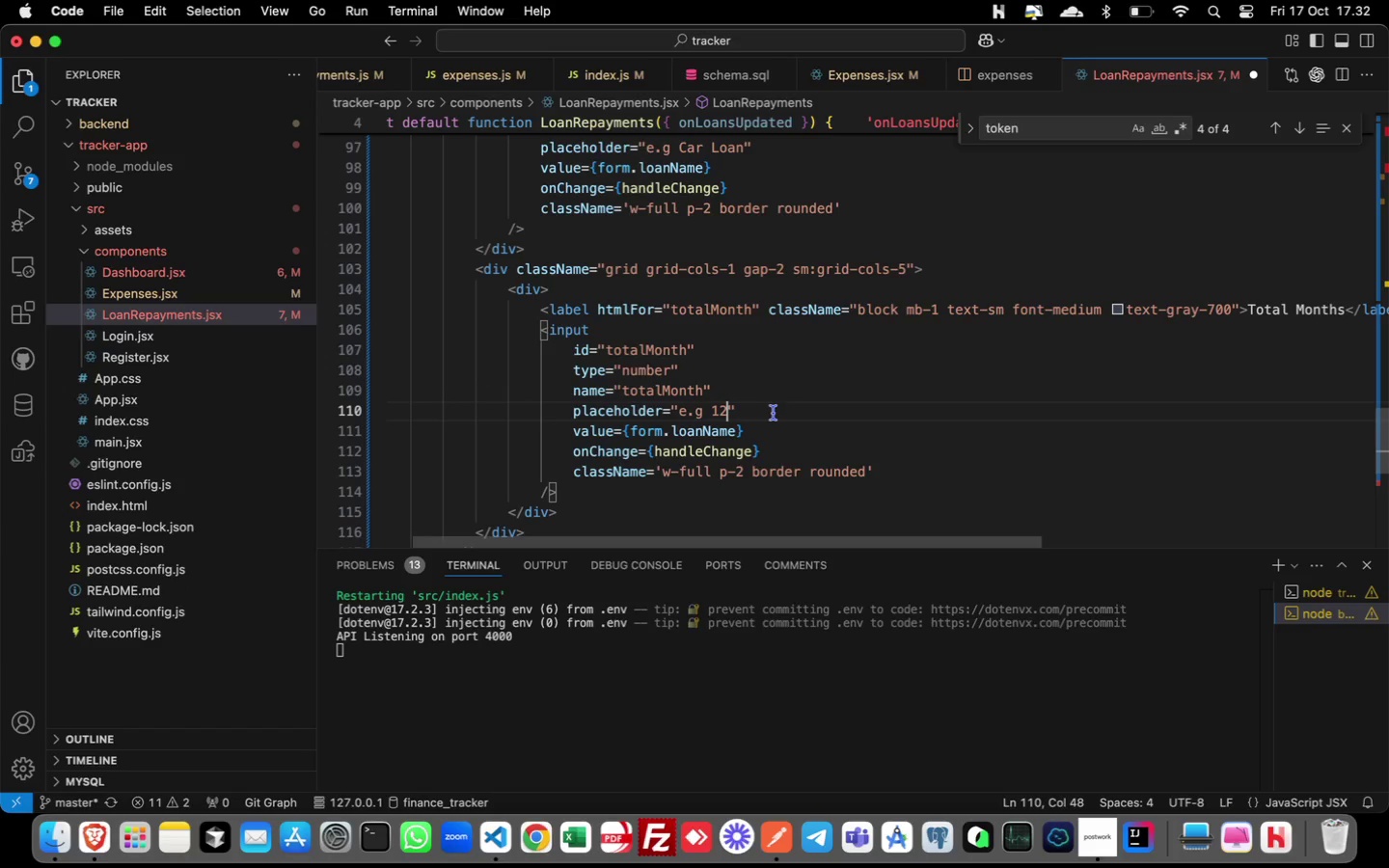 
key(2)
 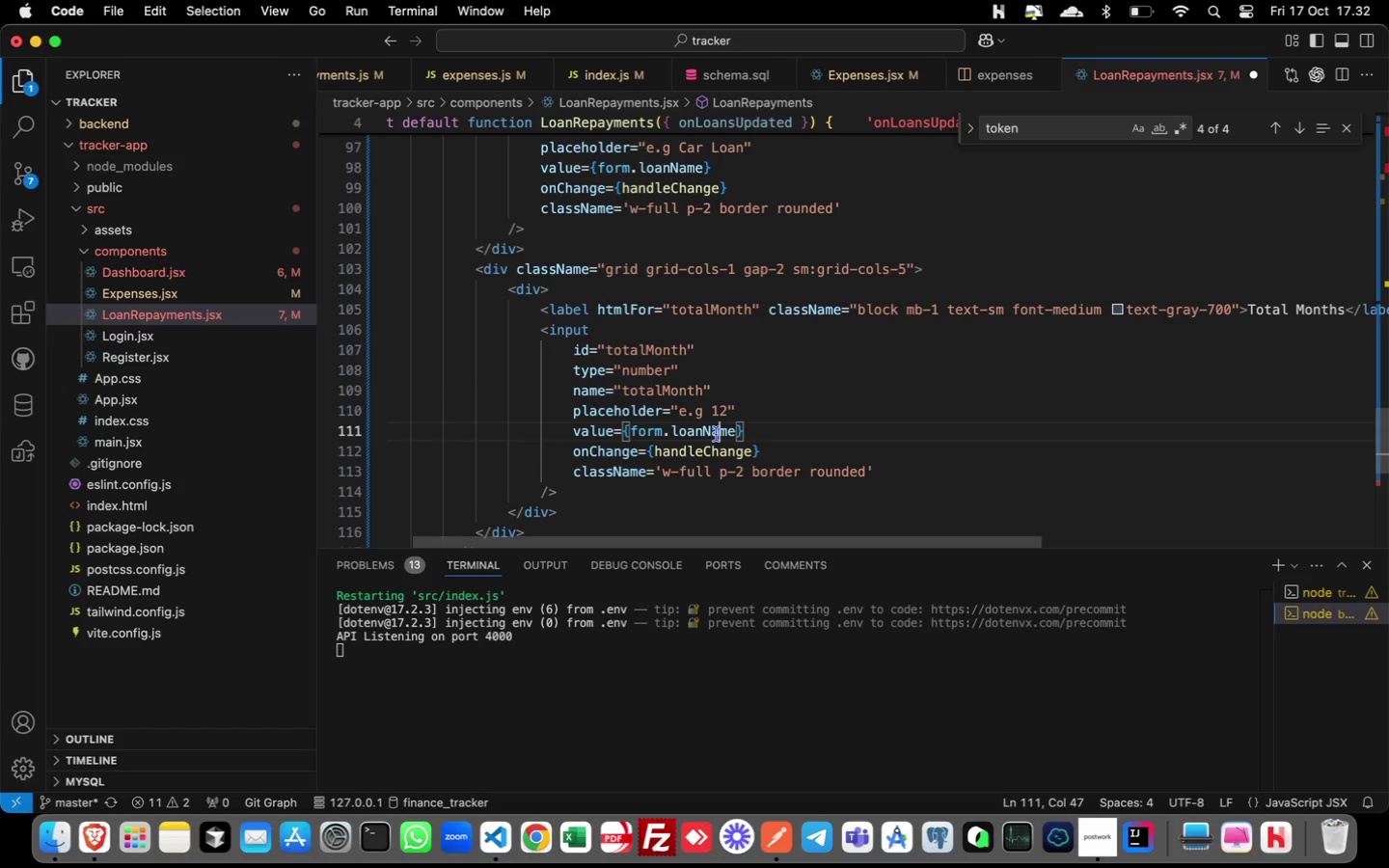 
double_click([717, 434])
 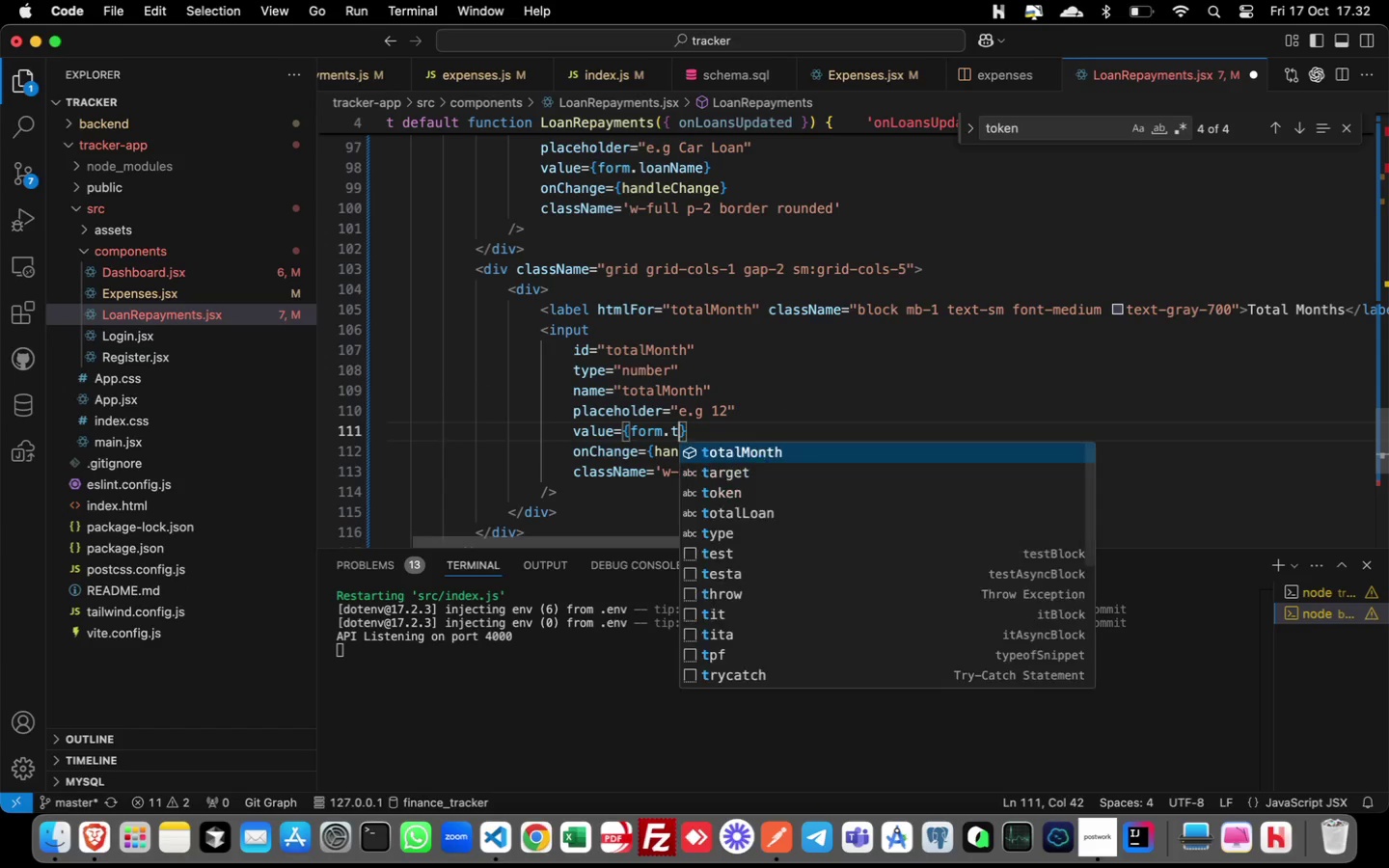 
type(totalMonth)
 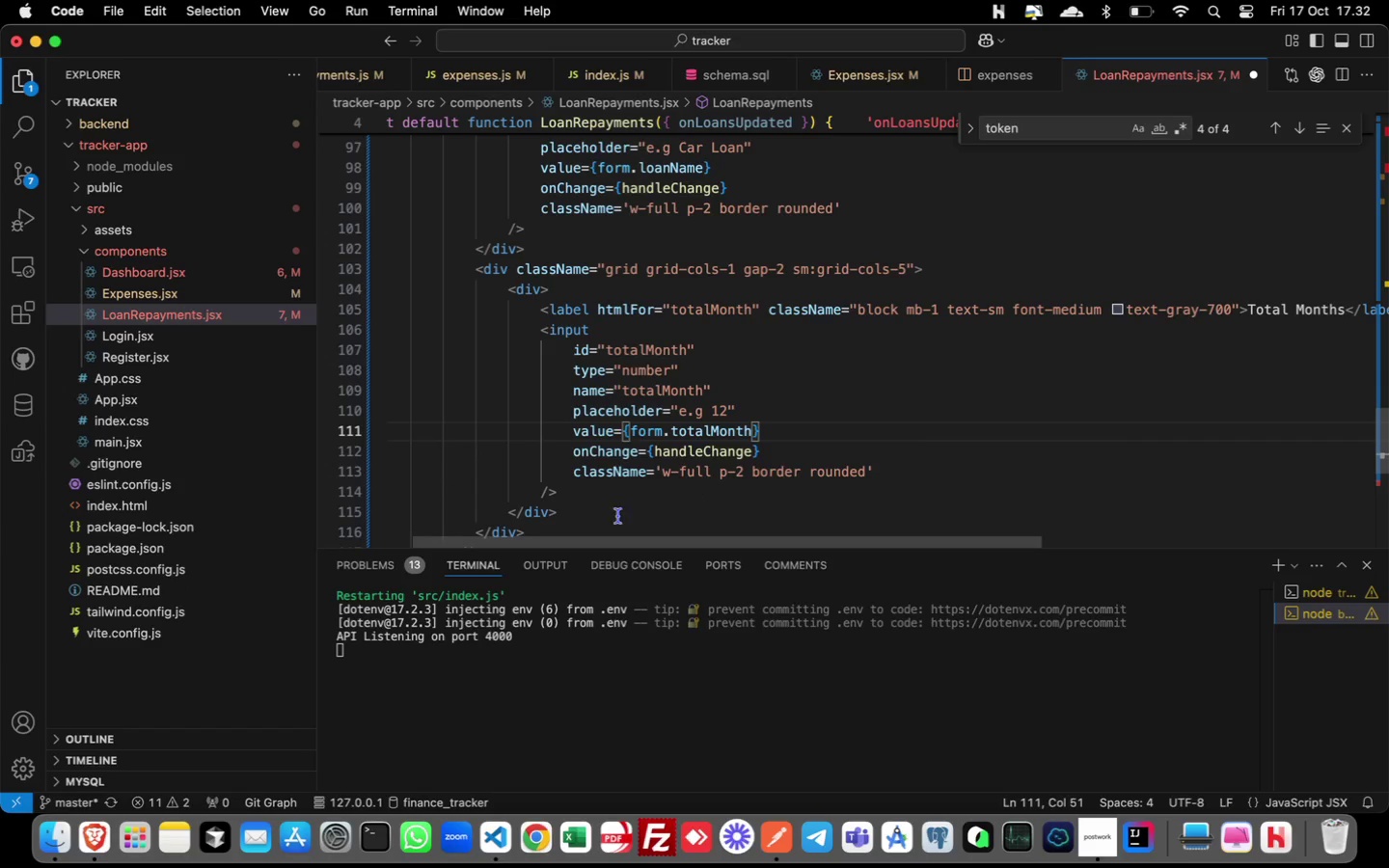 
wait(7.59)
 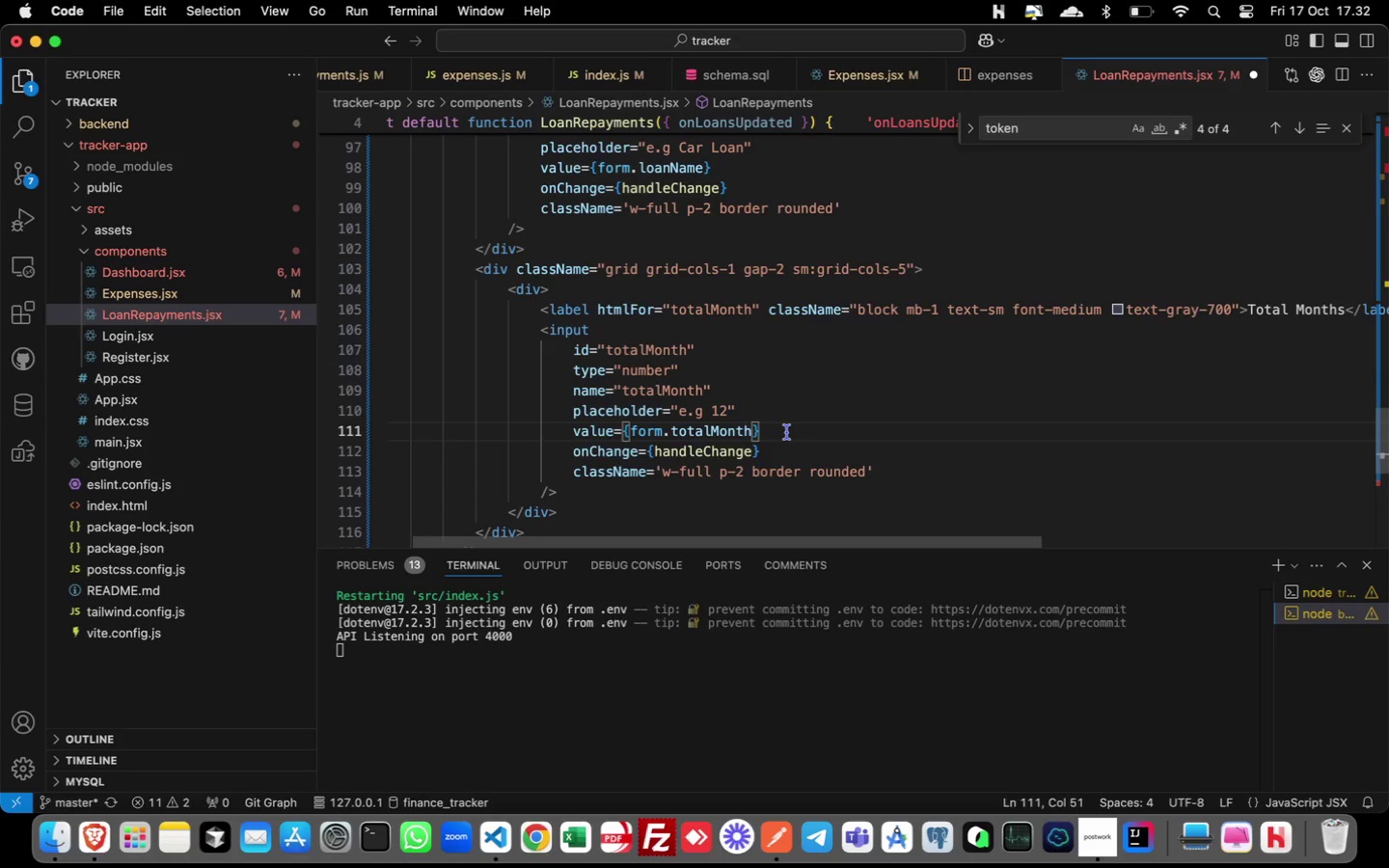 
left_click([889, 473])
 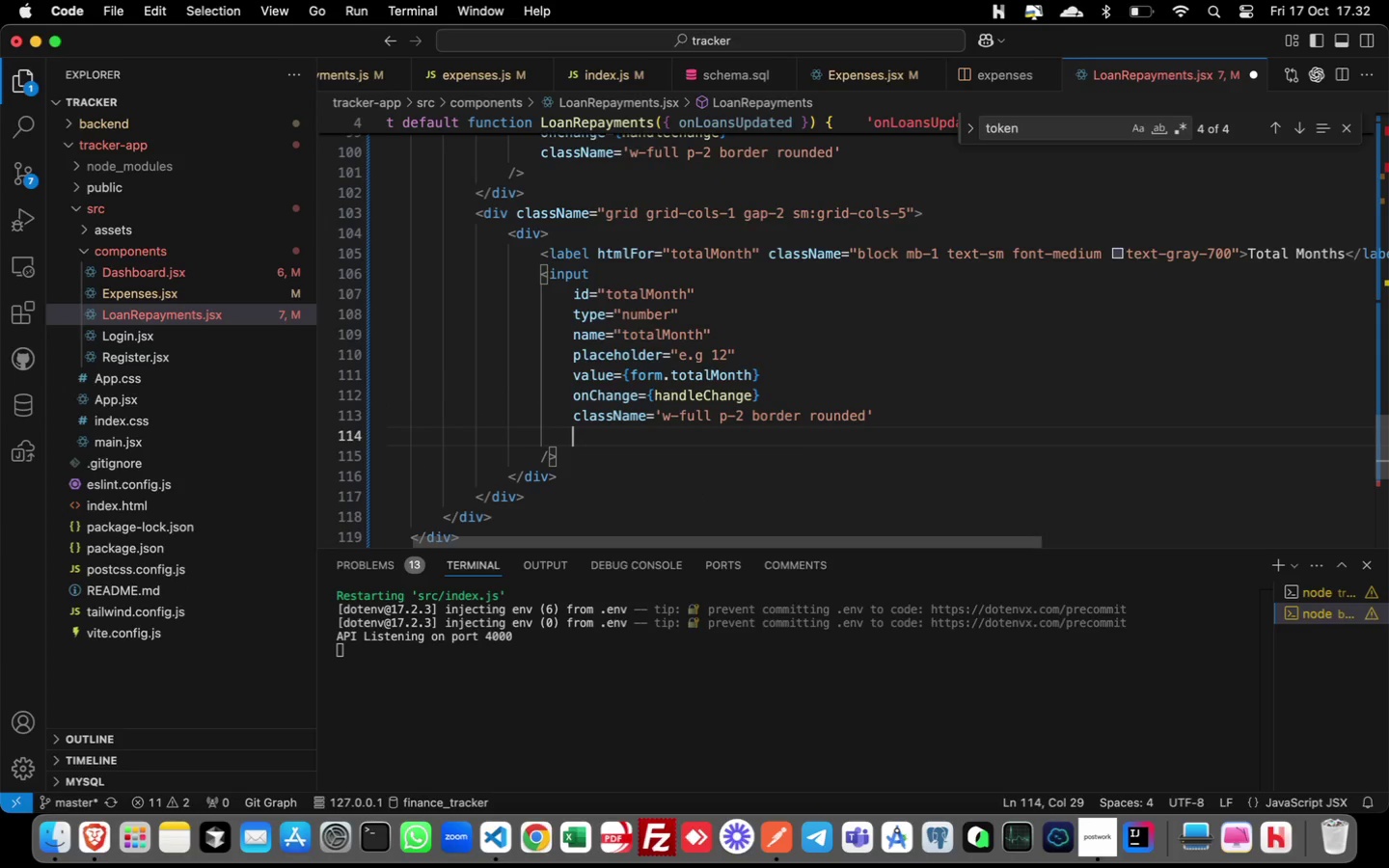 
key(Enter)
 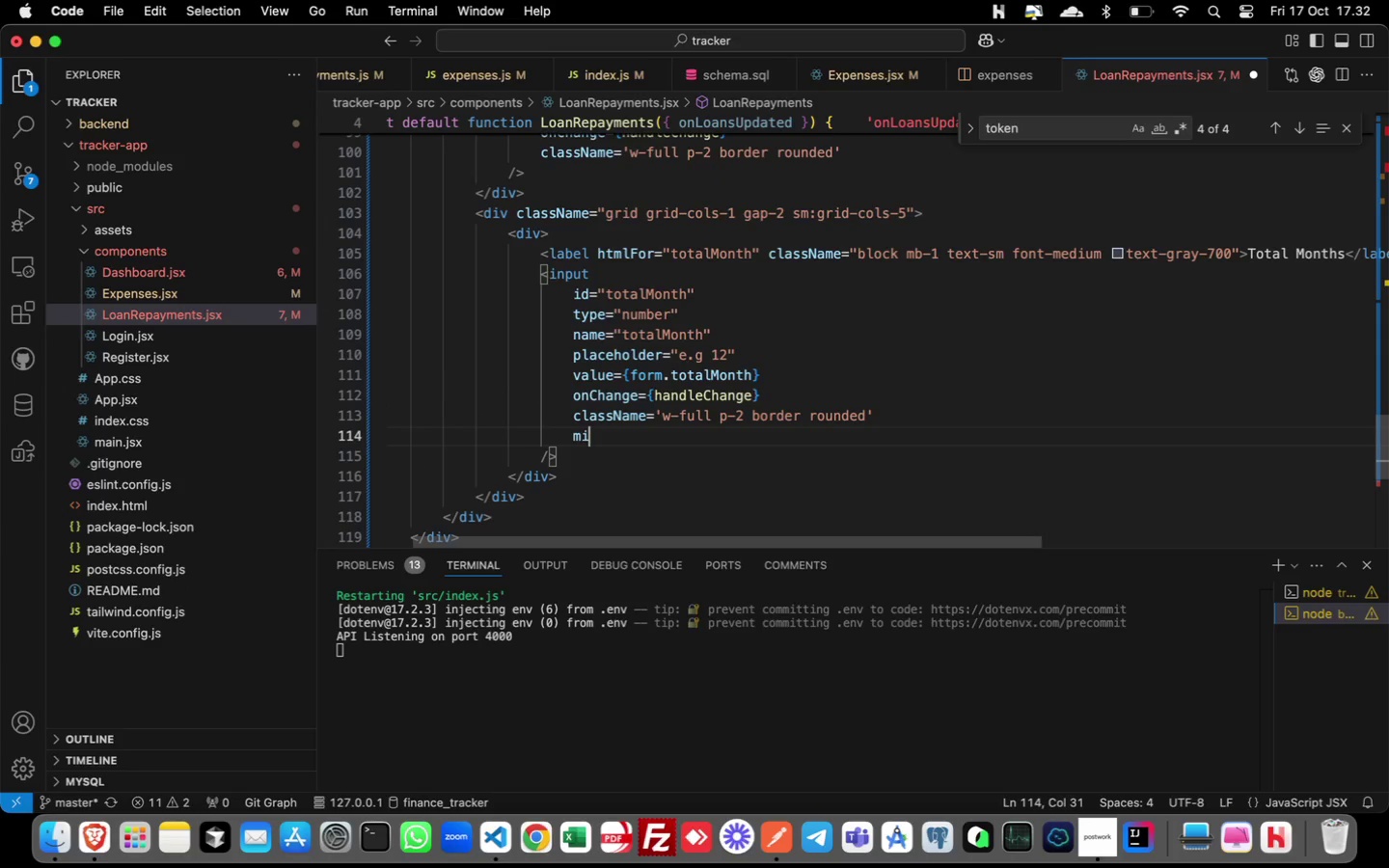 
type(min="1)
 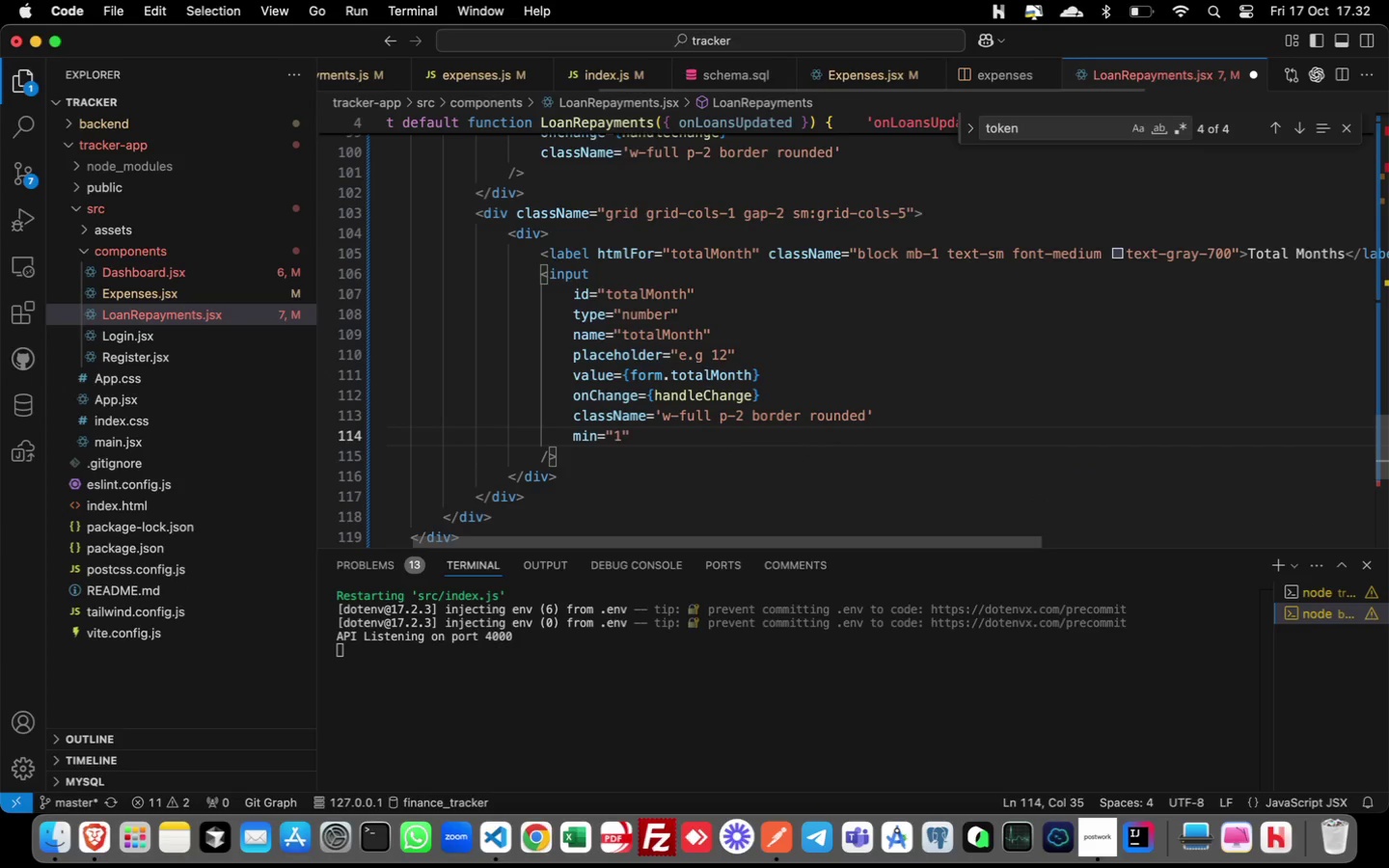 
hold_key(key=CommandLeft, duration=0.47)
 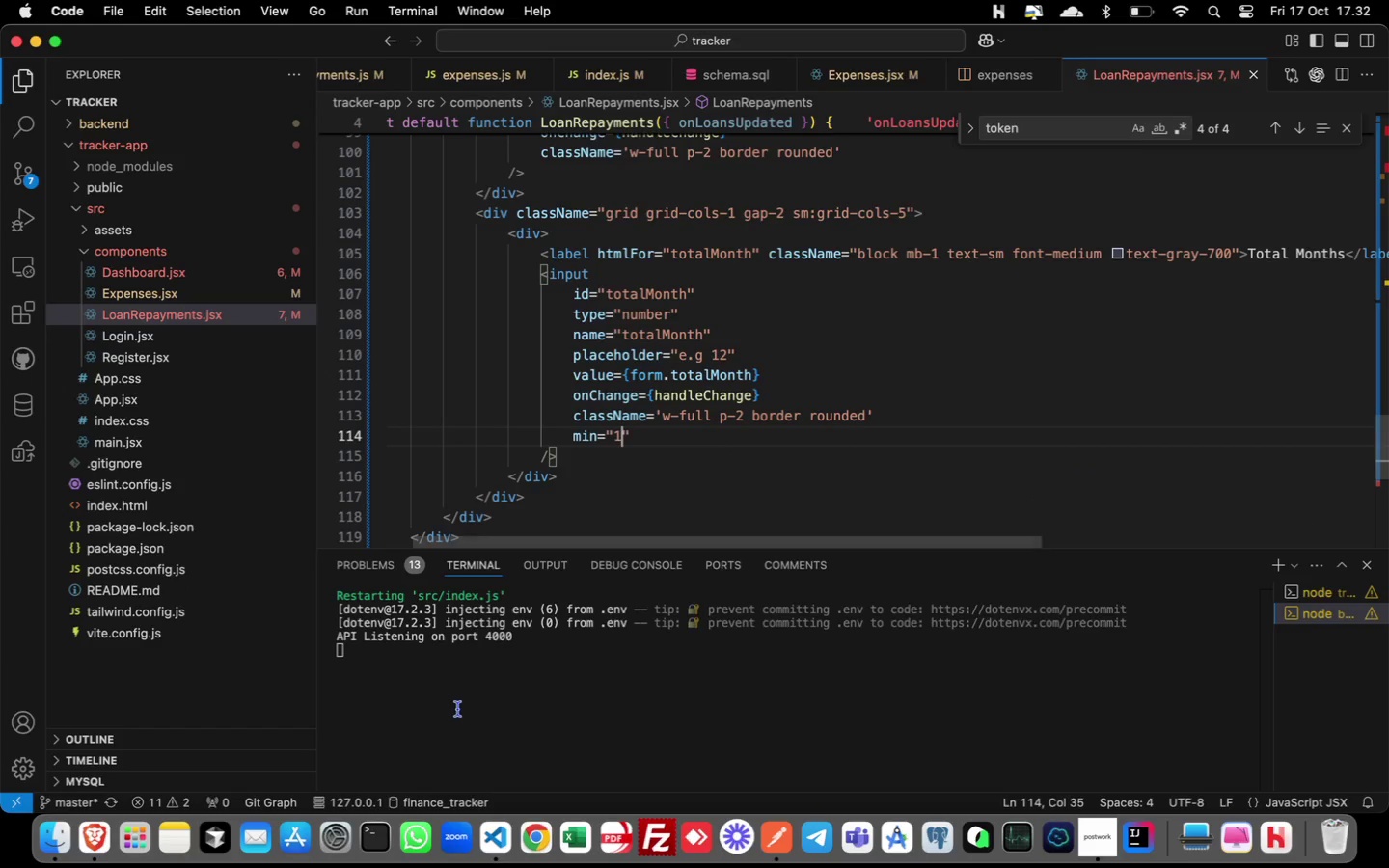 
hold_key(key=S, duration=0.36)
 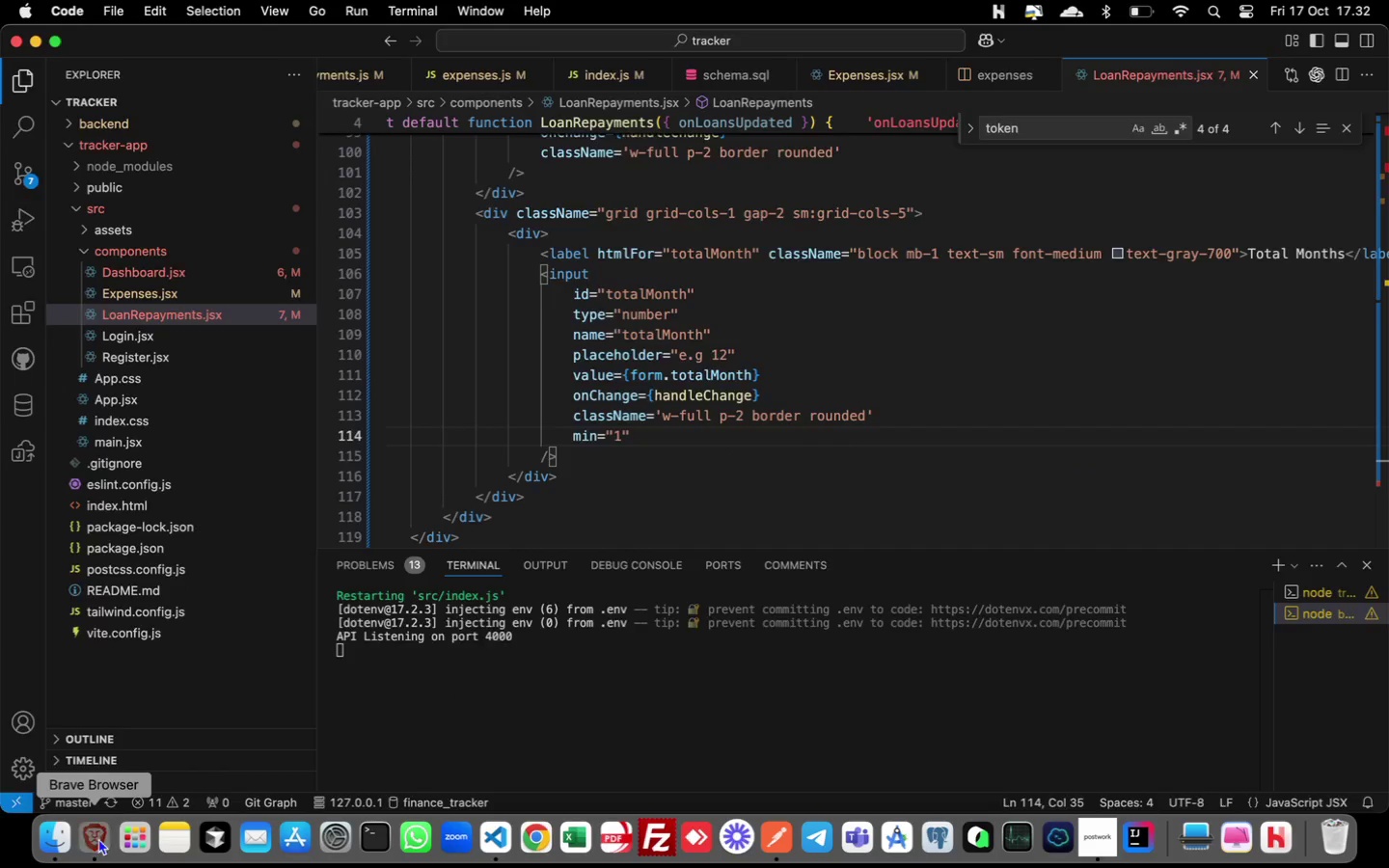 
left_click([98, 838])
 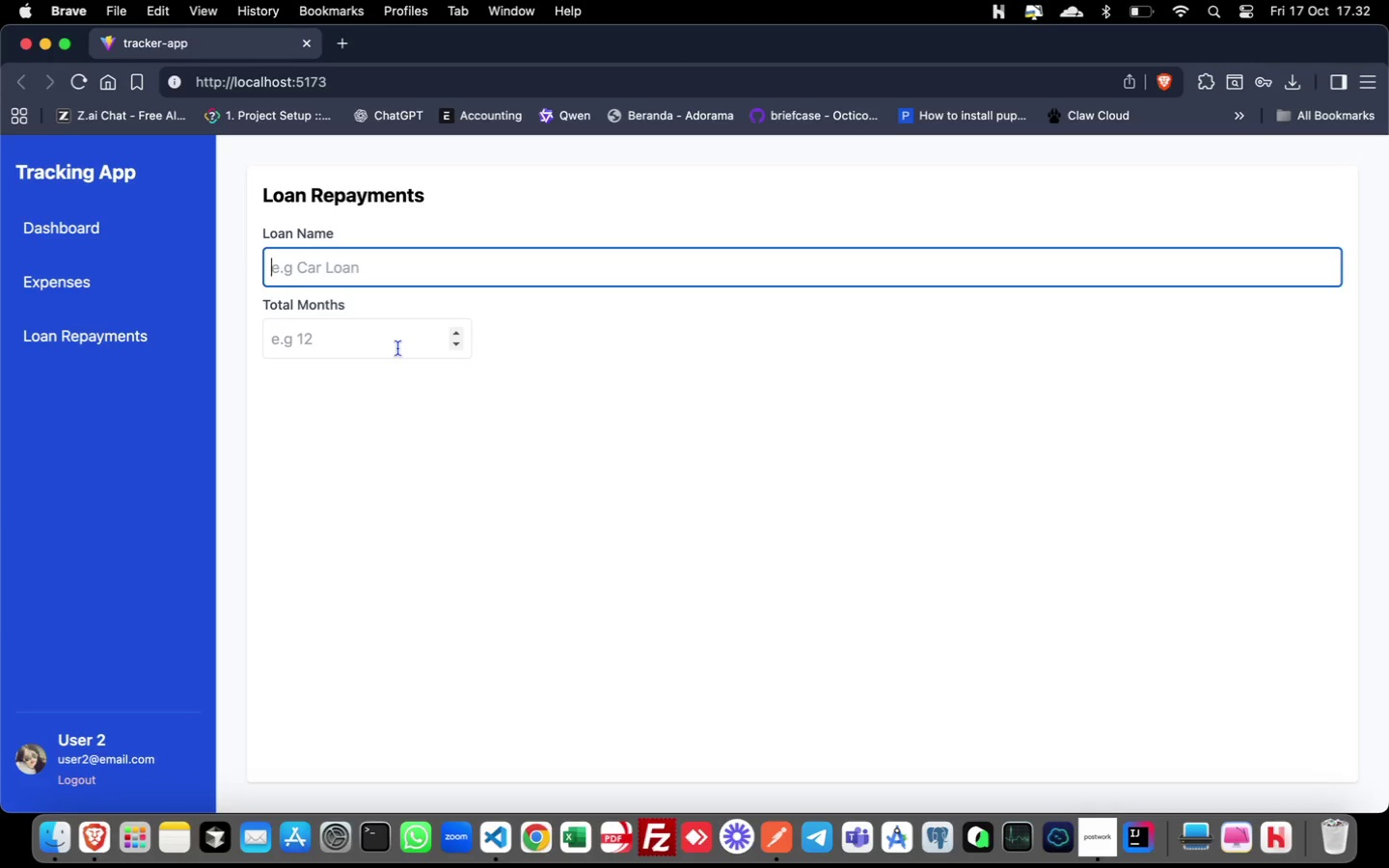 
left_click([398, 348])
 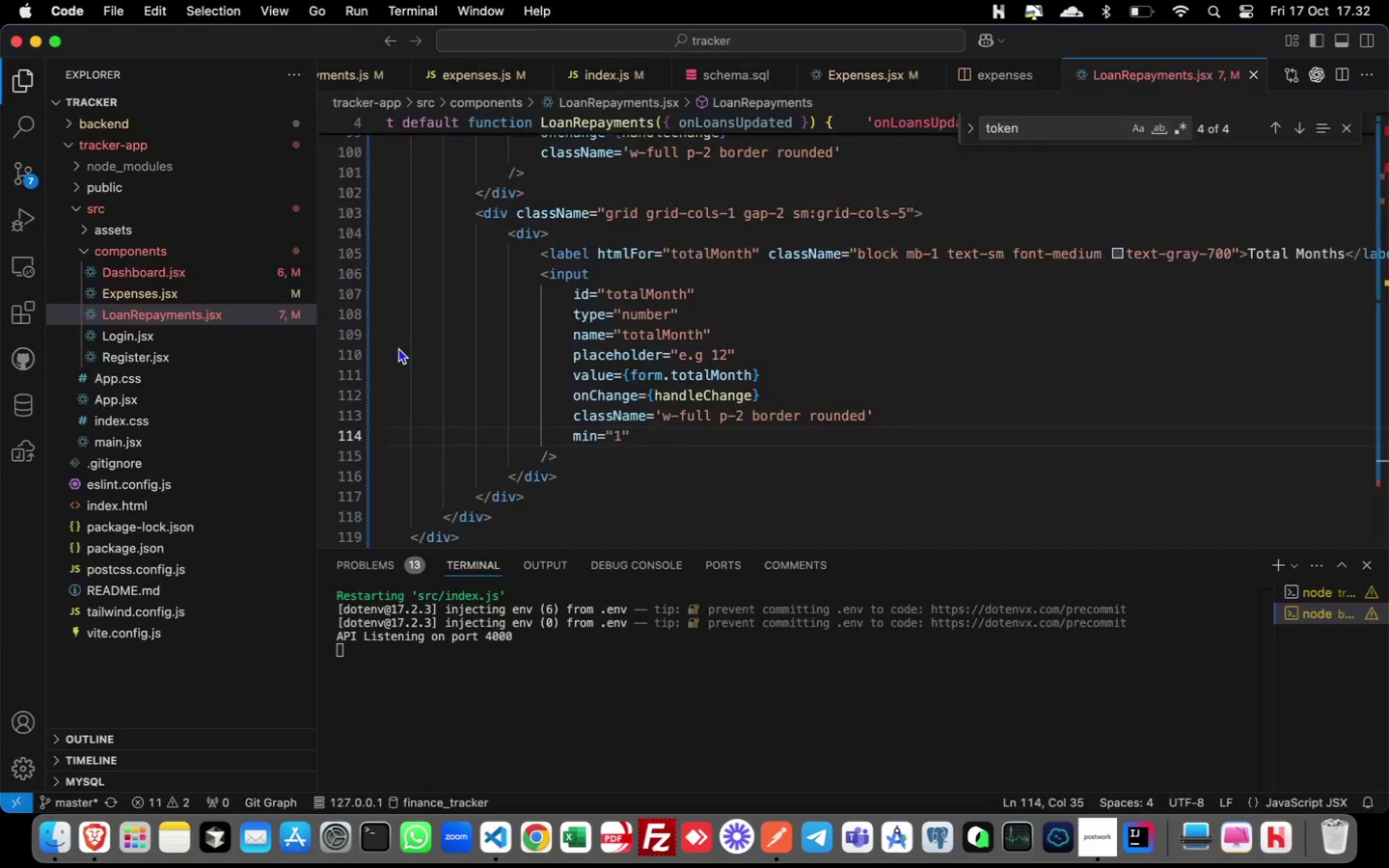 